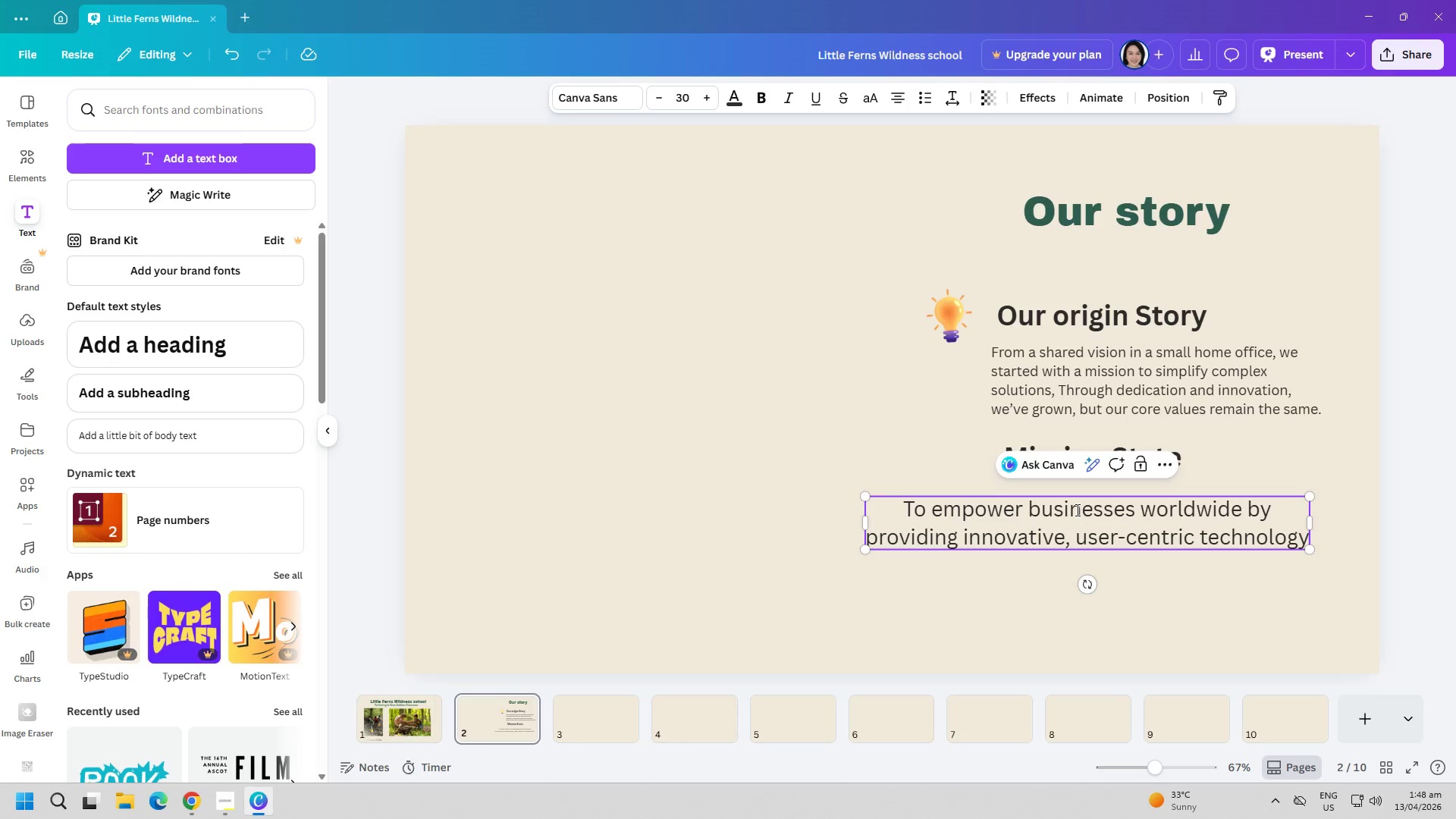 
key(Enter)
 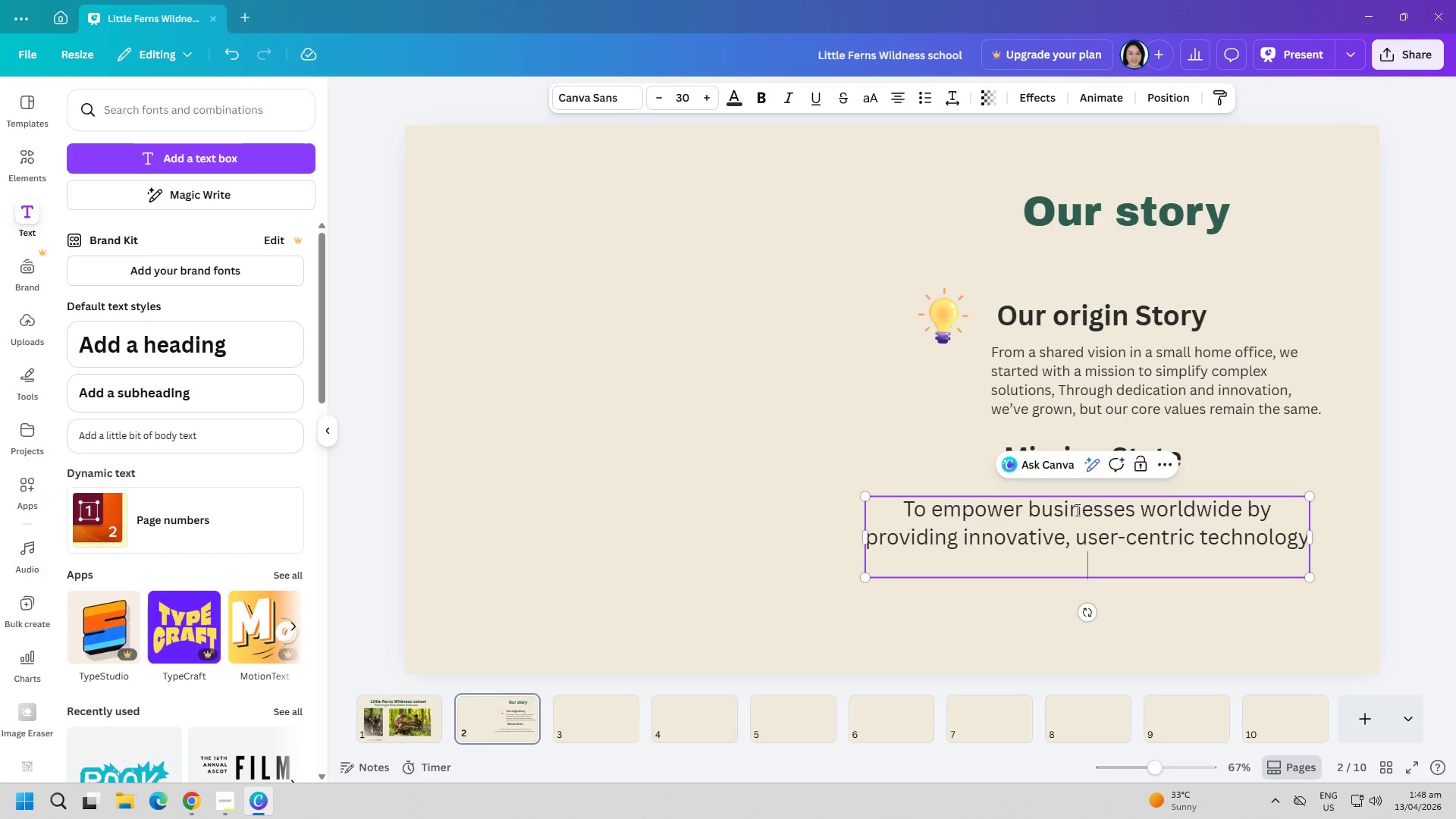 
type(s)
key(Backspace)
type(that solves real-w)
key(Backspace)
type(world chala)
key(Backspace)
type(eng)
key(Backspace)
key(Backspace)
key(Backspace)
key(Backspace)
type(llenges and s)
key(Backspace)
type(fosters)
 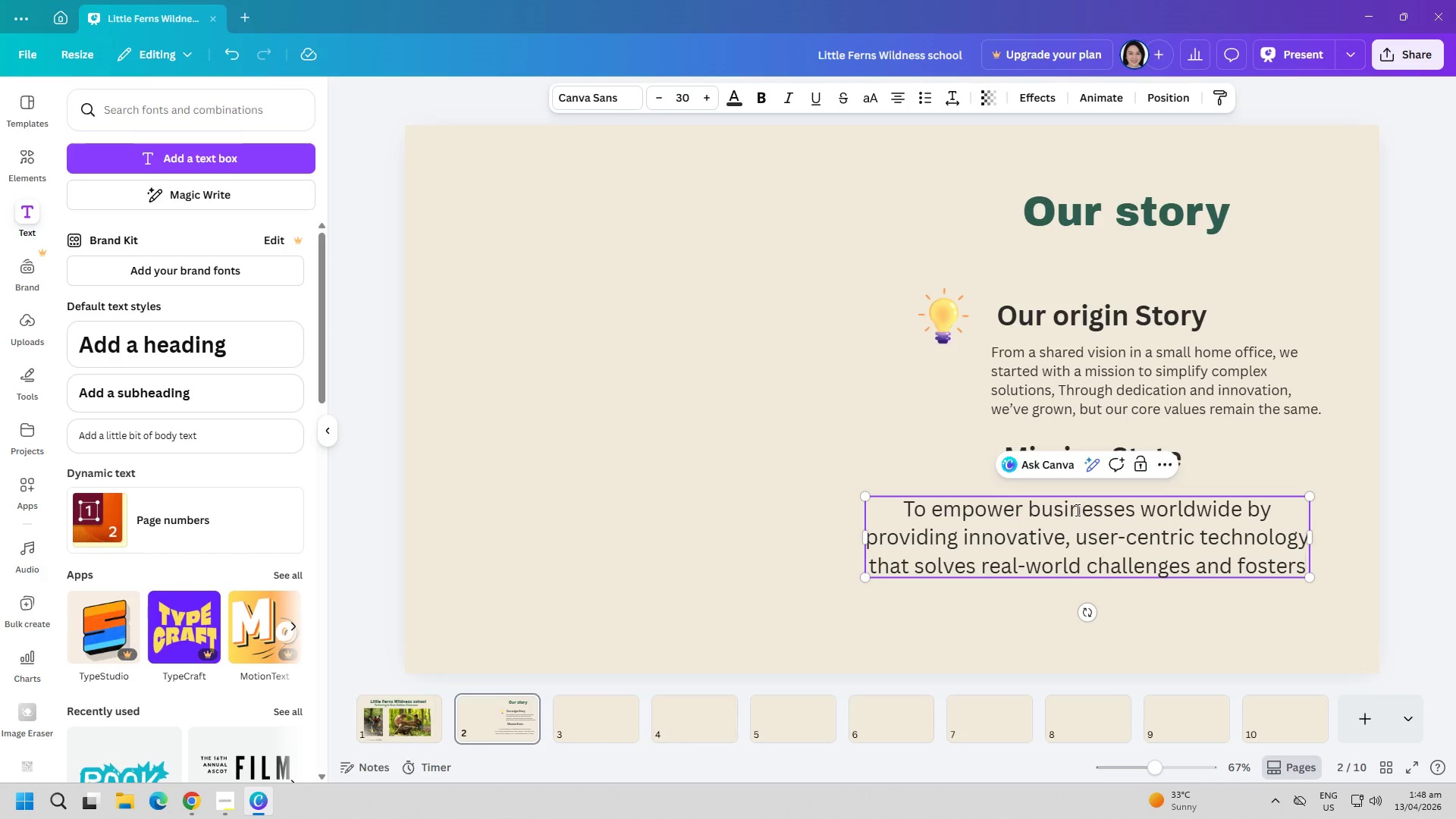 
key(Enter)
 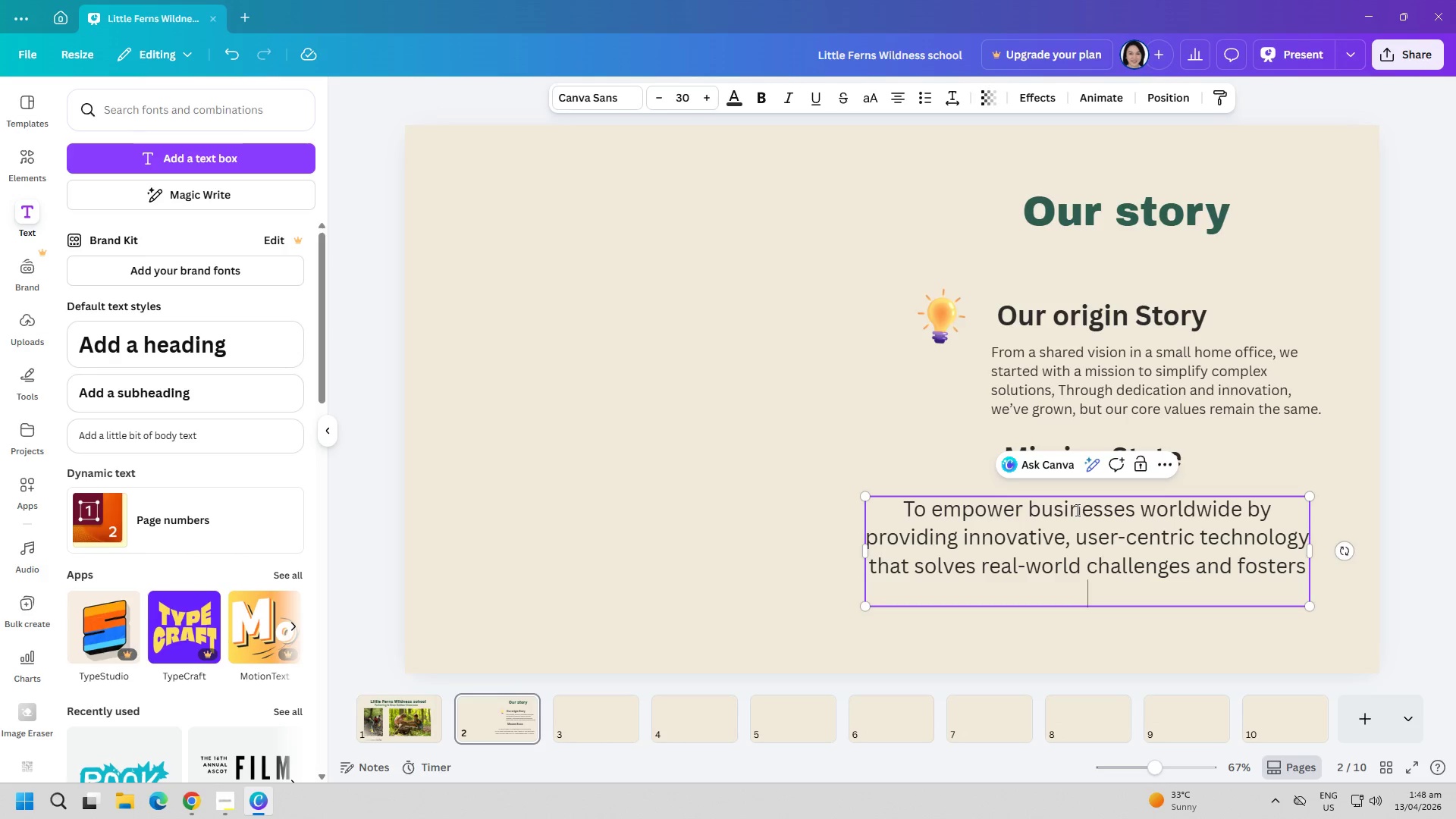 
type(sustainable growth)
 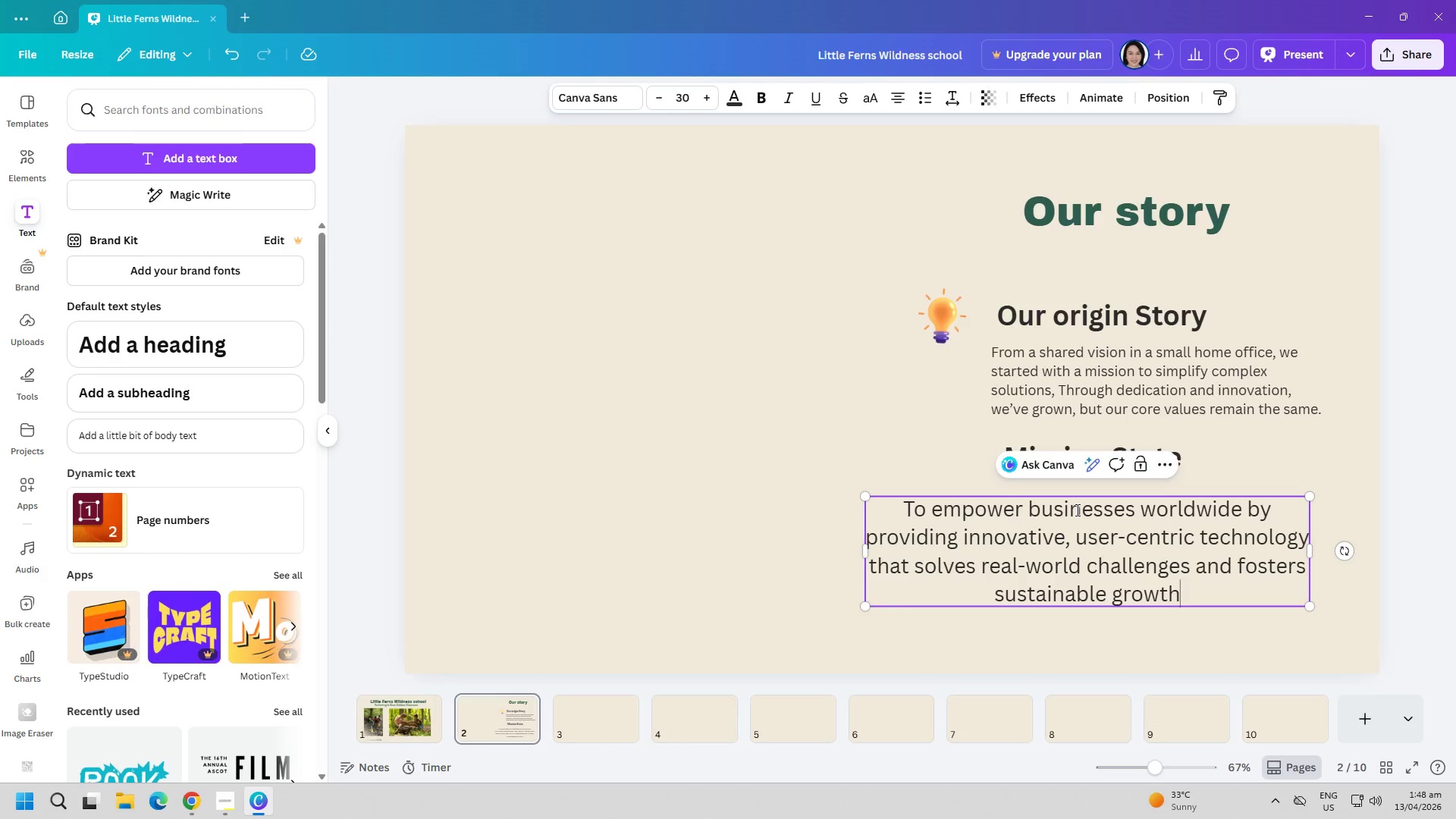 
key(Control+ControlLeft)
 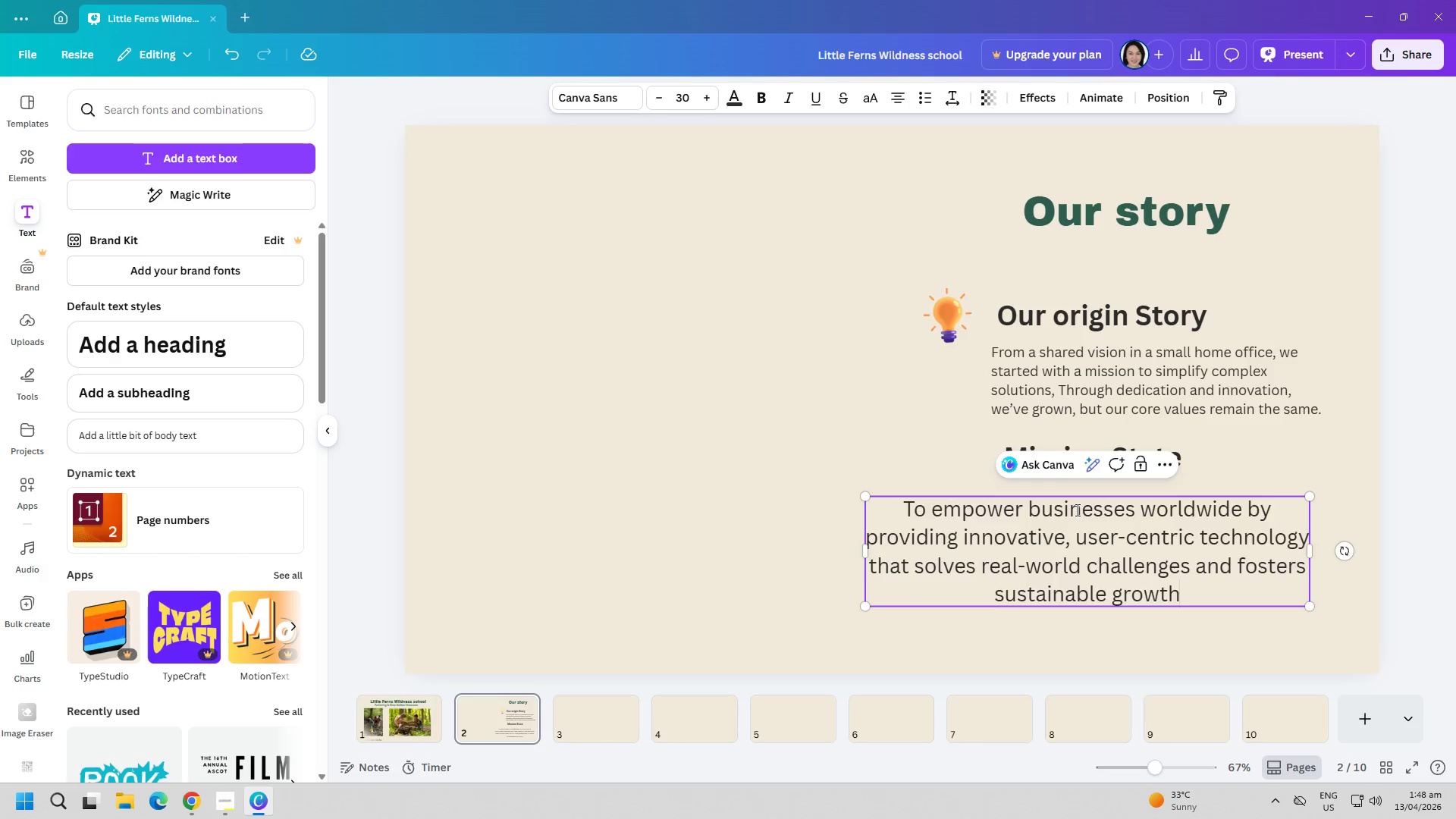 
key(Control+A)
 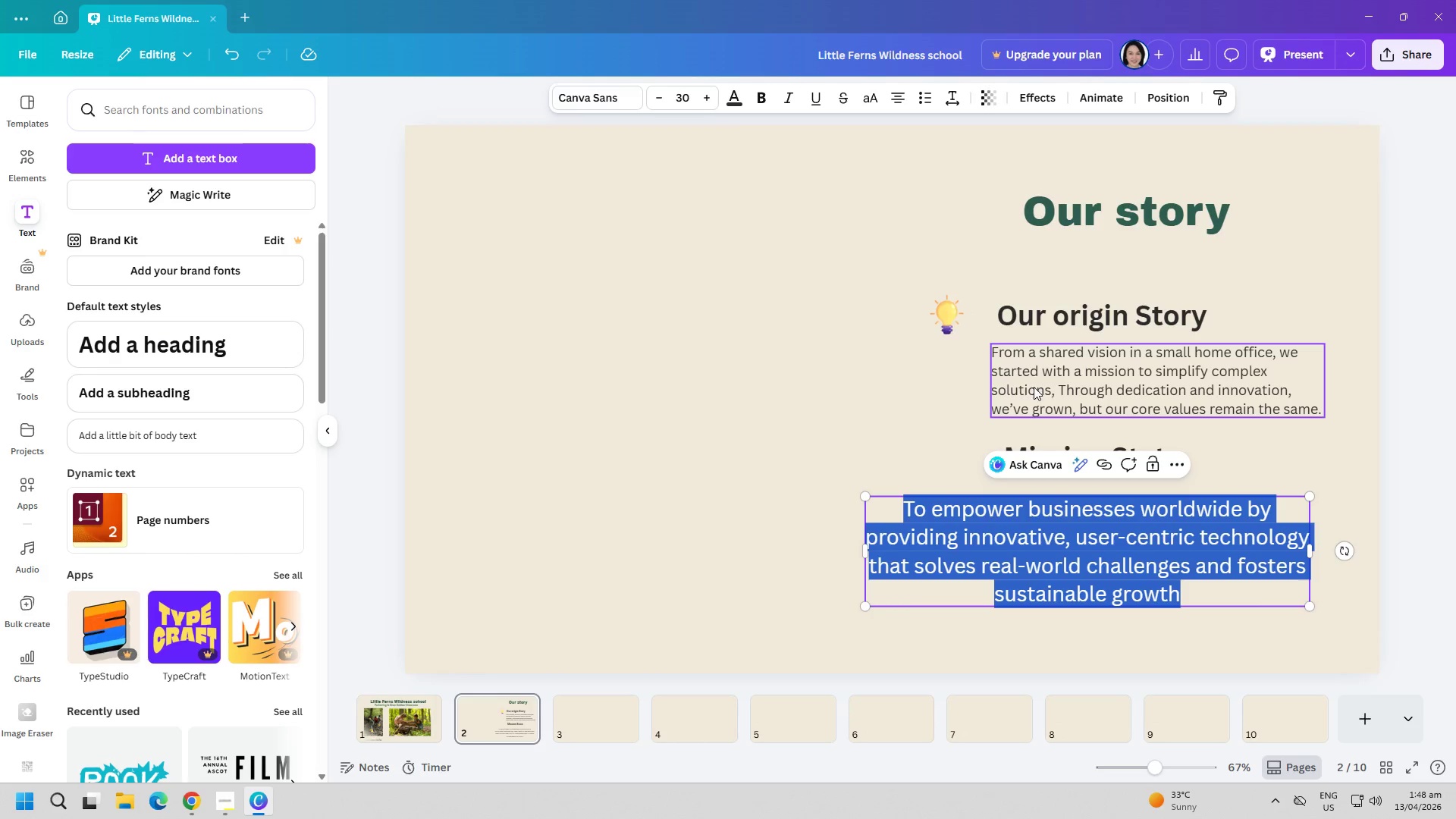 
left_click([1035, 387])
 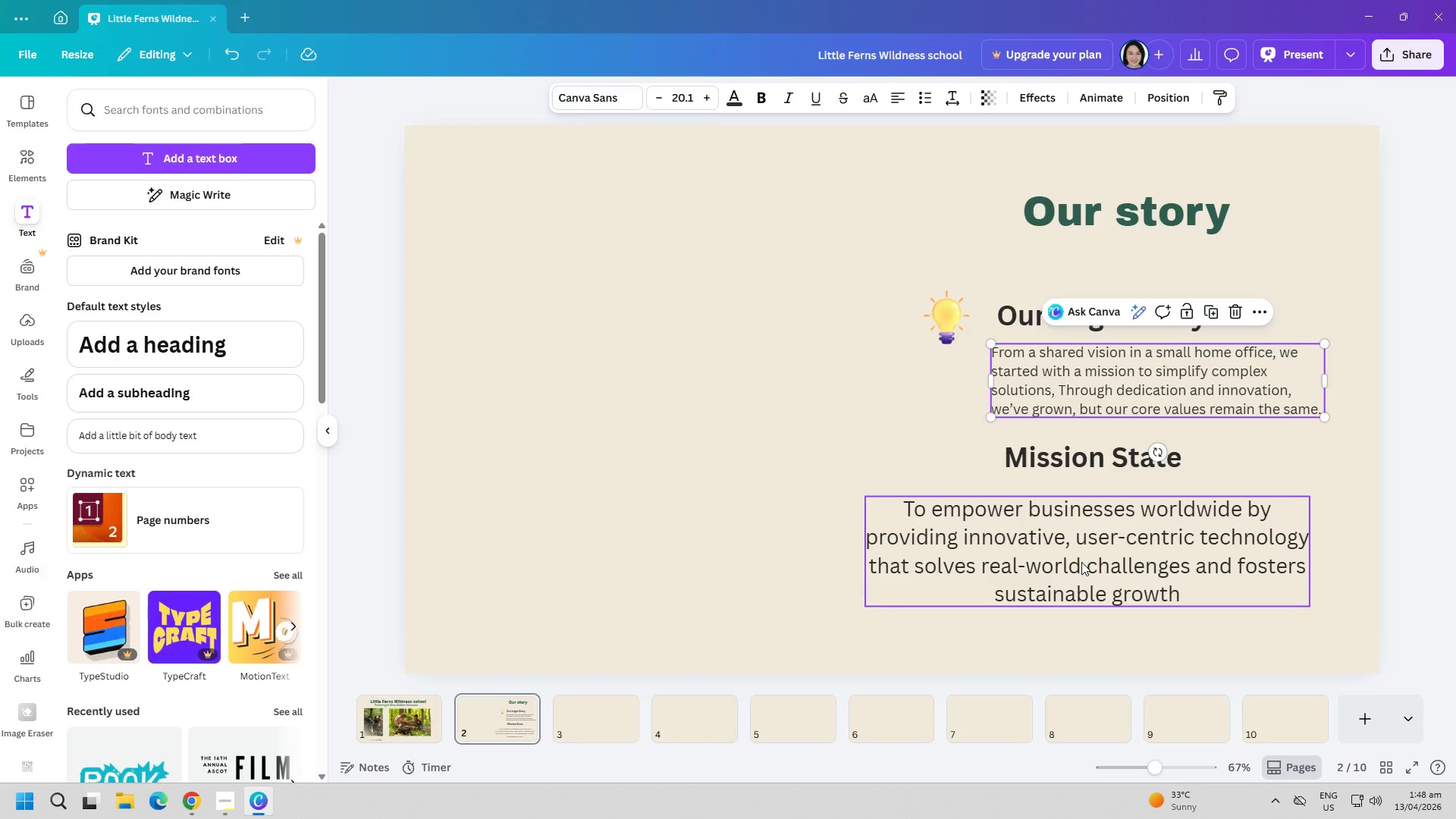 
double_click([1083, 561])
 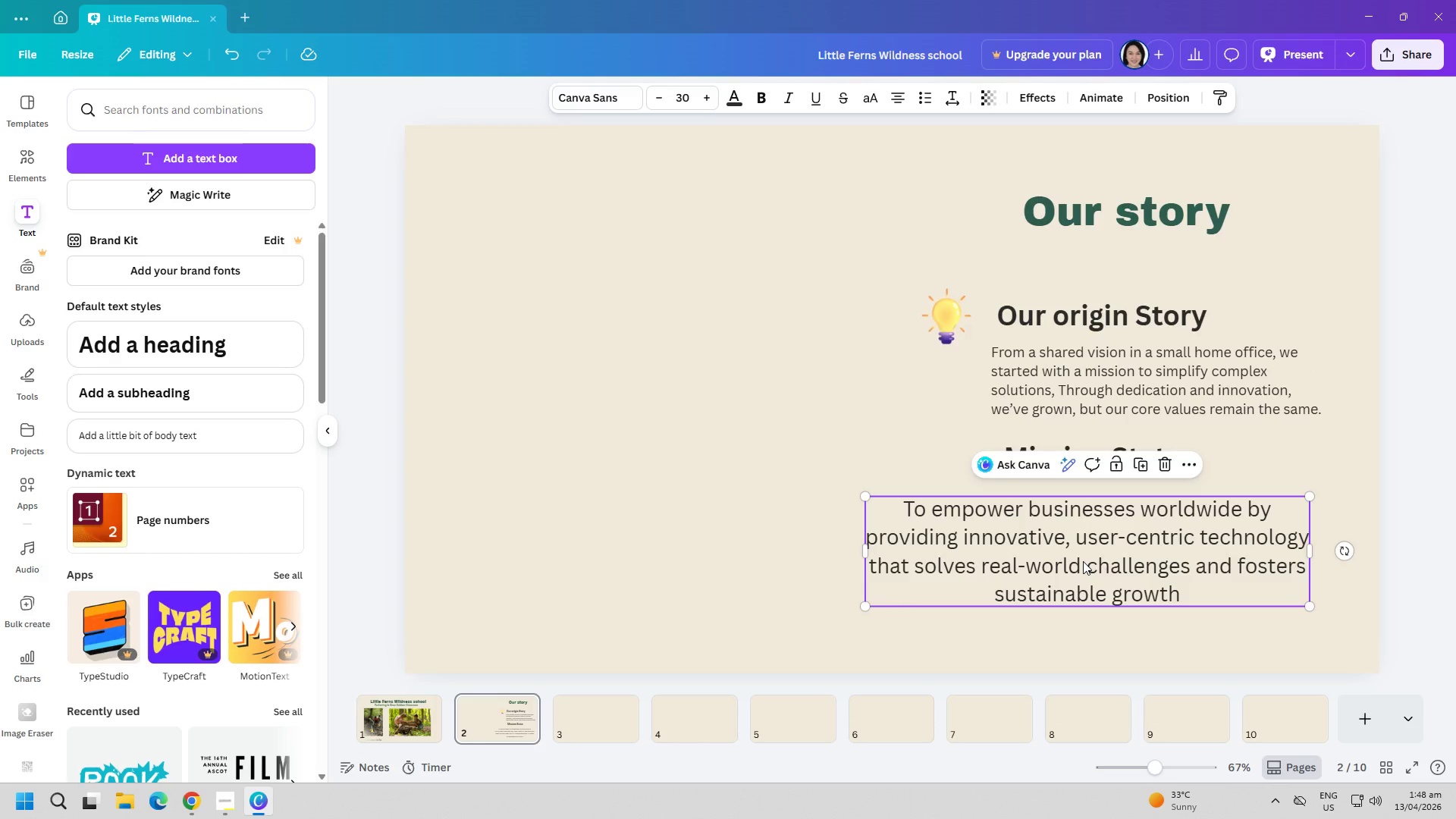 
triple_click([1083, 561])
 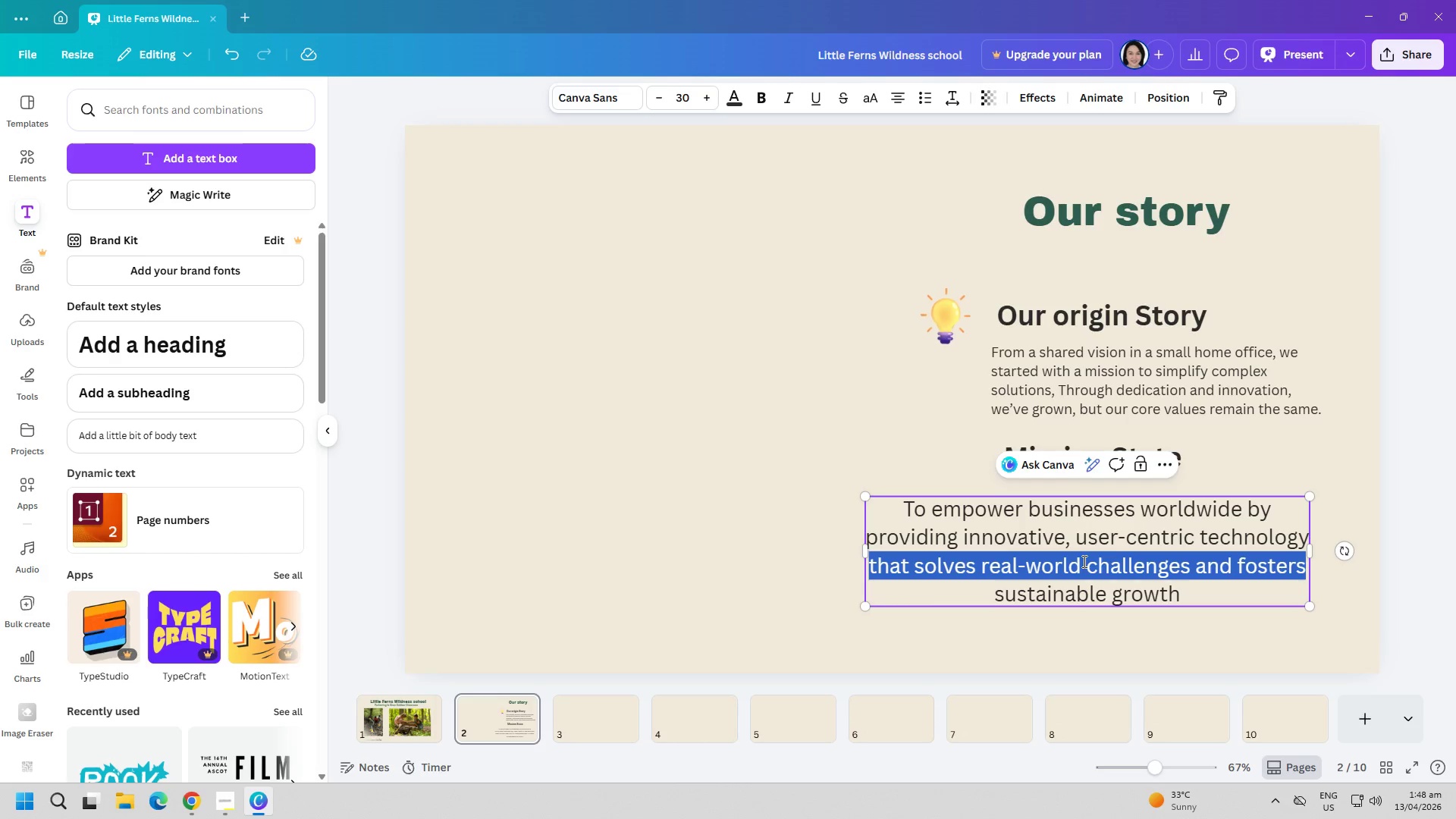 
triple_click([1083, 561])
 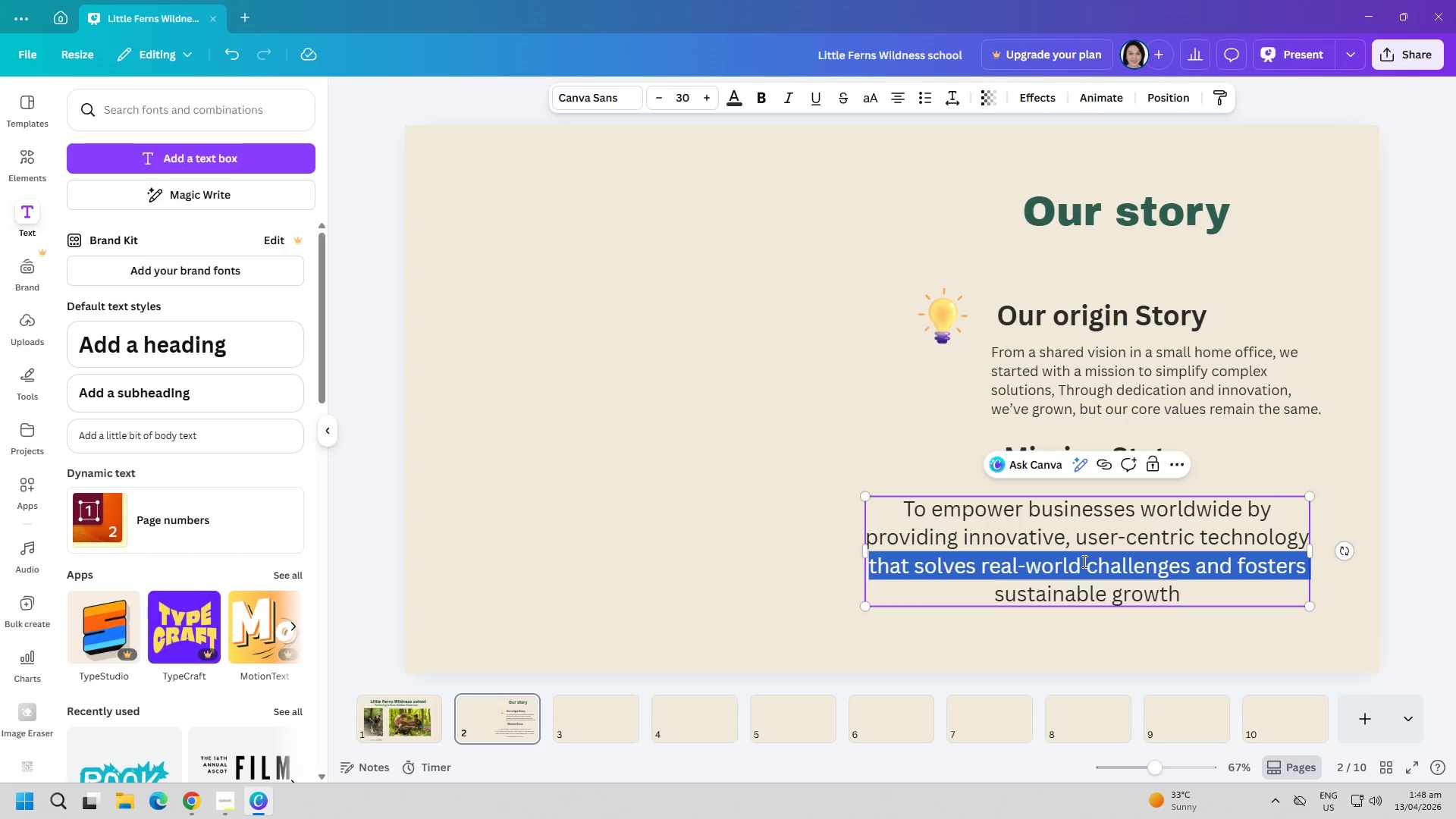 
key(Control+ControlLeft)
 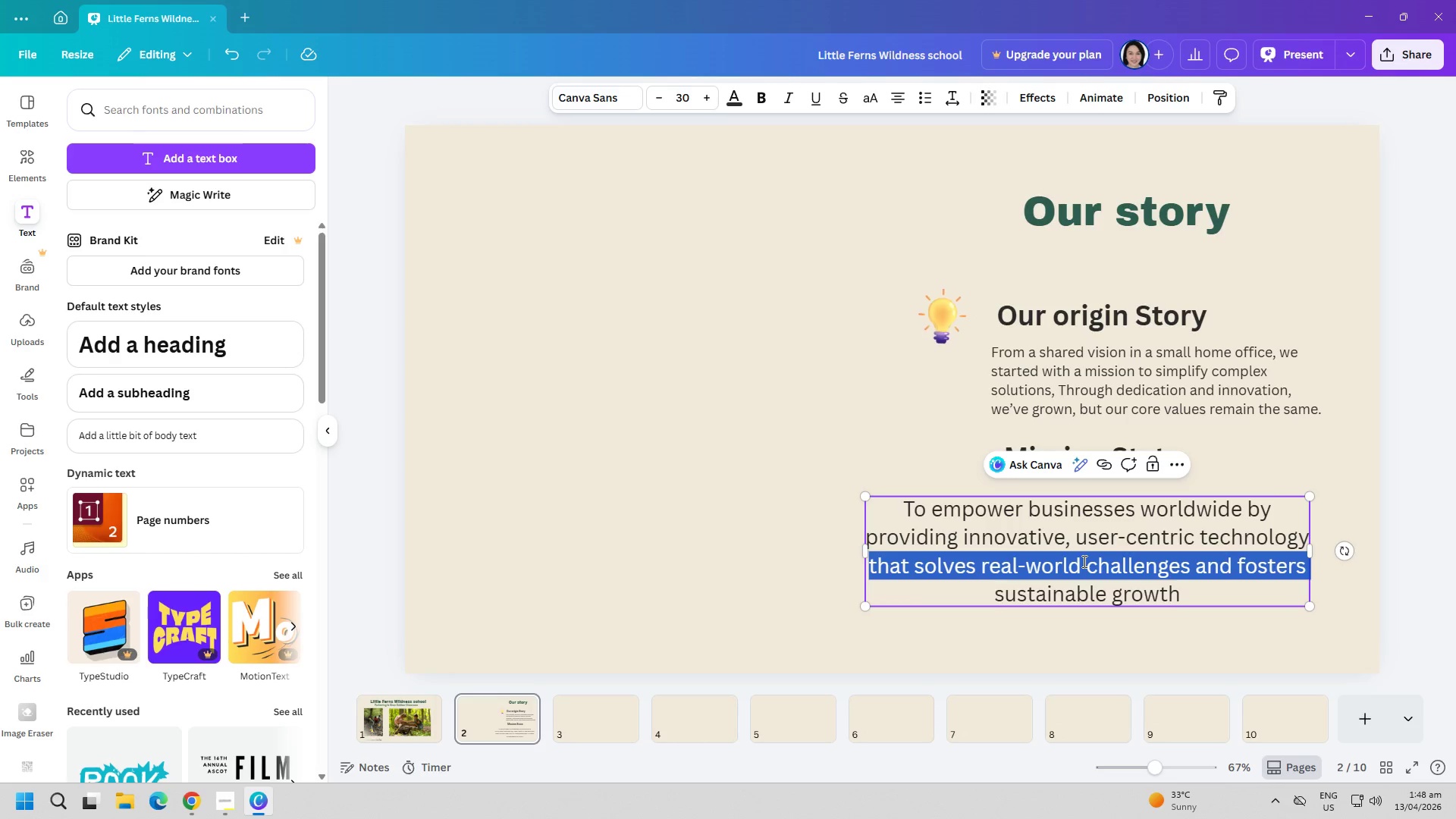 
key(Control+A)
 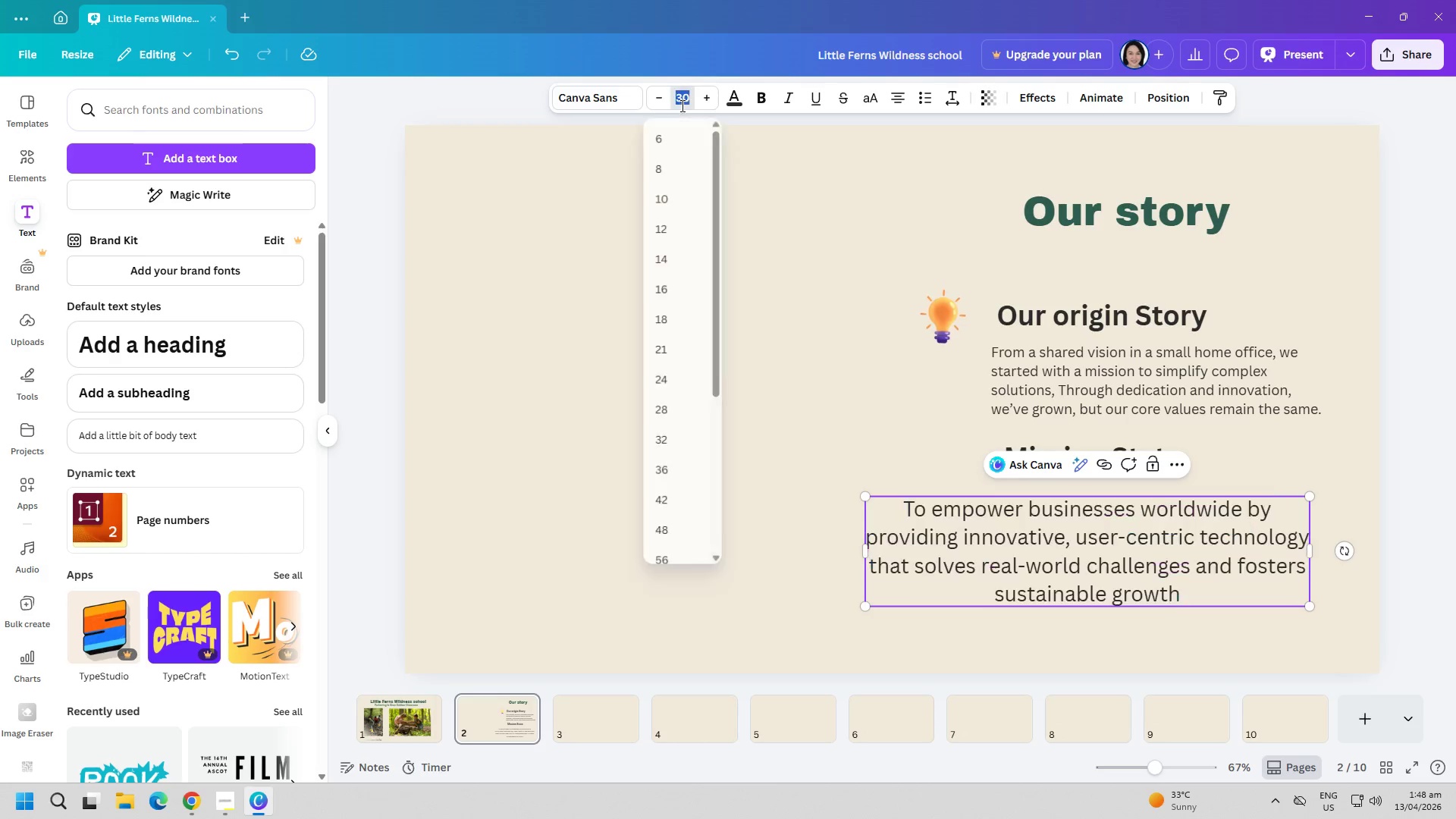 
type(20)
 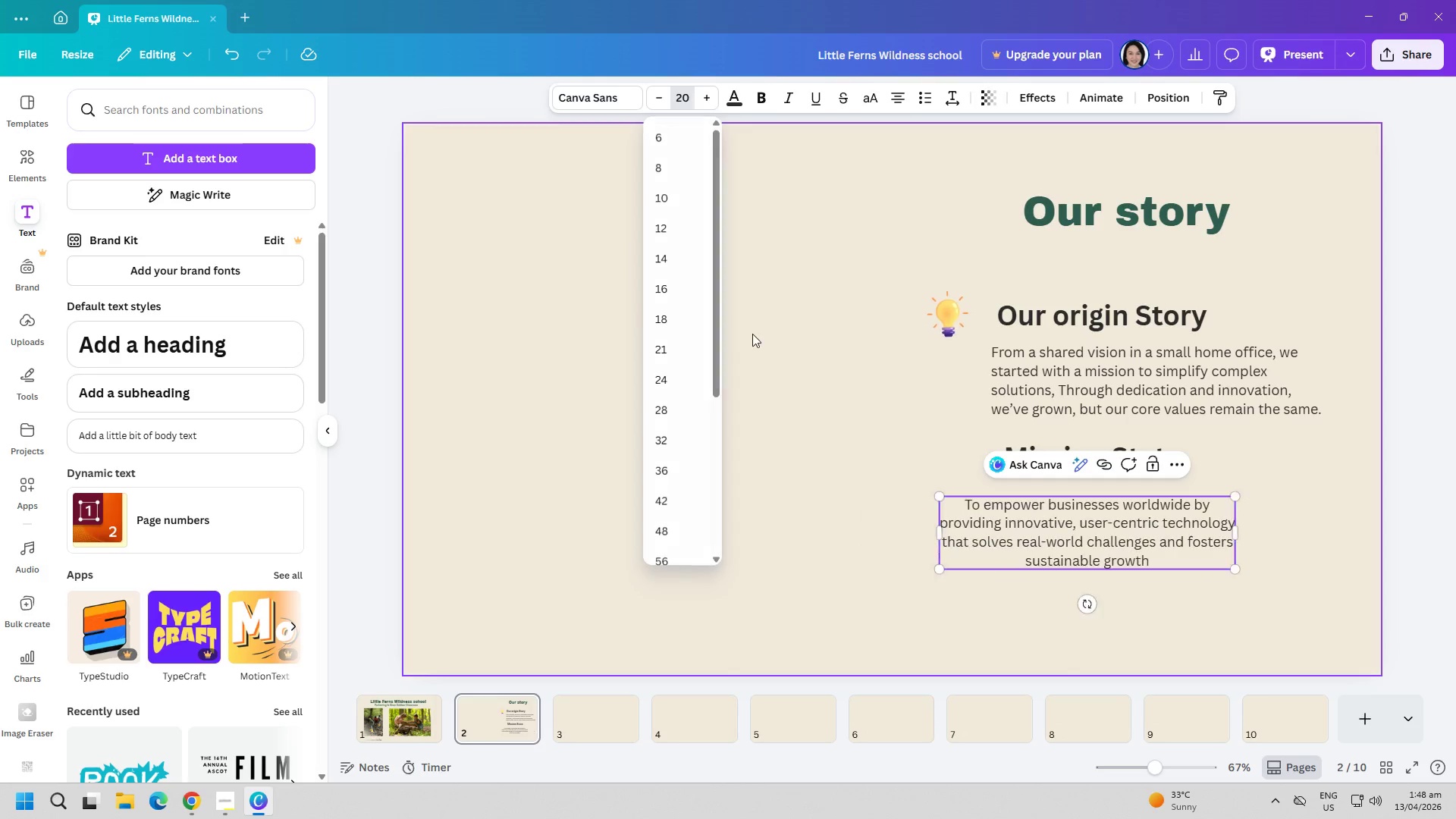 
double_click([1021, 370])
 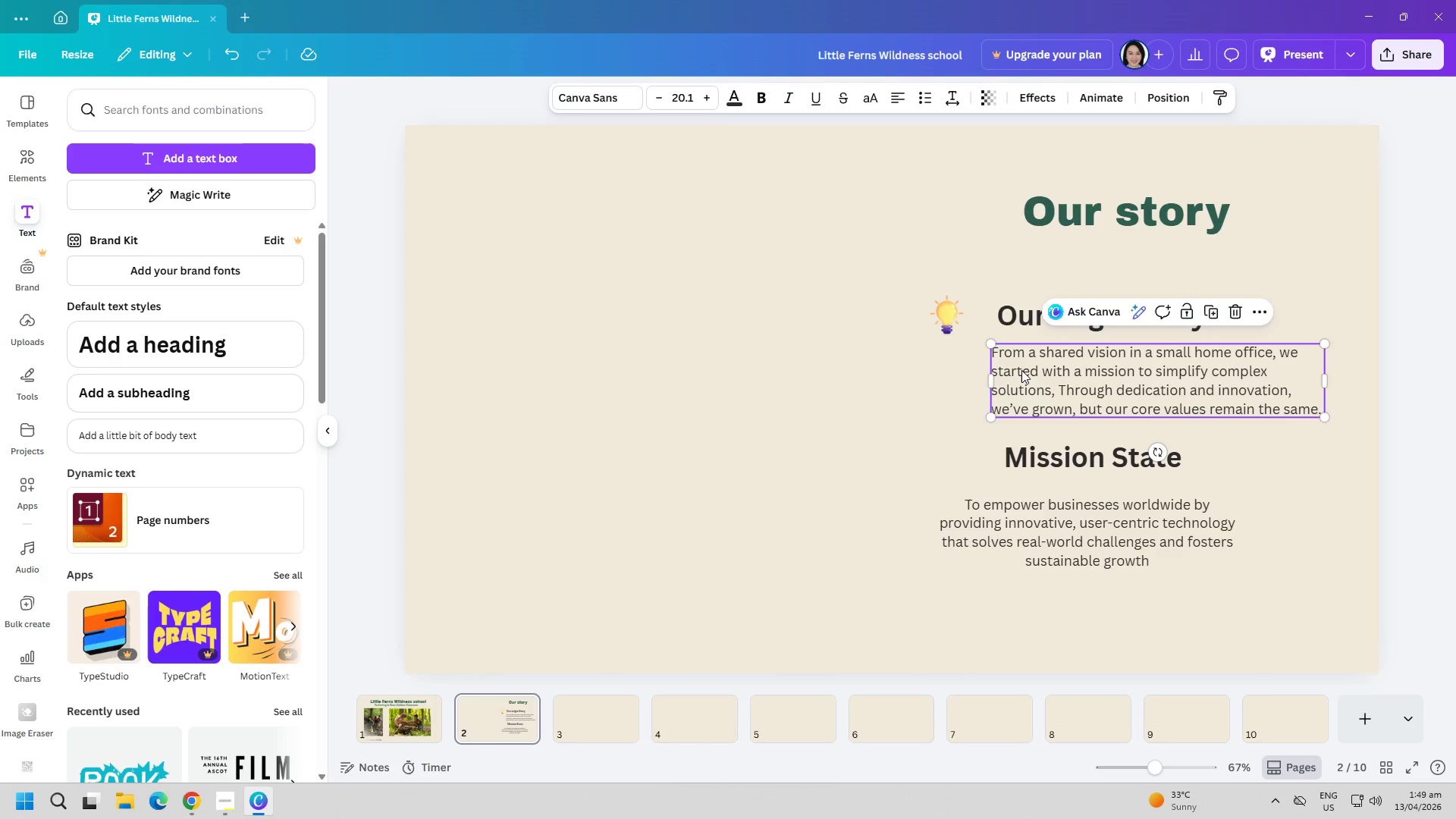 
triple_click([1021, 370])
 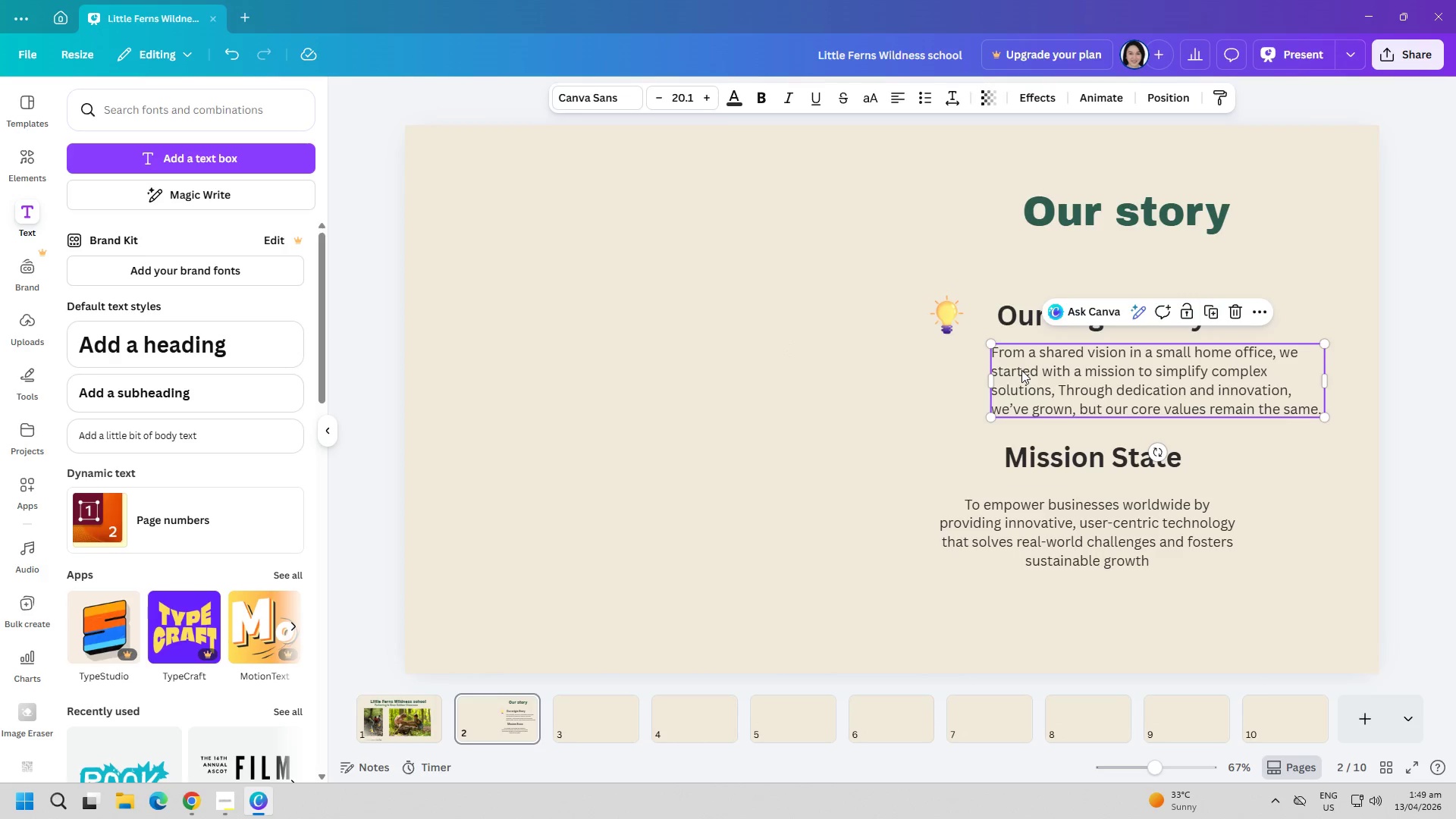 
triple_click([1021, 370])
 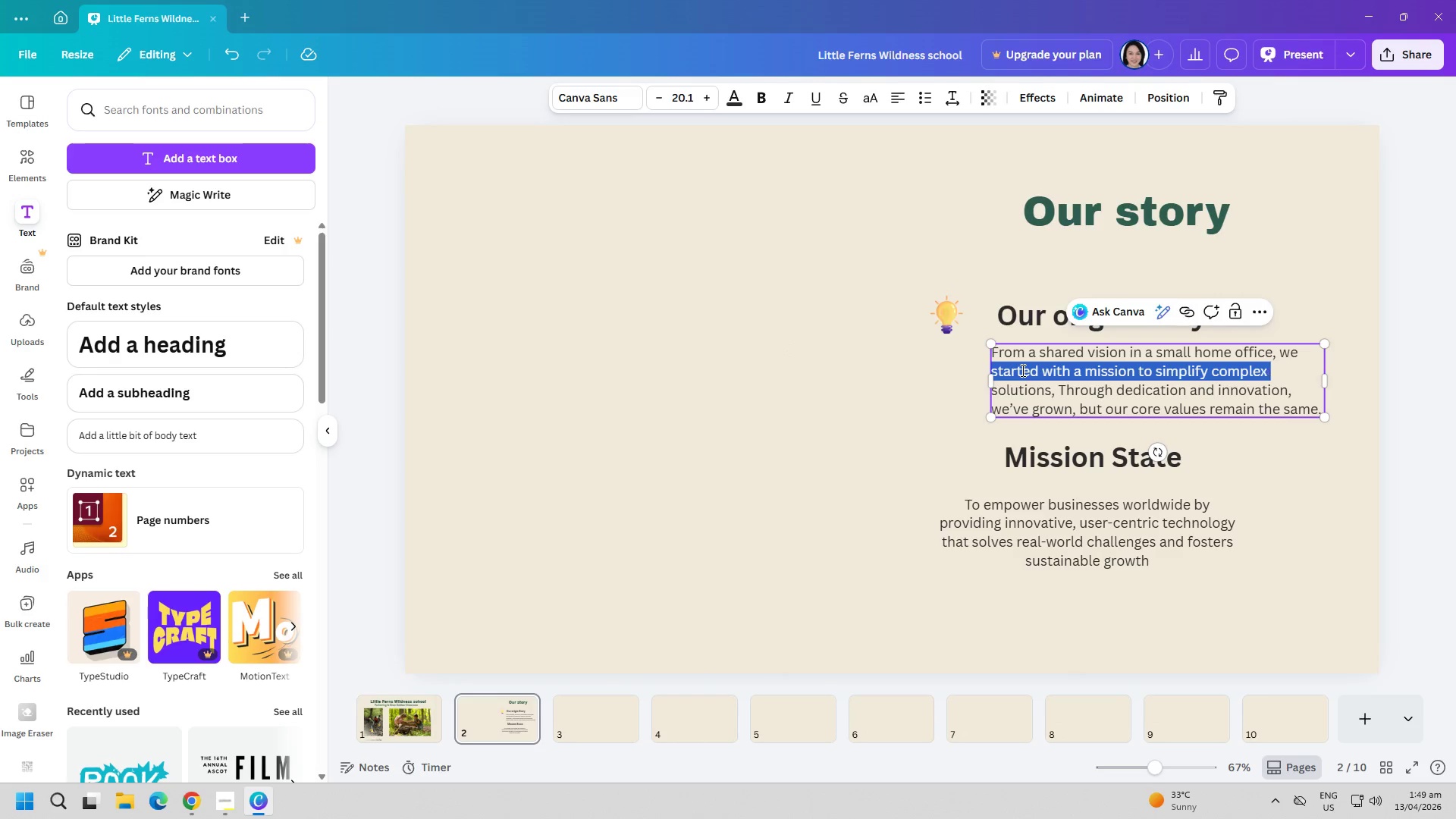 
triple_click([1021, 370])
 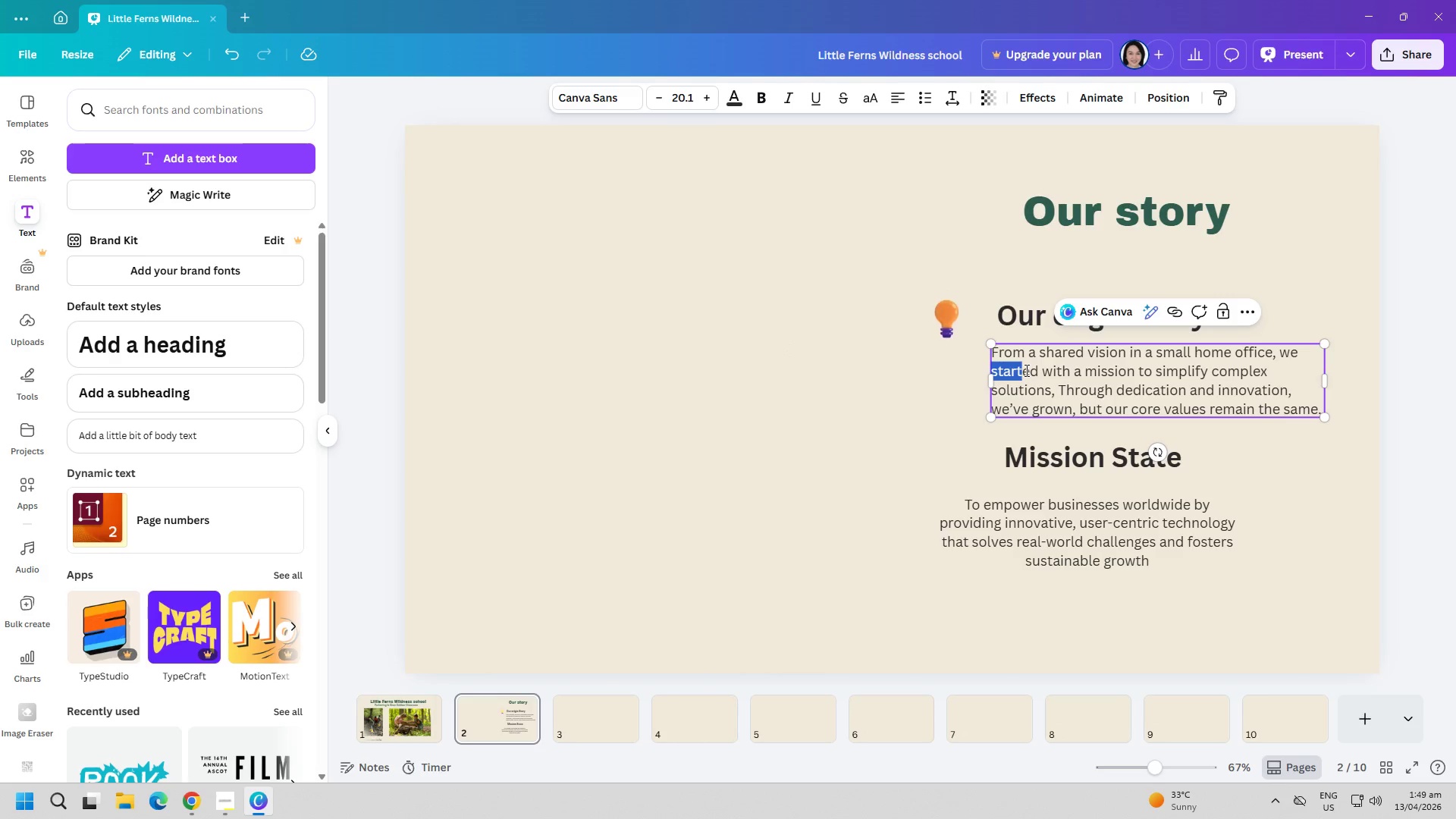 
key(Control+ControlLeft)
 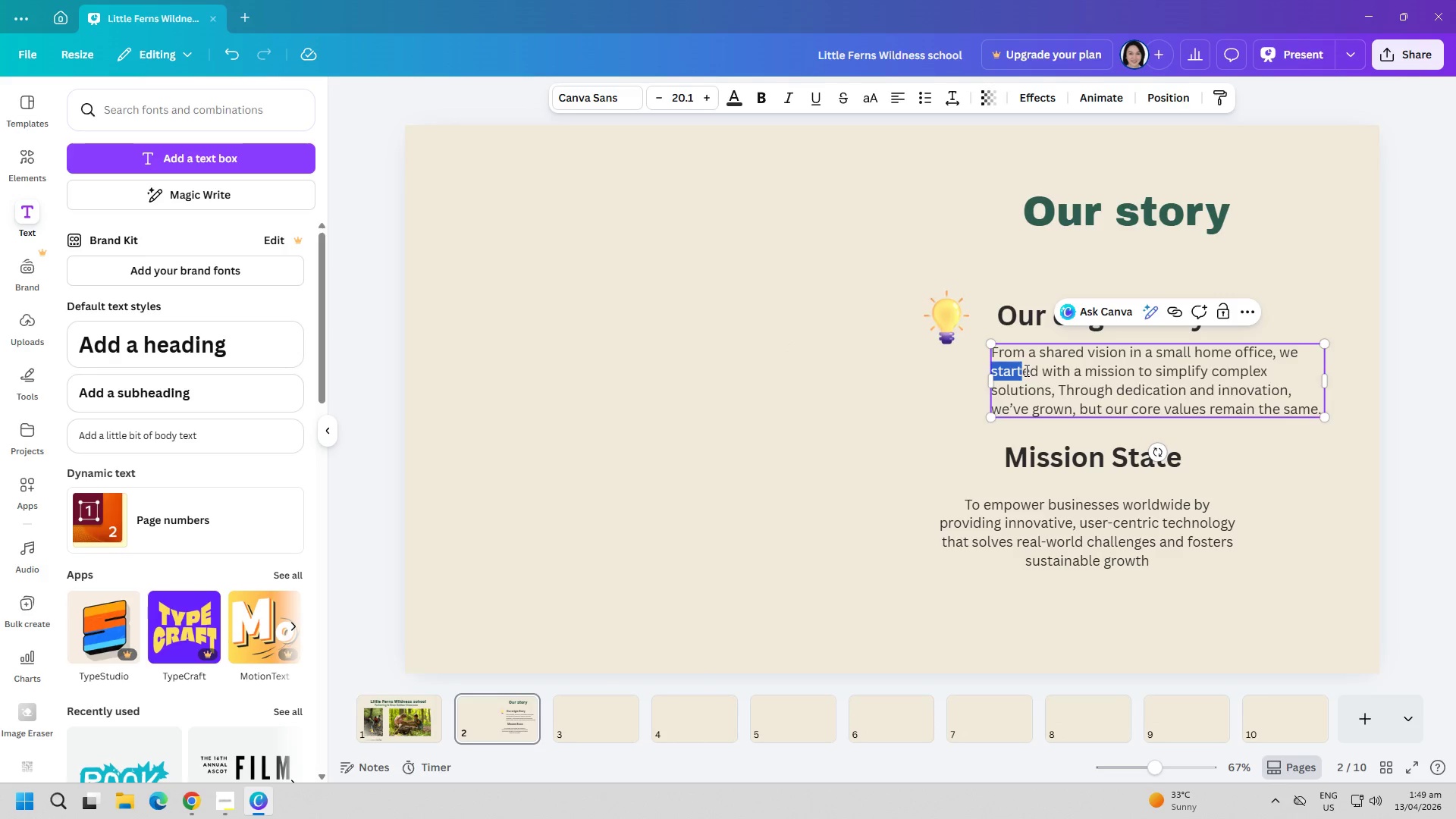 
key(Control+A)
 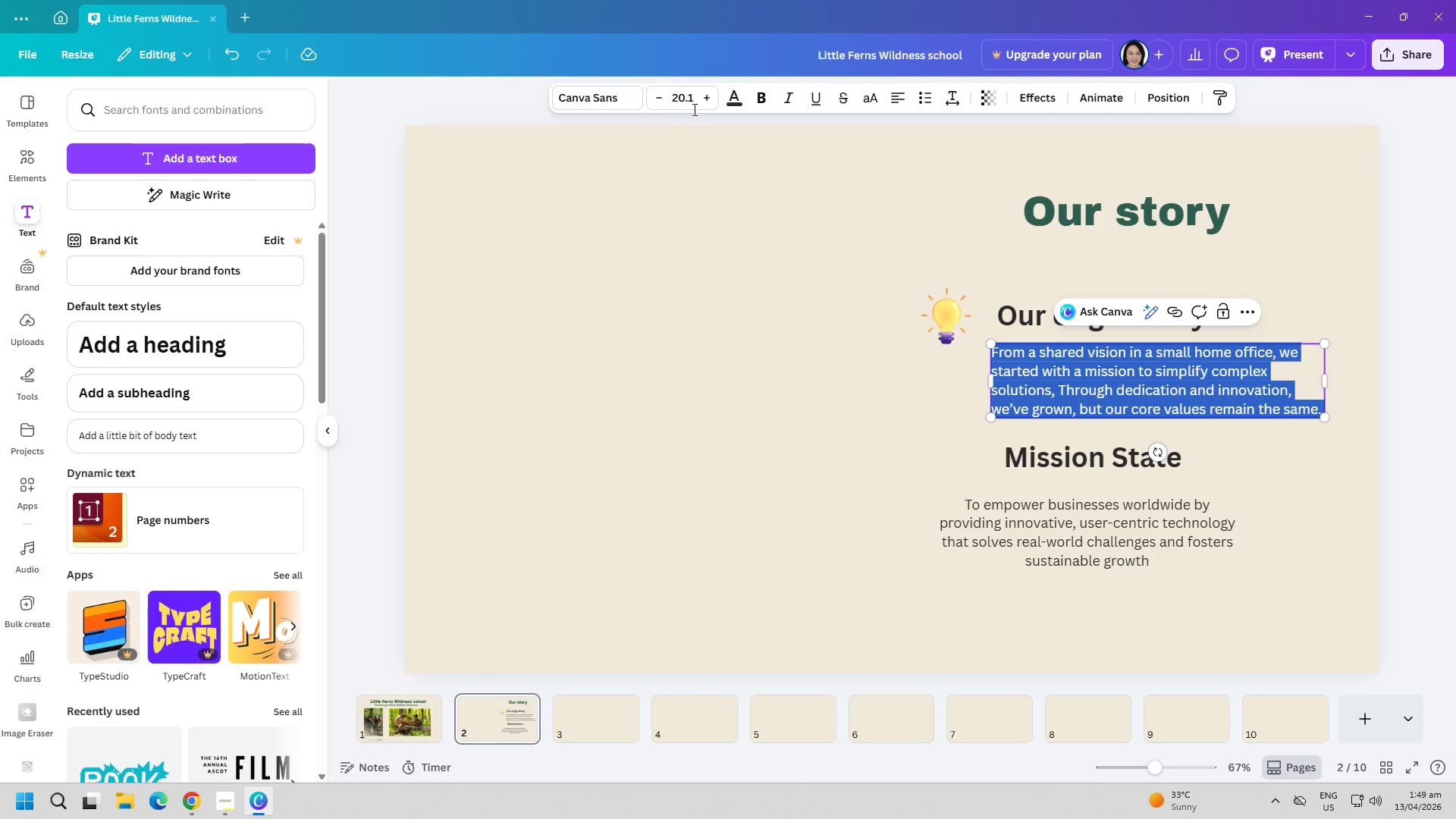 
left_click([684, 100])
 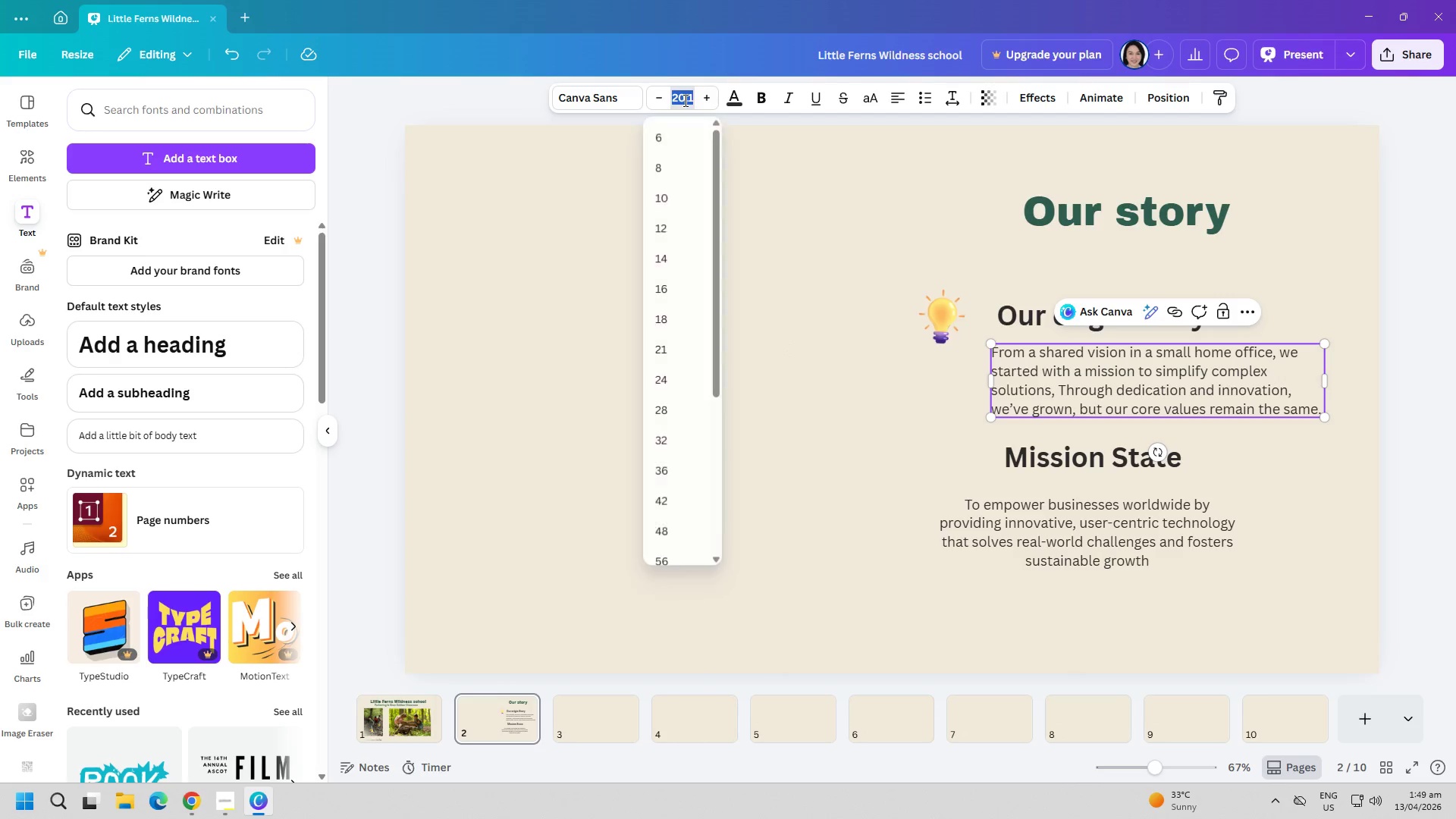 
type(20)
 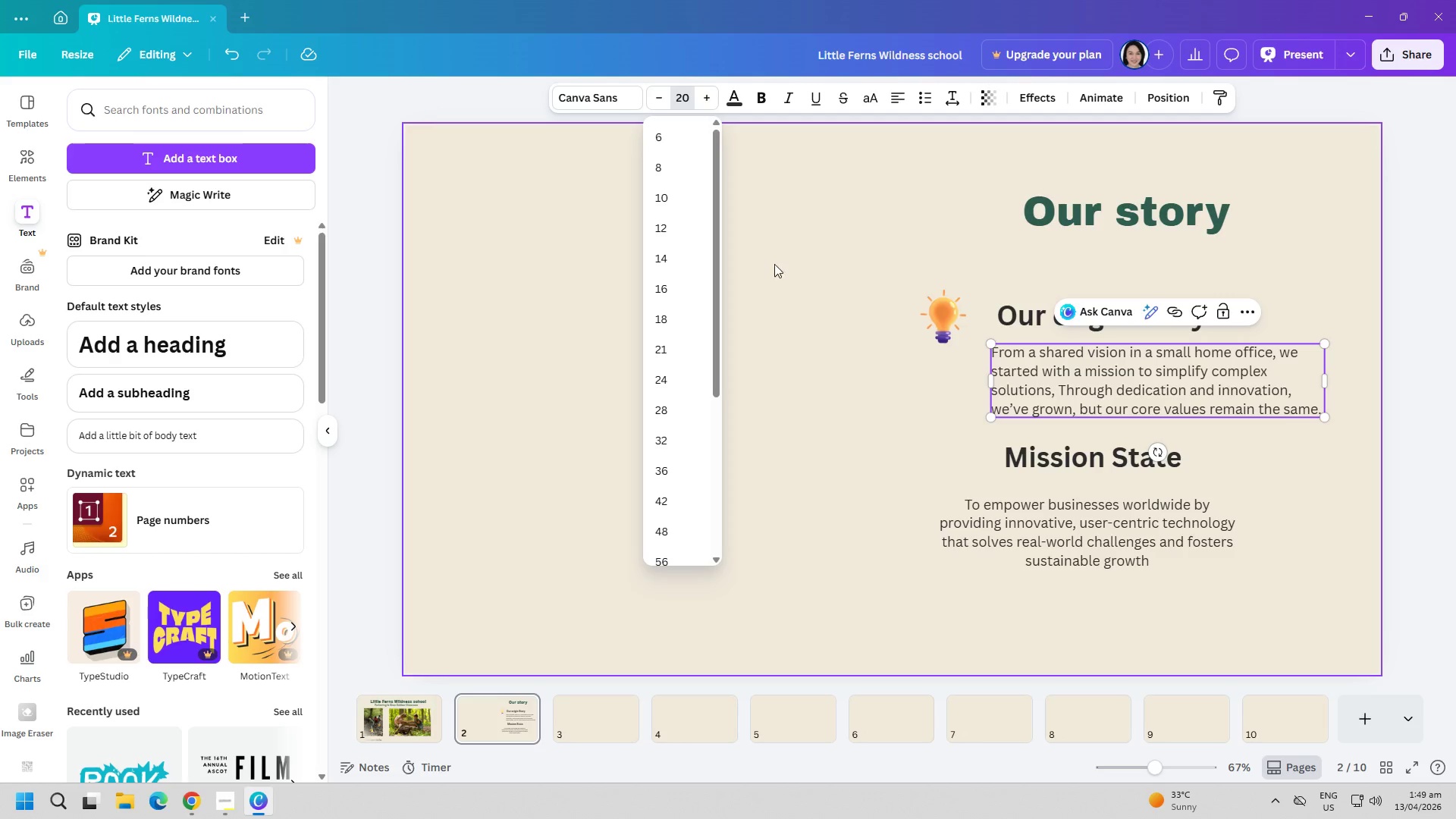 
left_click_drag(start_coordinate=[837, 438], to_coordinate=[841, 444])
 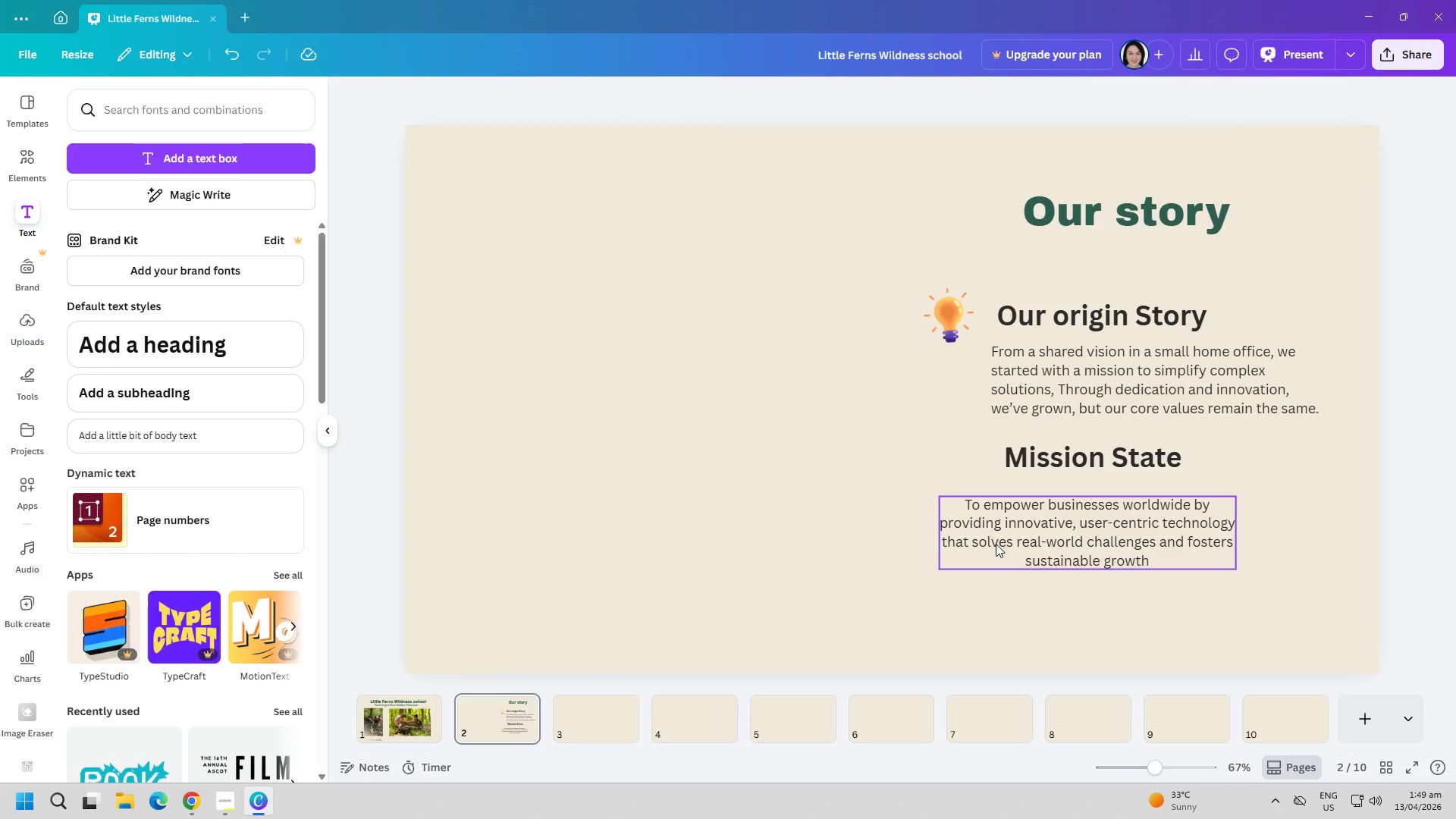 
double_click([1005, 545])
 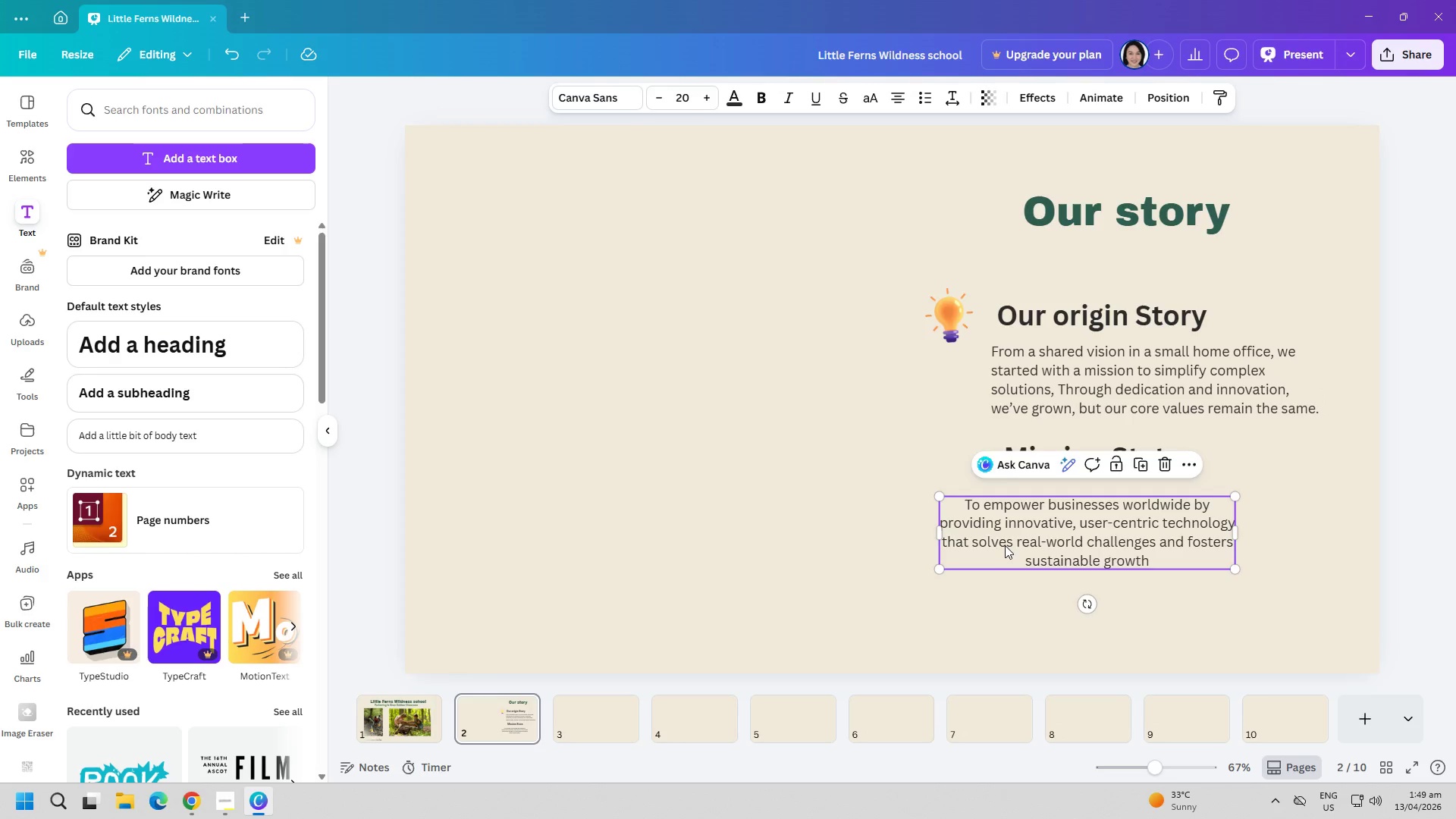 
triple_click([1005, 545])
 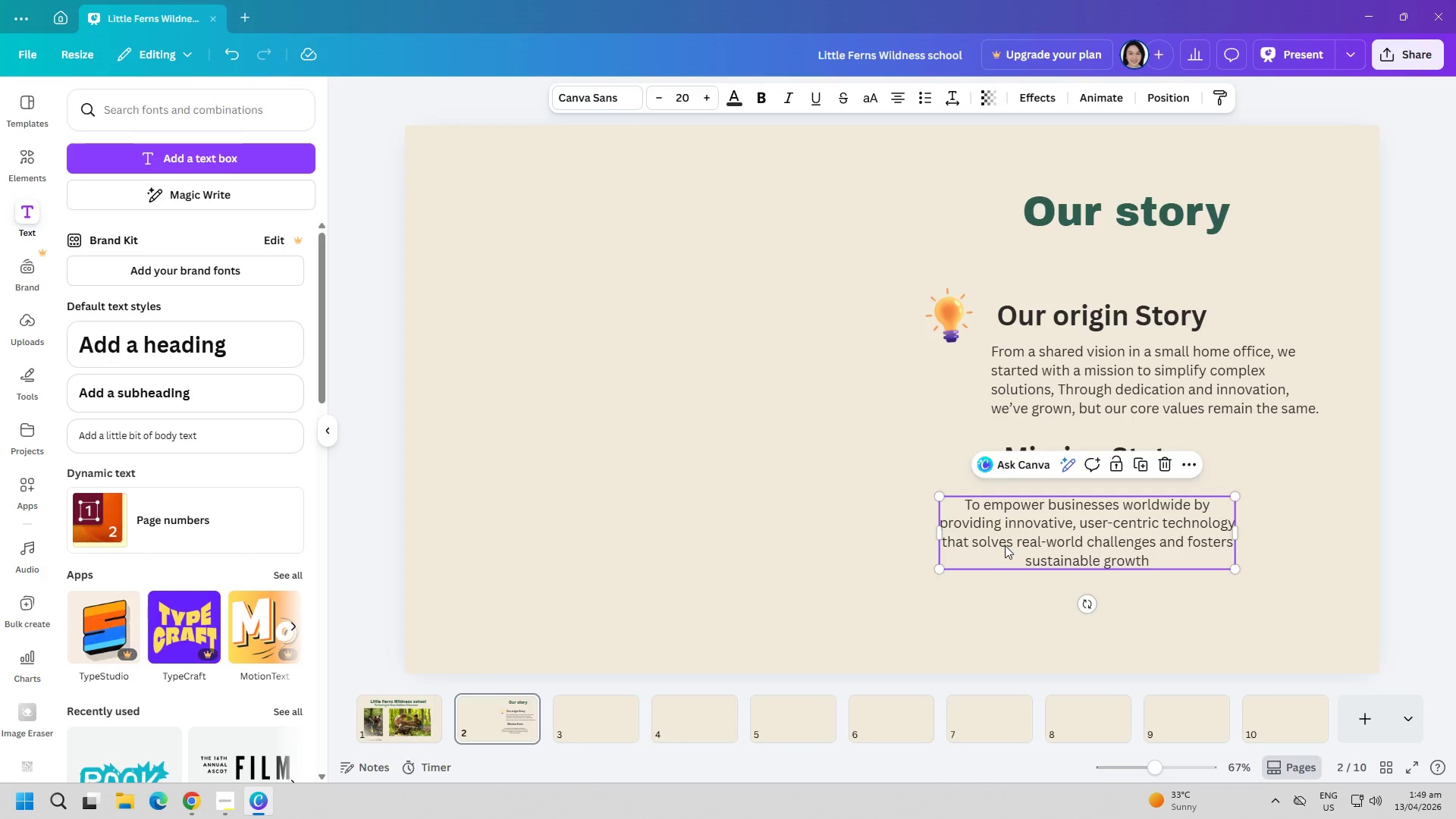 
triple_click([1005, 545])
 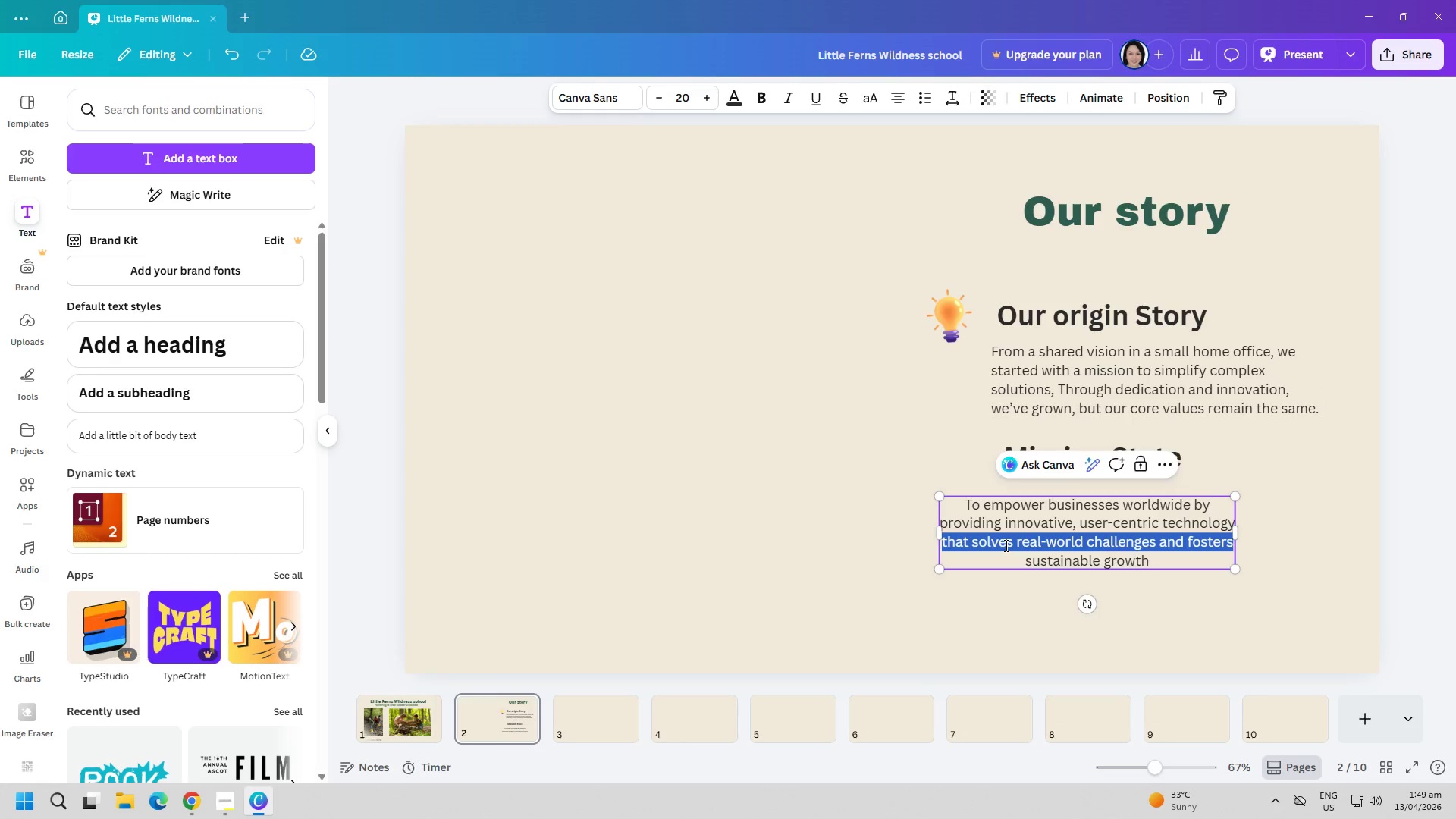 
key(Control+ControlLeft)
 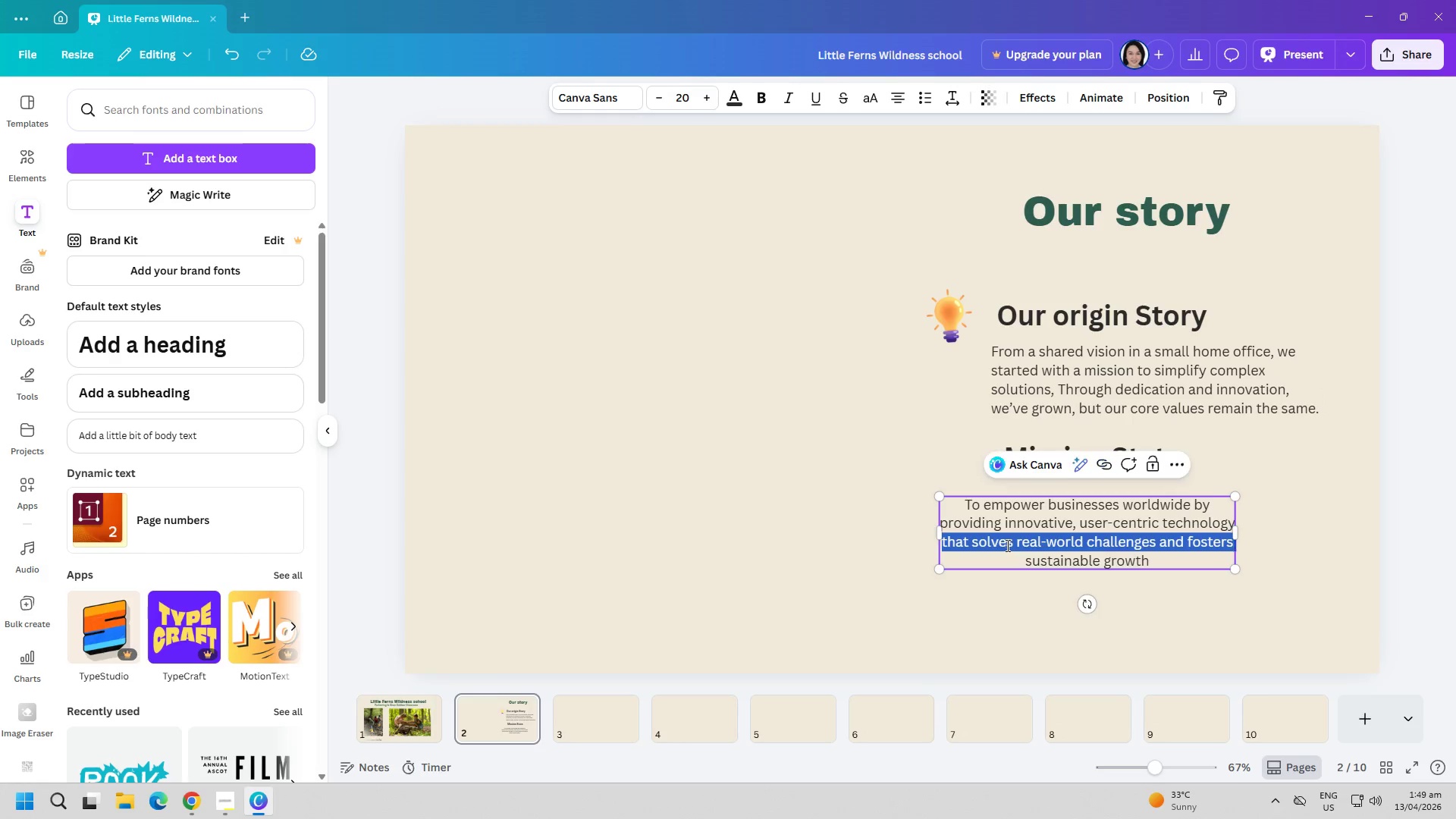 
key(Control+A)
 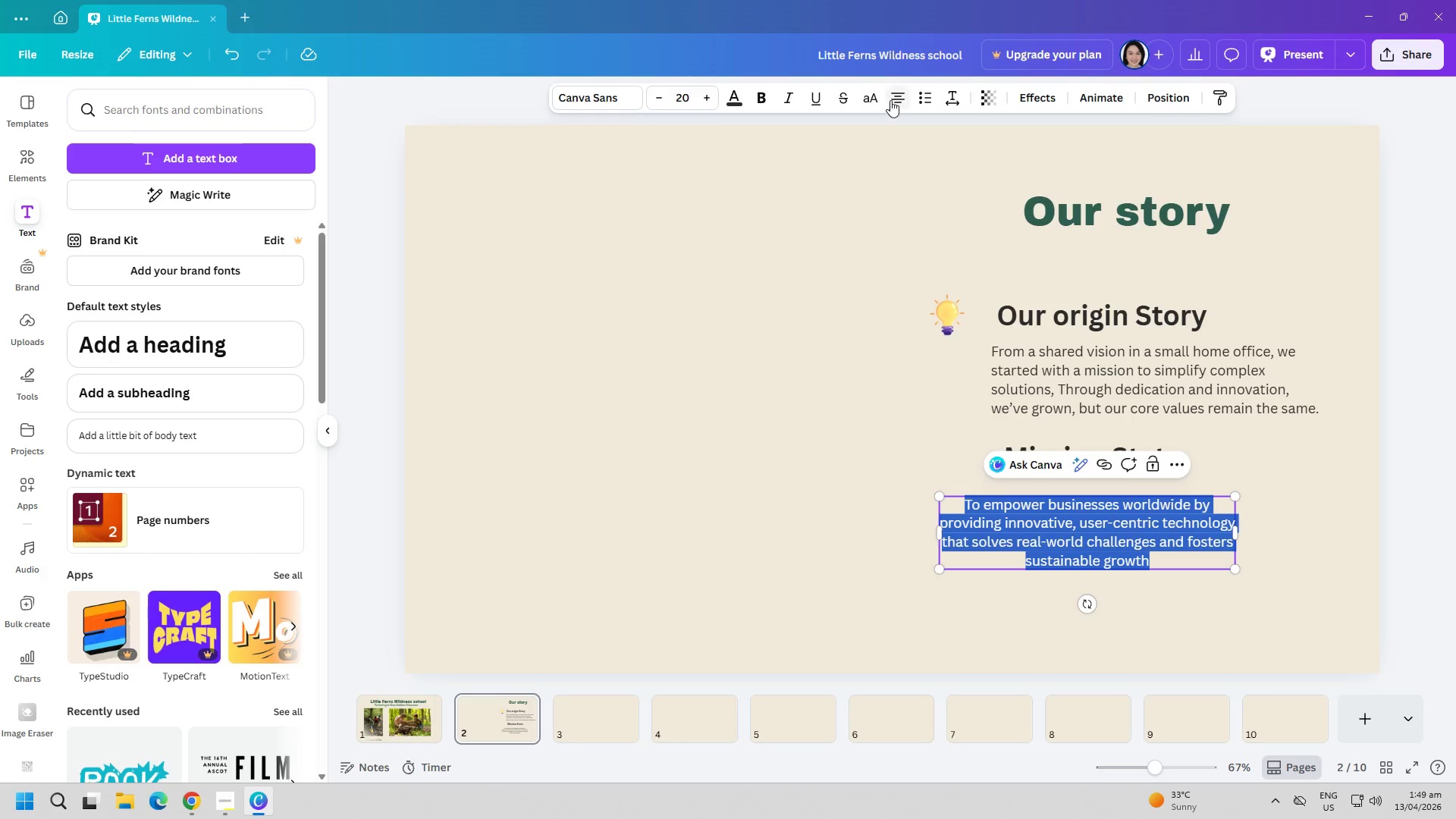 
left_click([896, 99])
 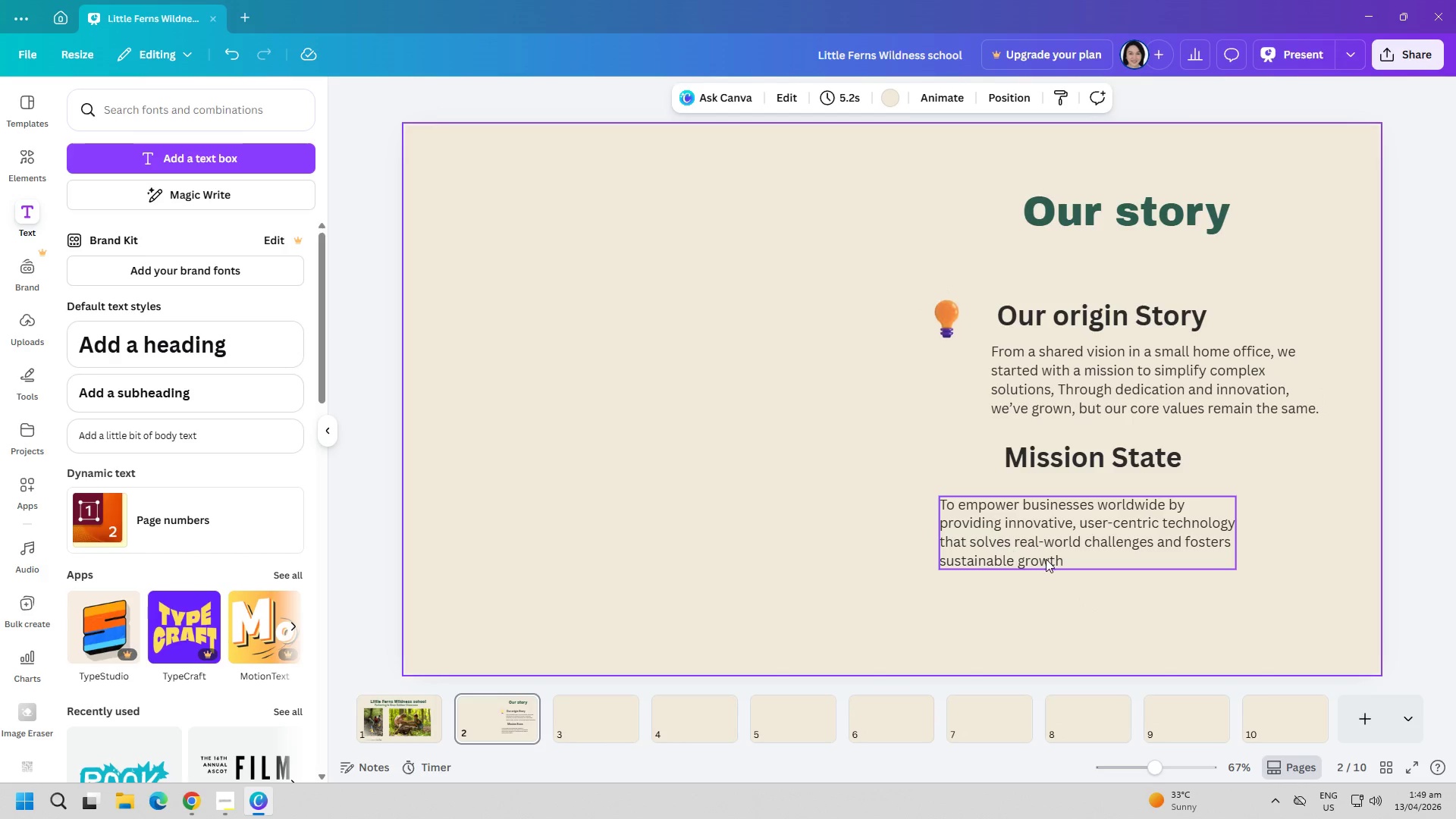 
left_click_drag(start_coordinate=[1024, 551], to_coordinate=[1075, 541])
 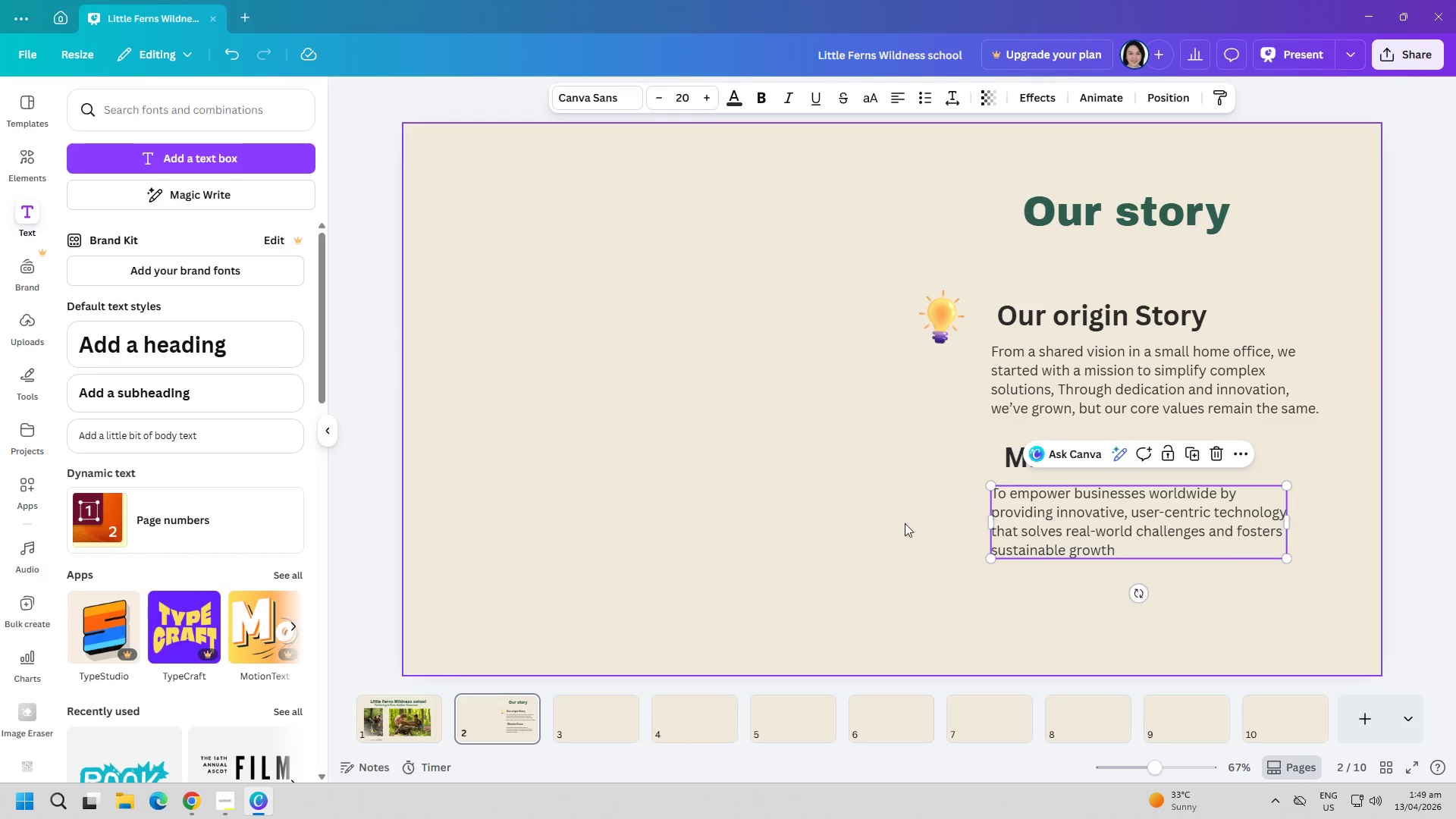 
left_click([812, 501])
 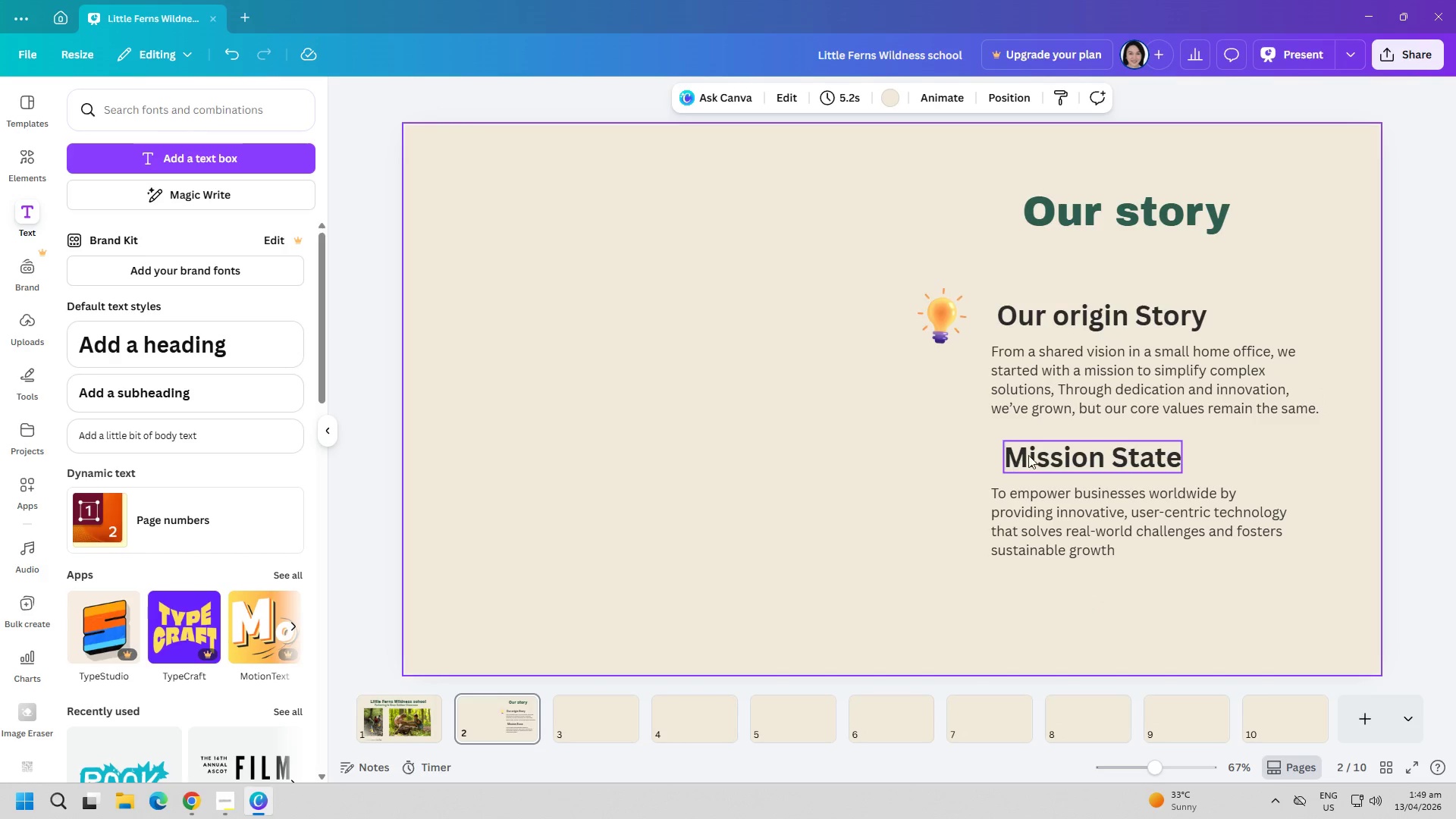 
left_click_drag(start_coordinate=[1034, 455], to_coordinate=[1036, 443])
 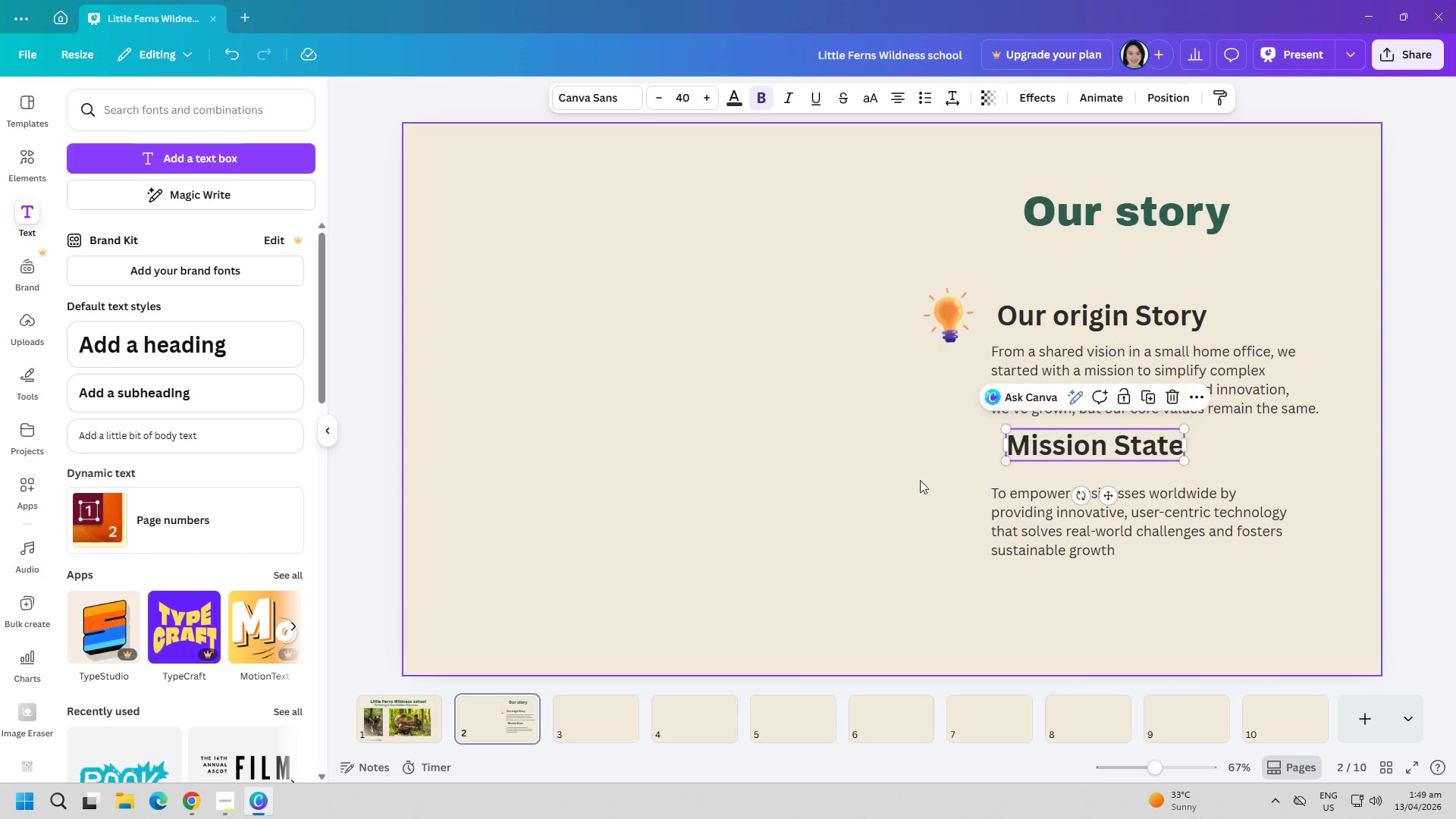 
left_click([804, 497])
 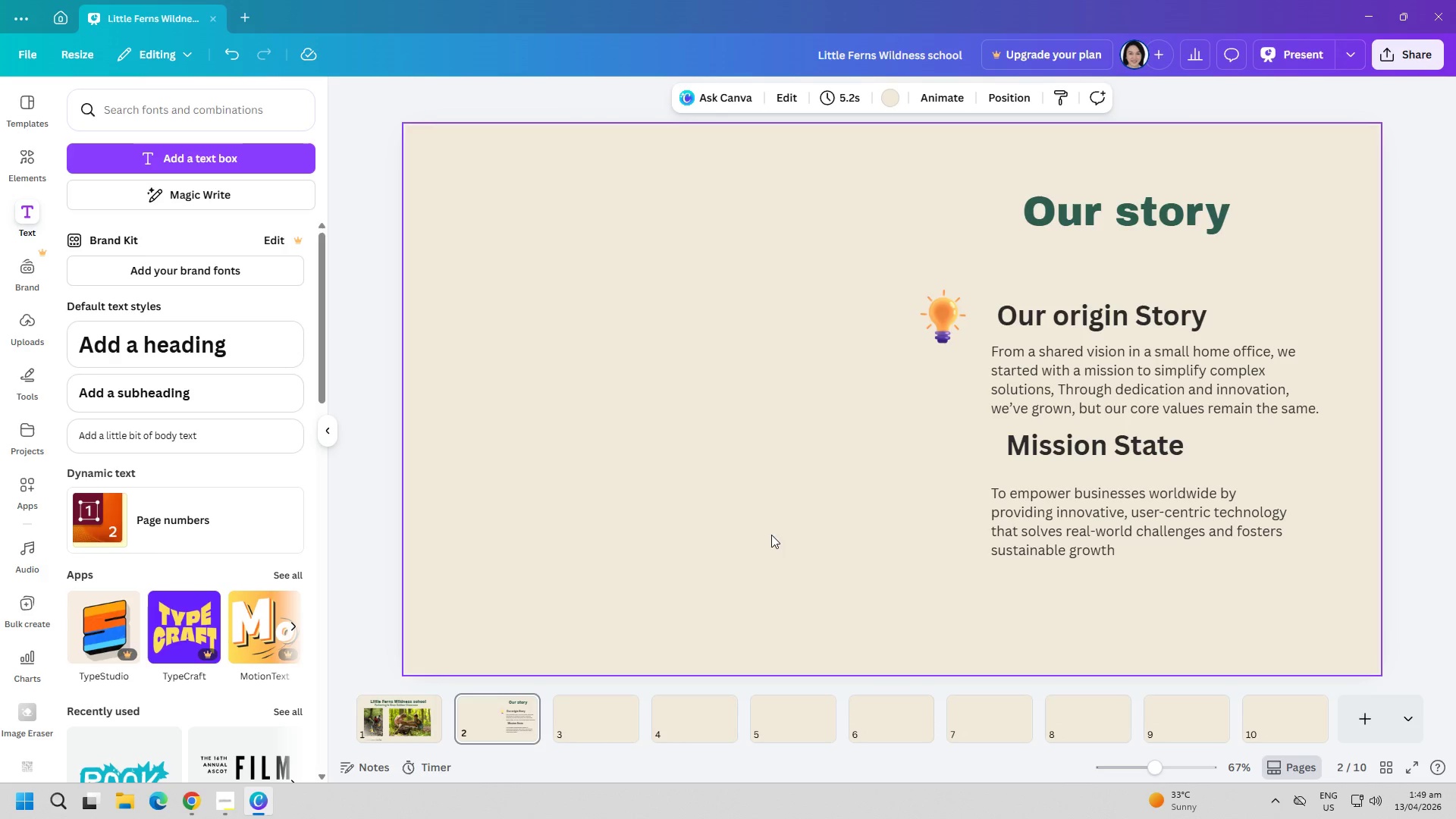 
wait(6.12)
 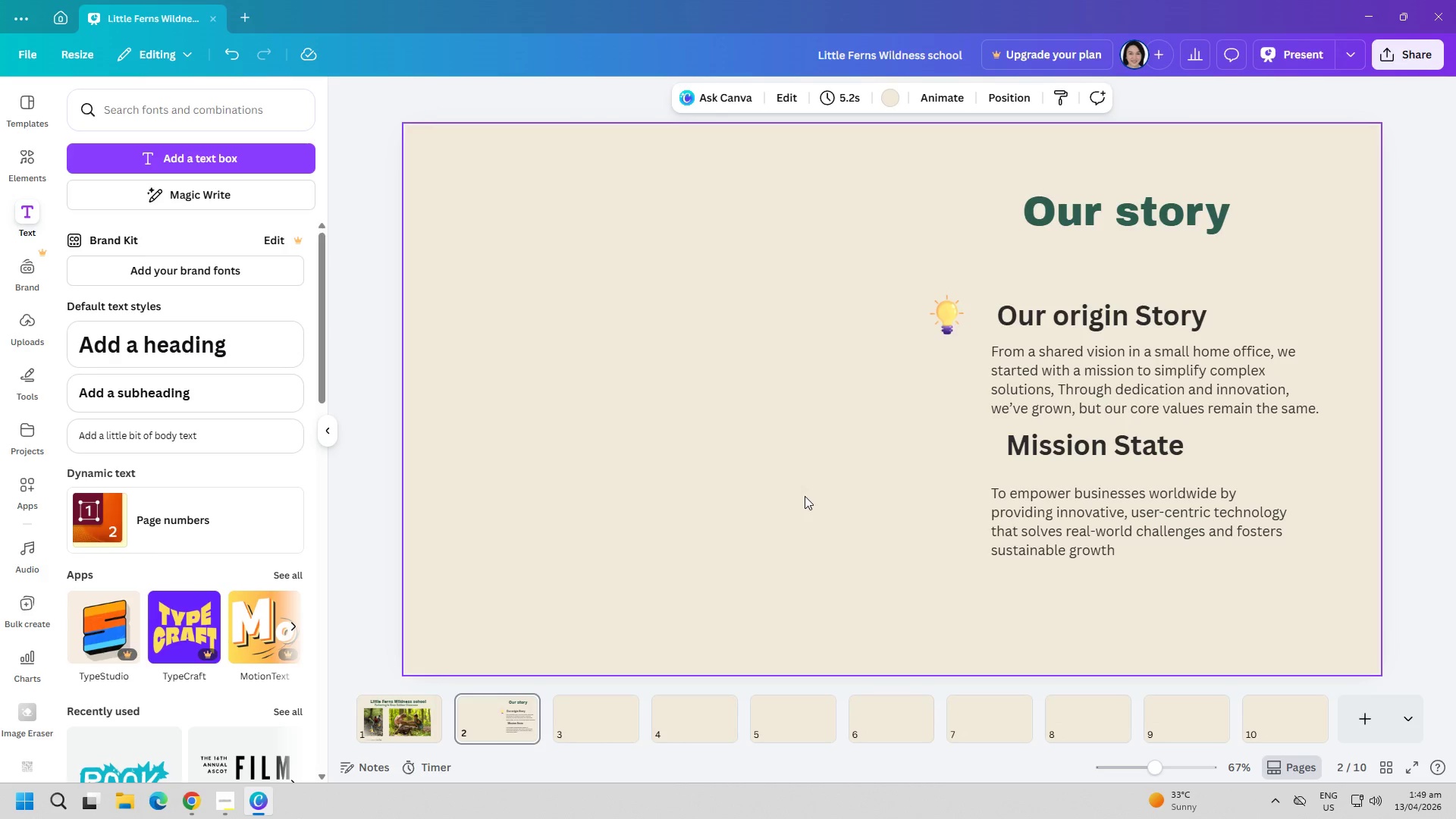 
left_click([29, 167])
 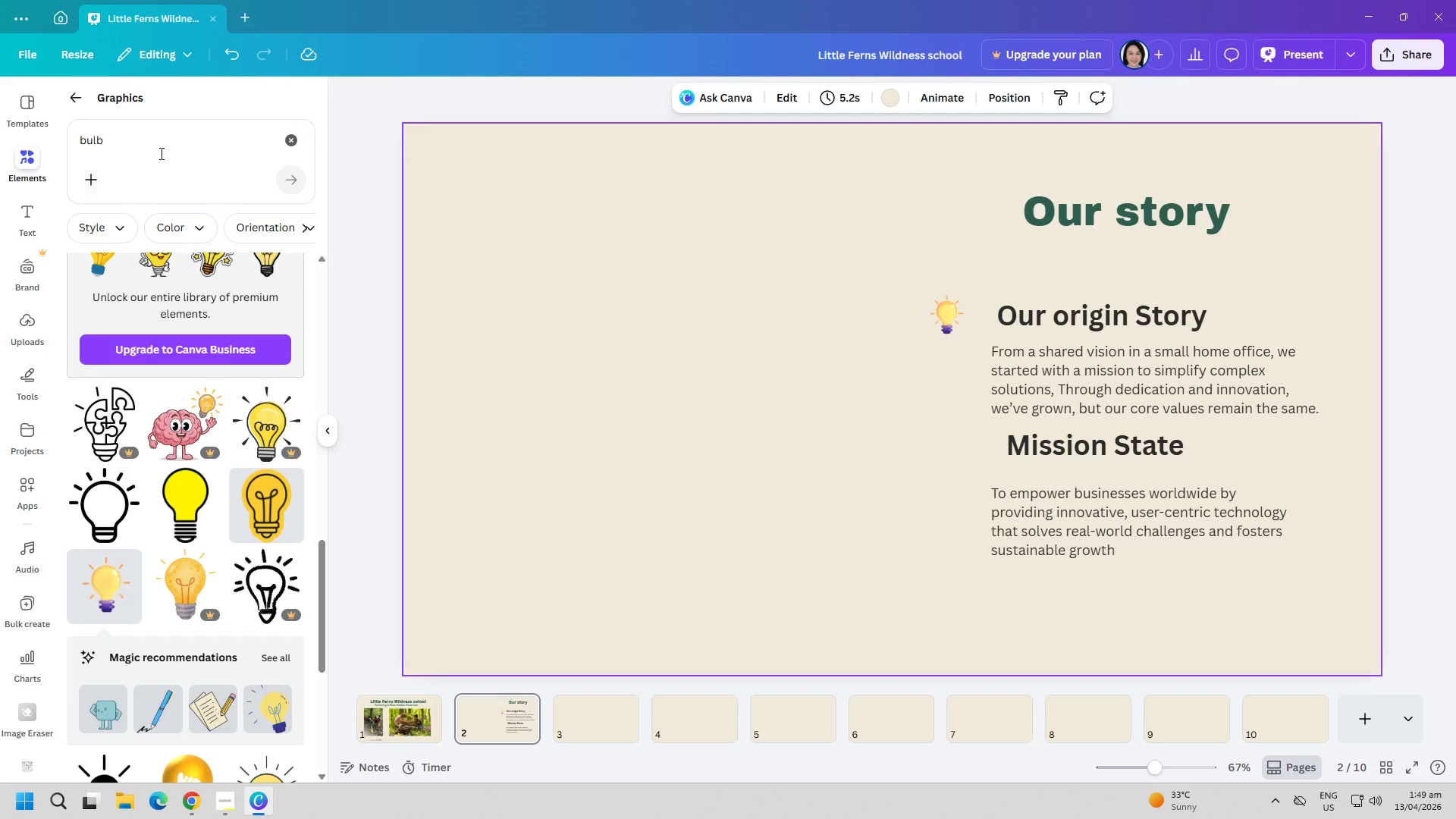 
double_click([163, 148])
 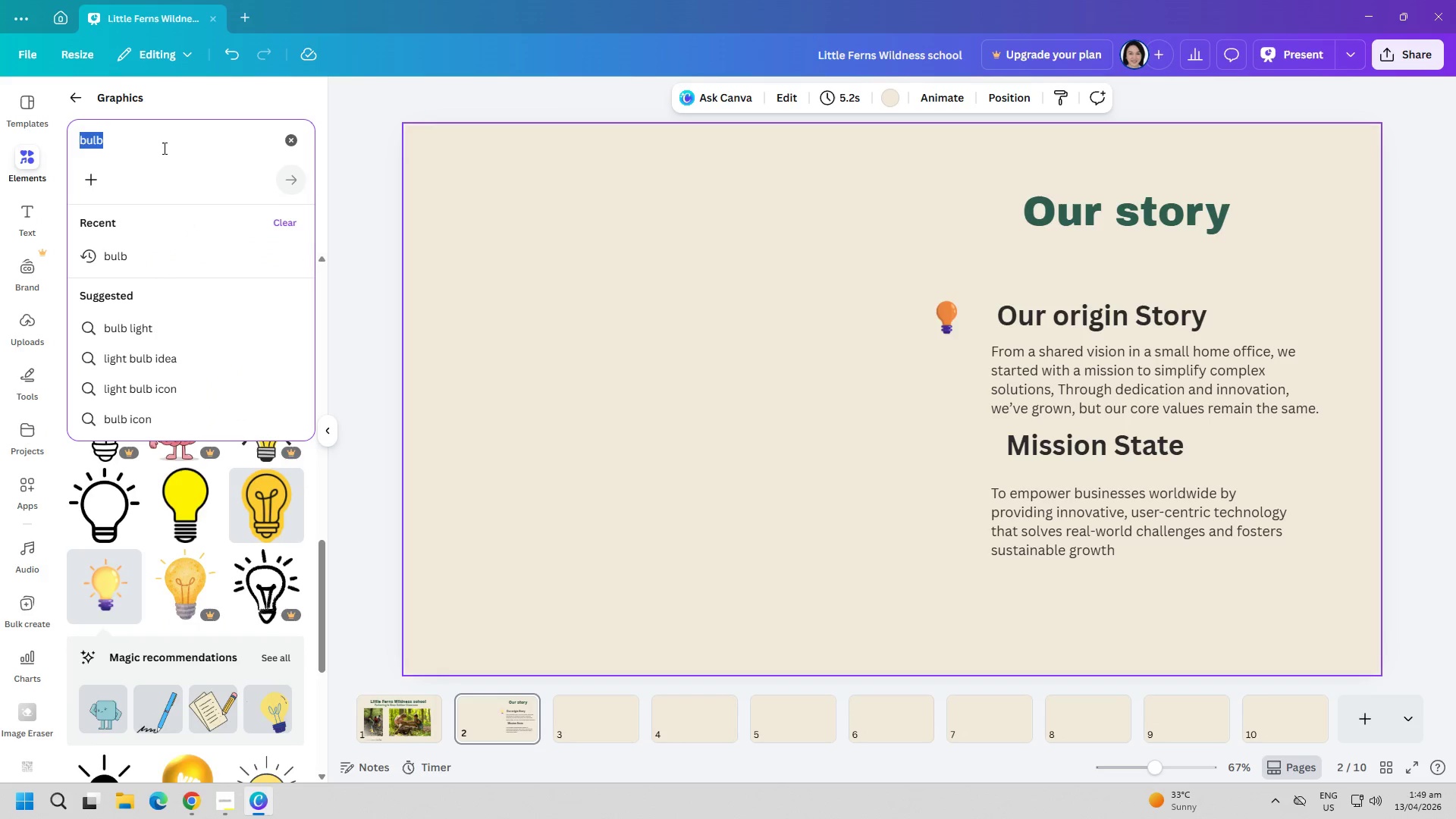 
triple_click([163, 148])
 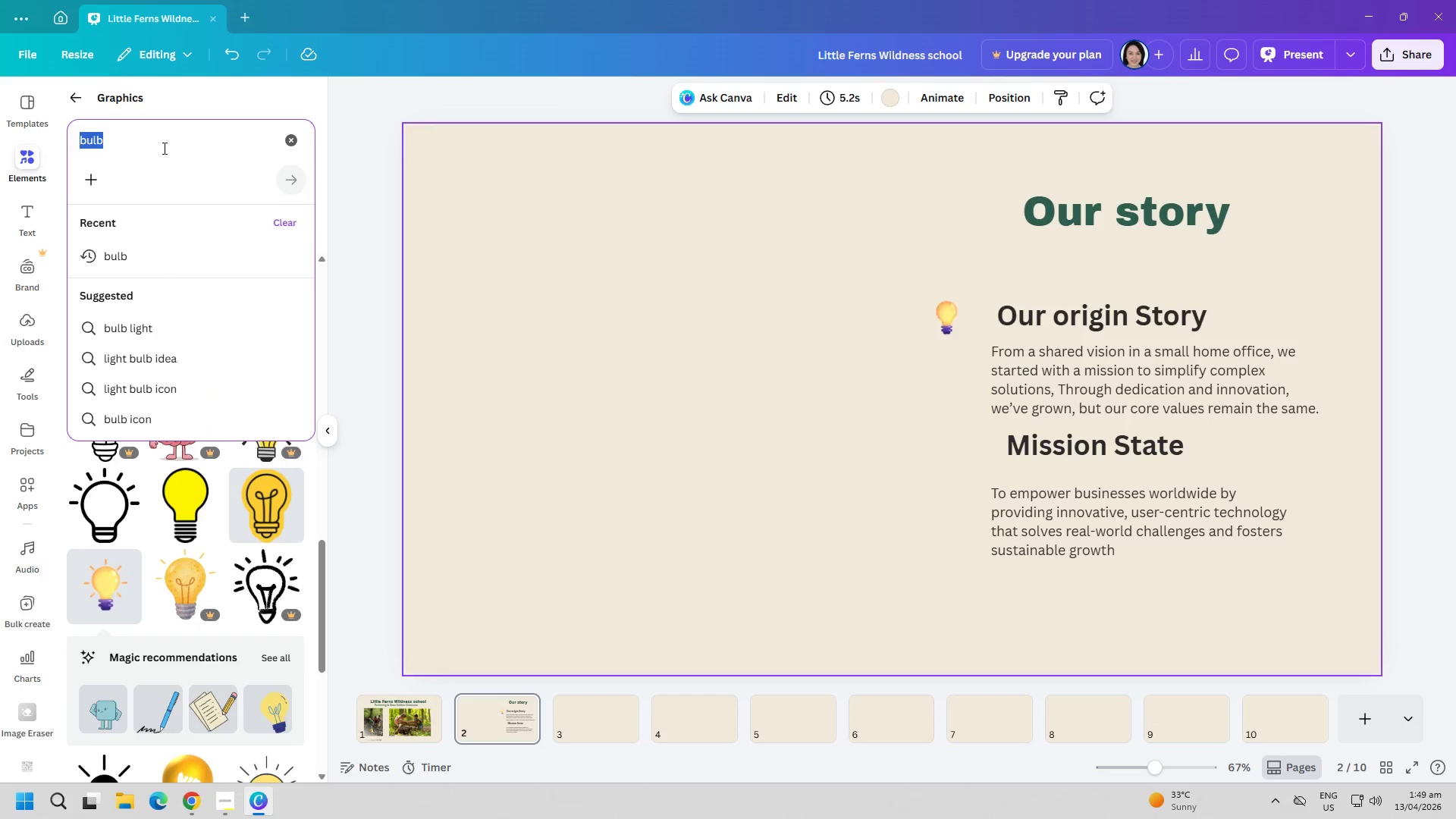 
type(eye)
 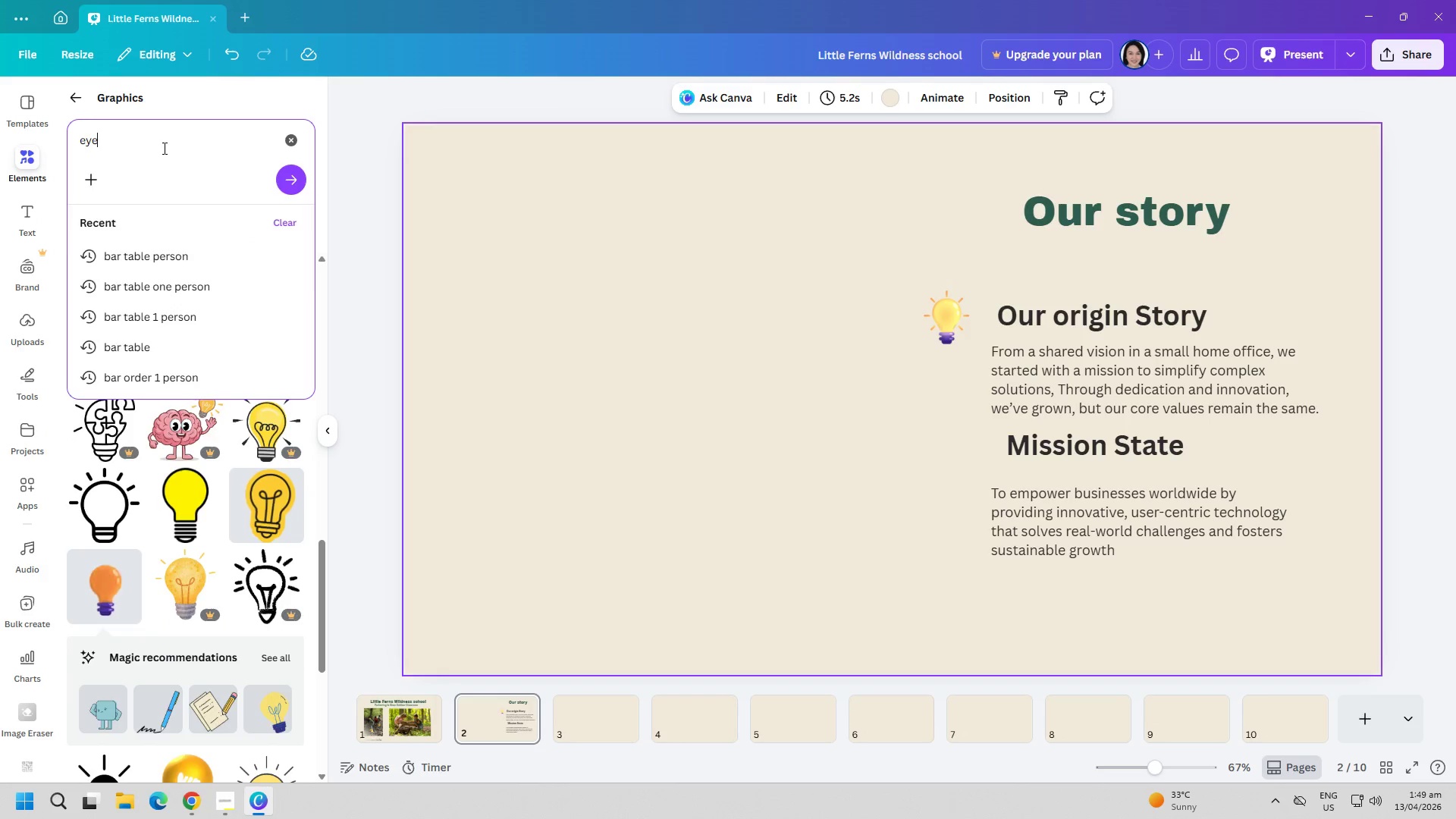 
key(Enter)
 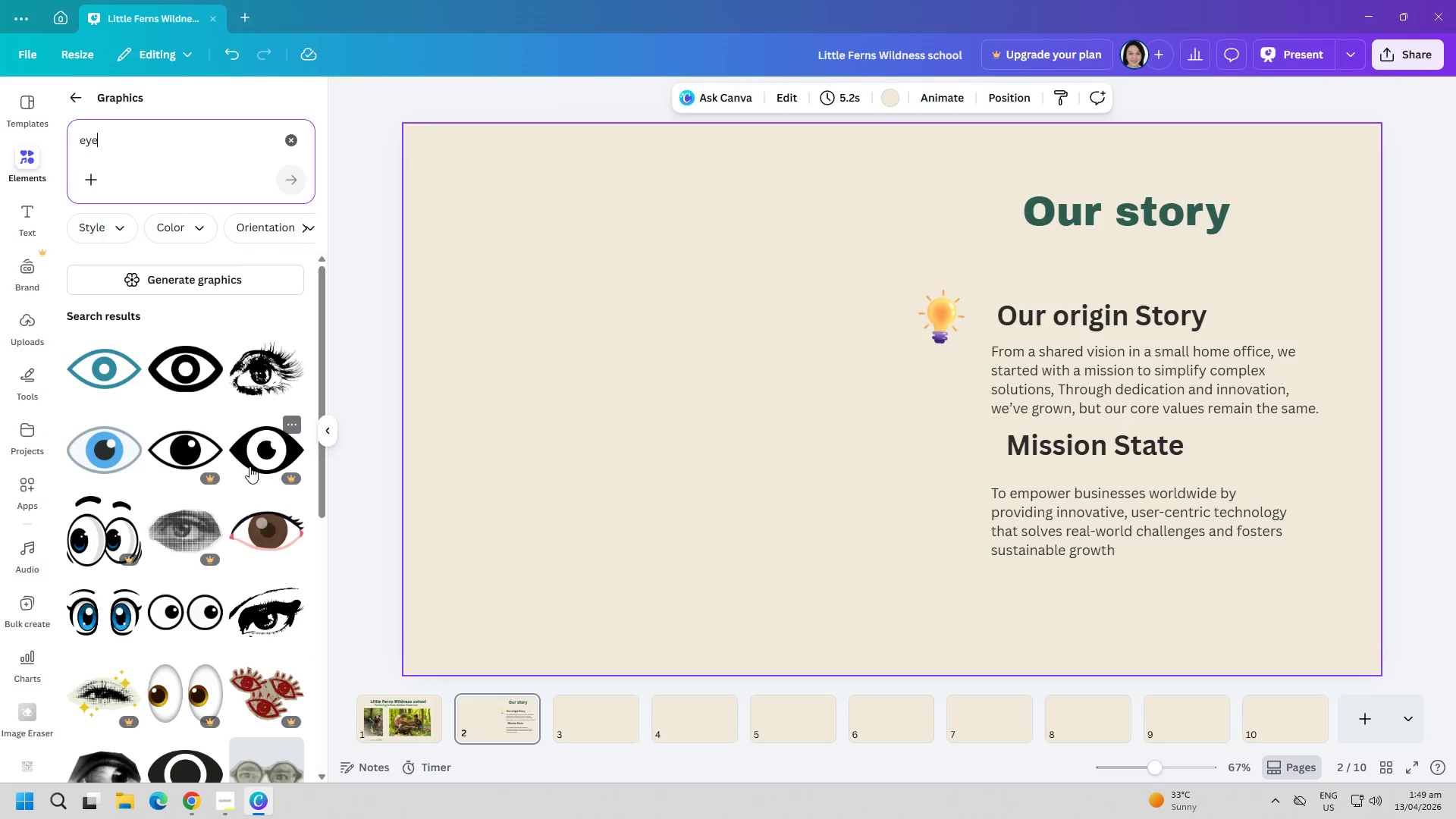 
mouse_move([223, 592])
 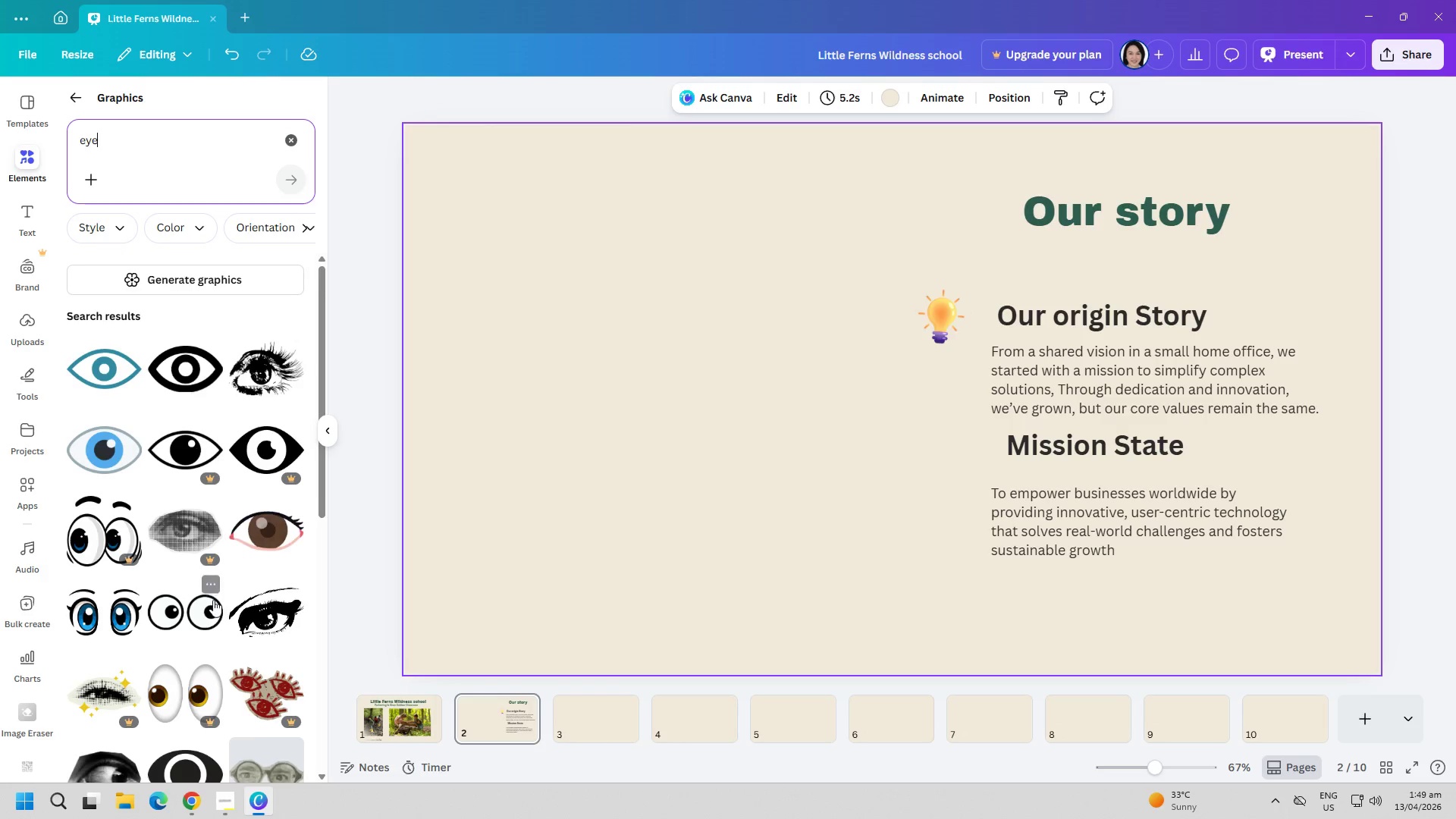 
scroll: coordinate [183, 626], scroll_direction: down, amount: 6.0
 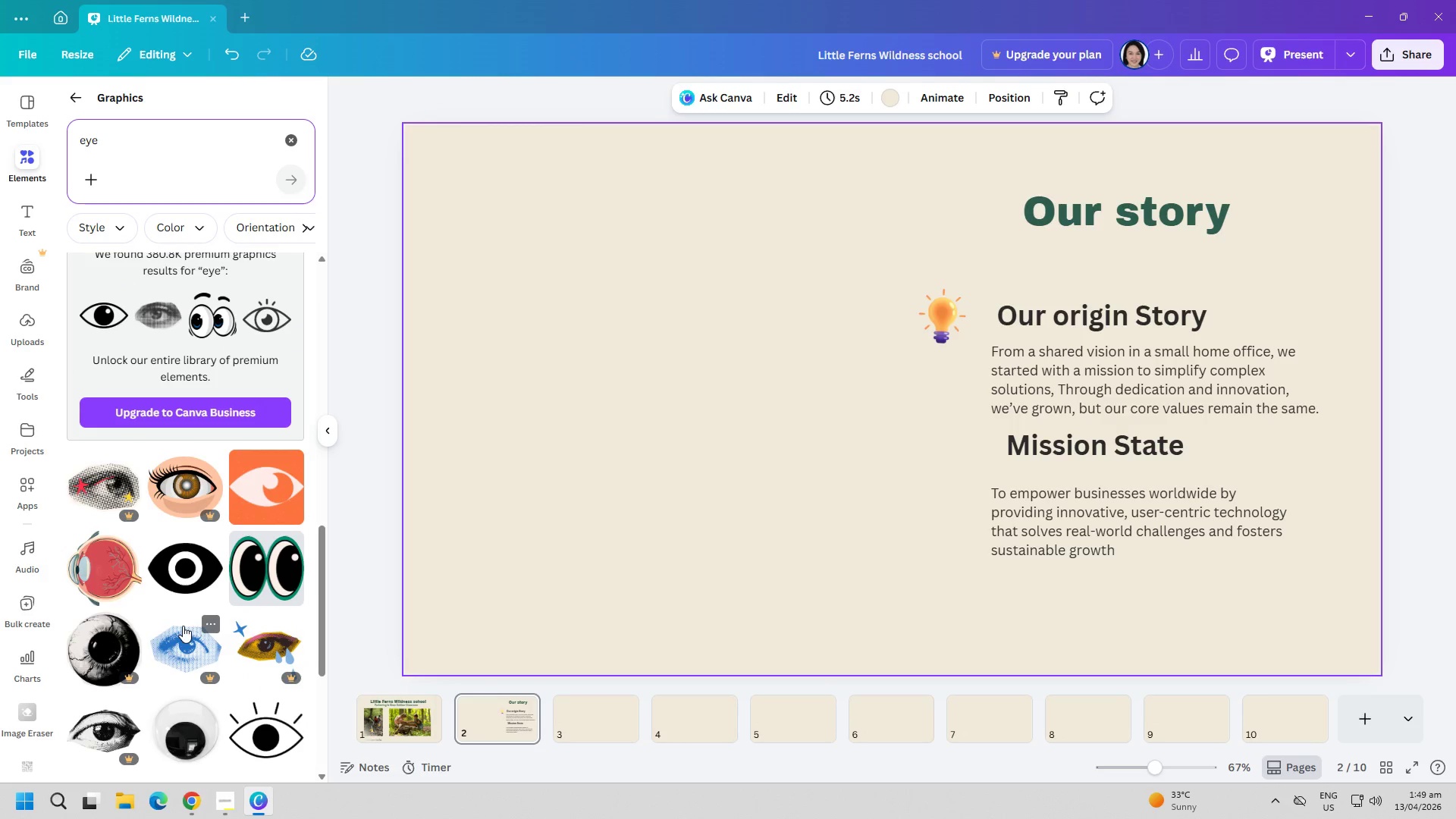 
scroll: coordinate [197, 580], scroll_direction: up, amount: 18.0
 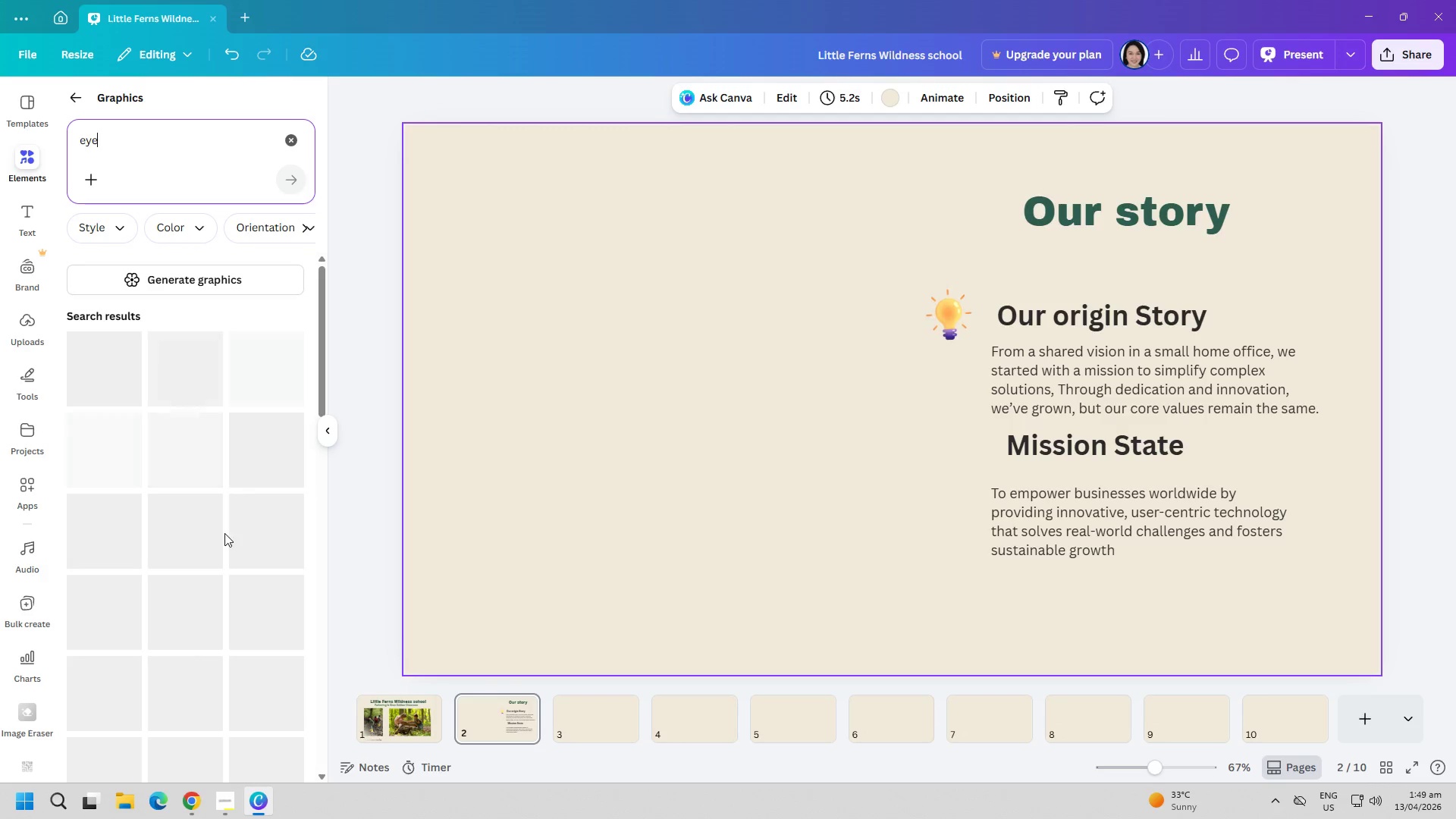 
scroll: coordinate [228, 541], scroll_direction: none, amount: 0.0
 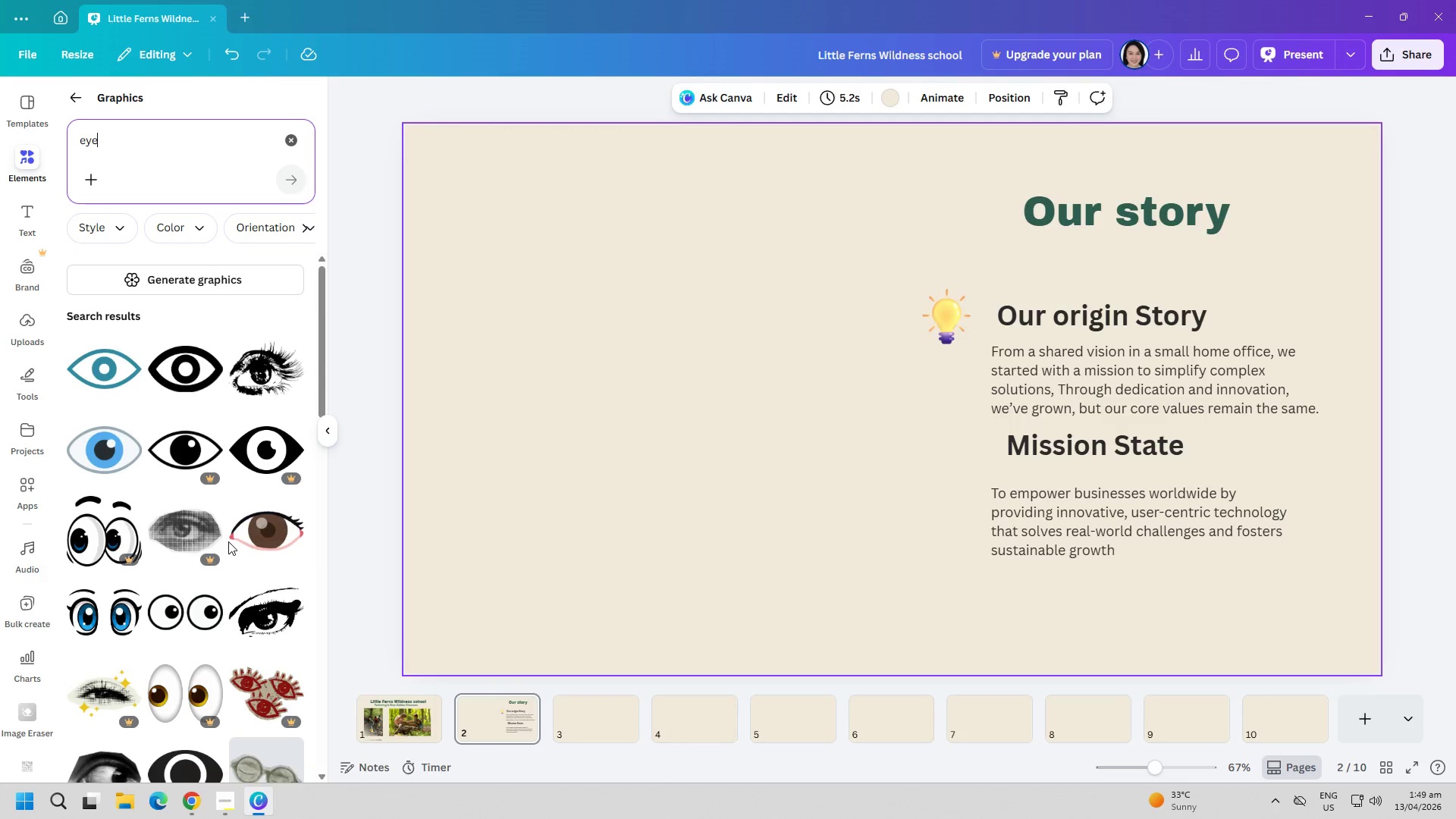 
scroll: coordinate [228, 541], scroll_direction: down, amount: 3.0
 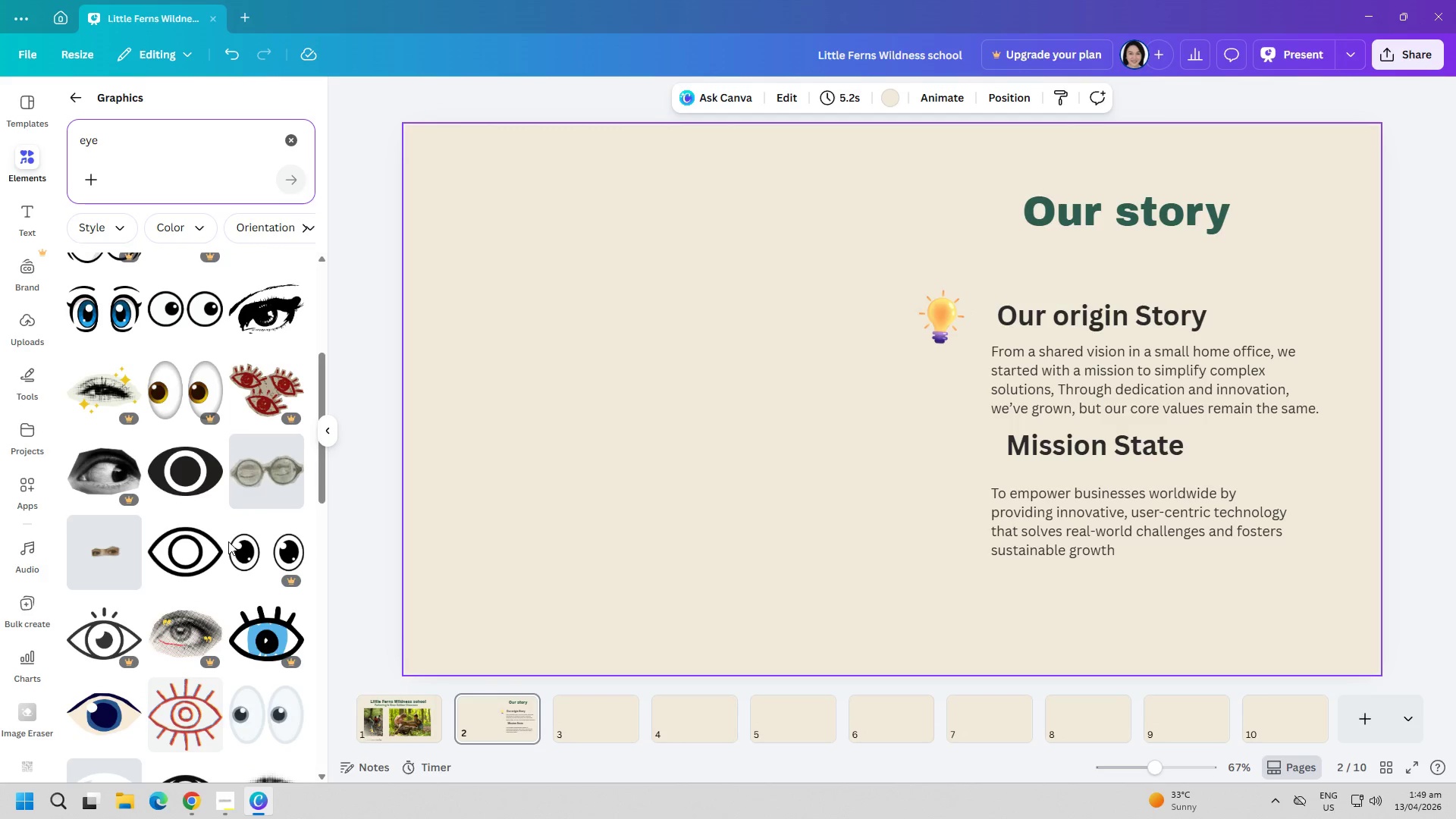 
left_click([184, 548])
 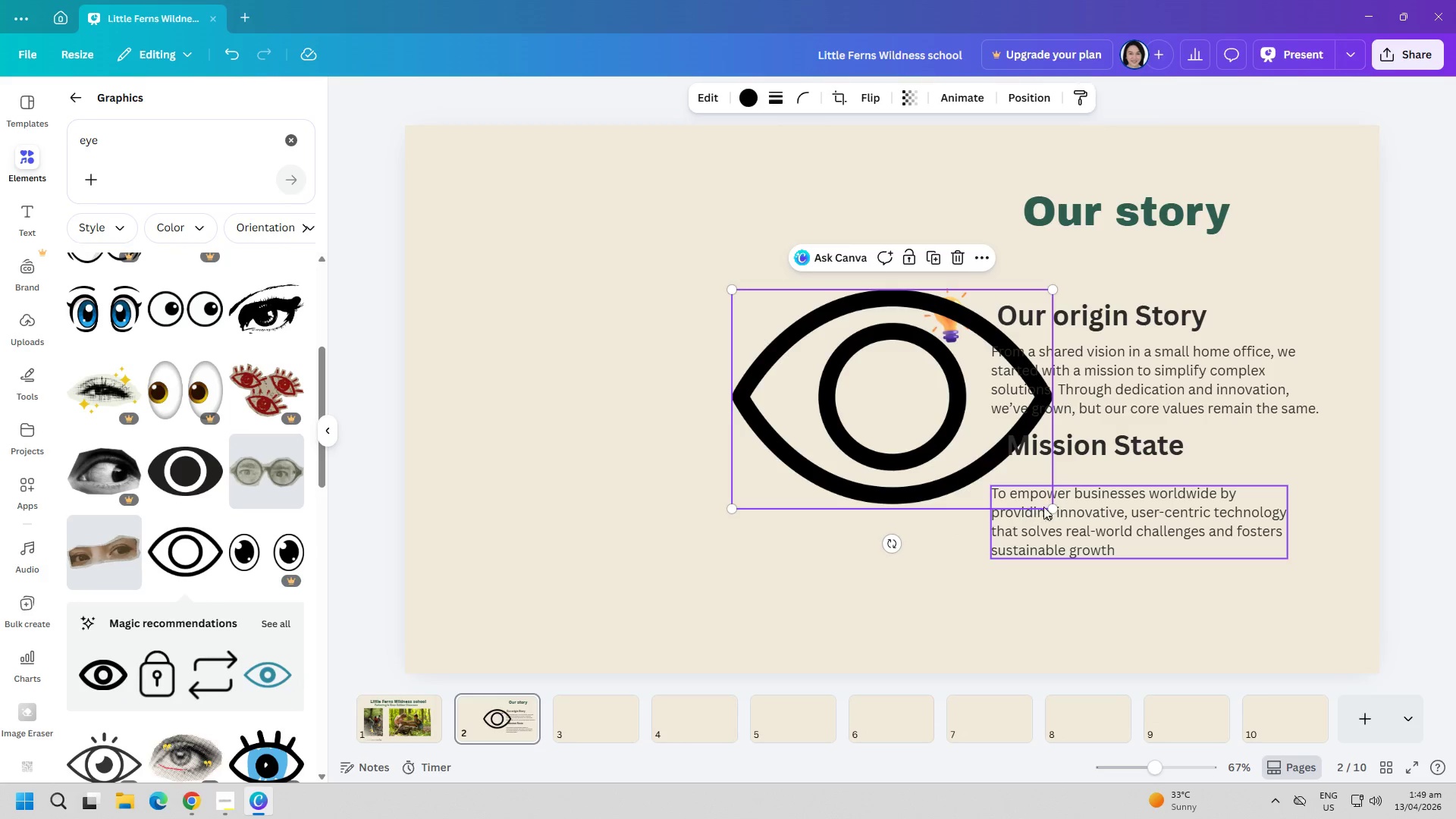 
left_click_drag(start_coordinate=[1050, 507], to_coordinate=[923, 382])
 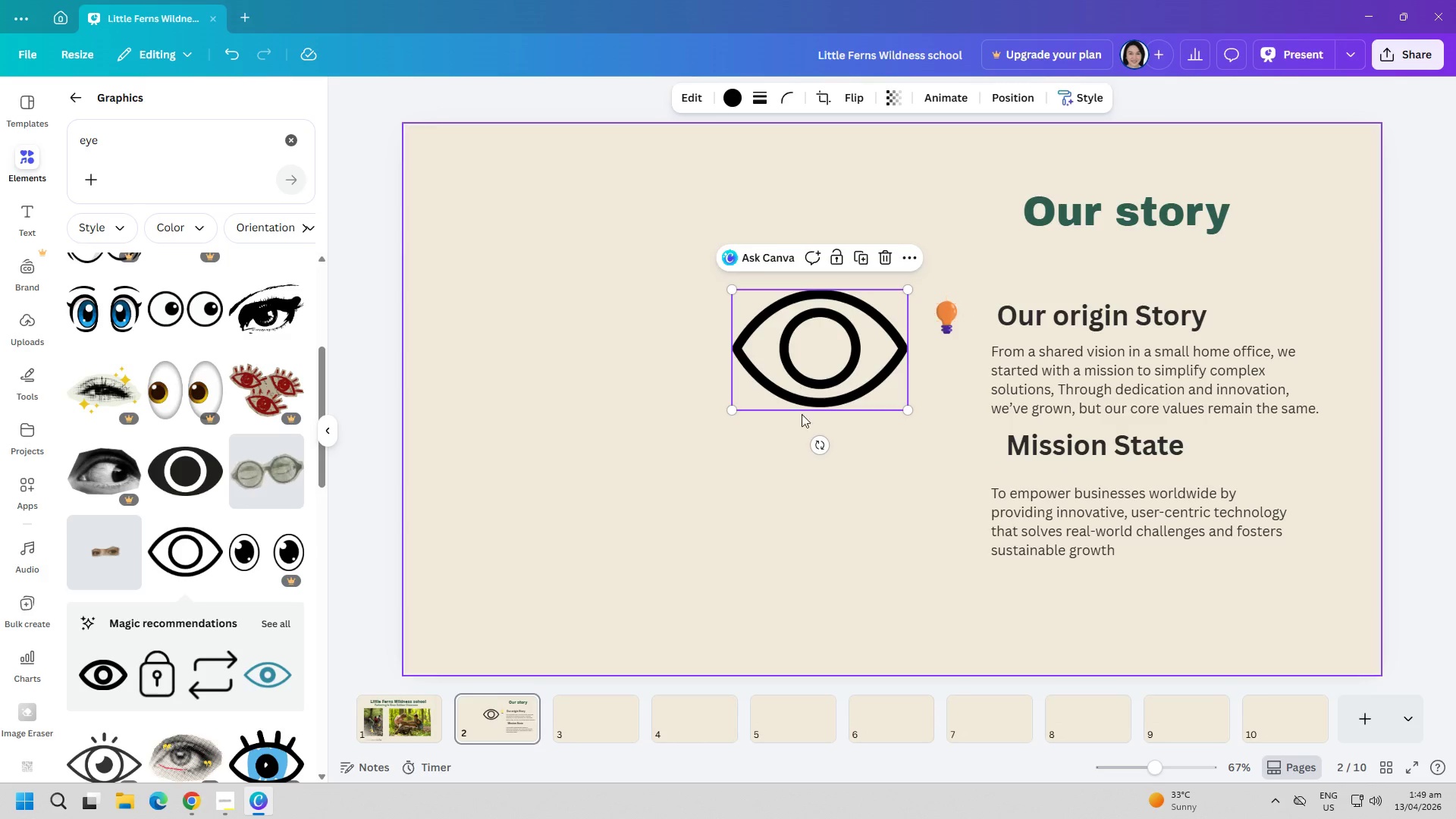 
left_click_drag(start_coordinate=[817, 455], to_coordinate=[877, 440])
 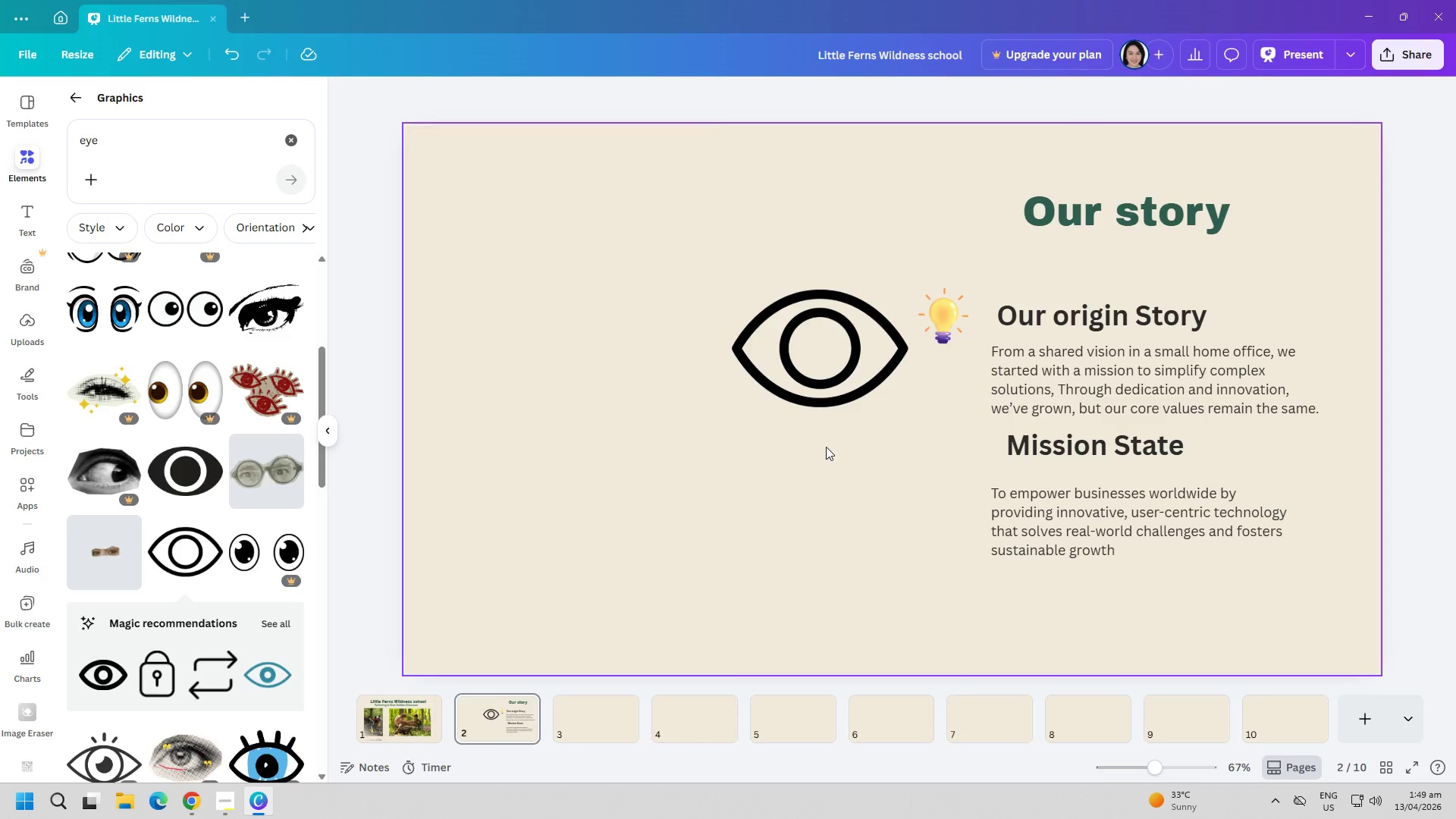 
left_click([804, 362])
 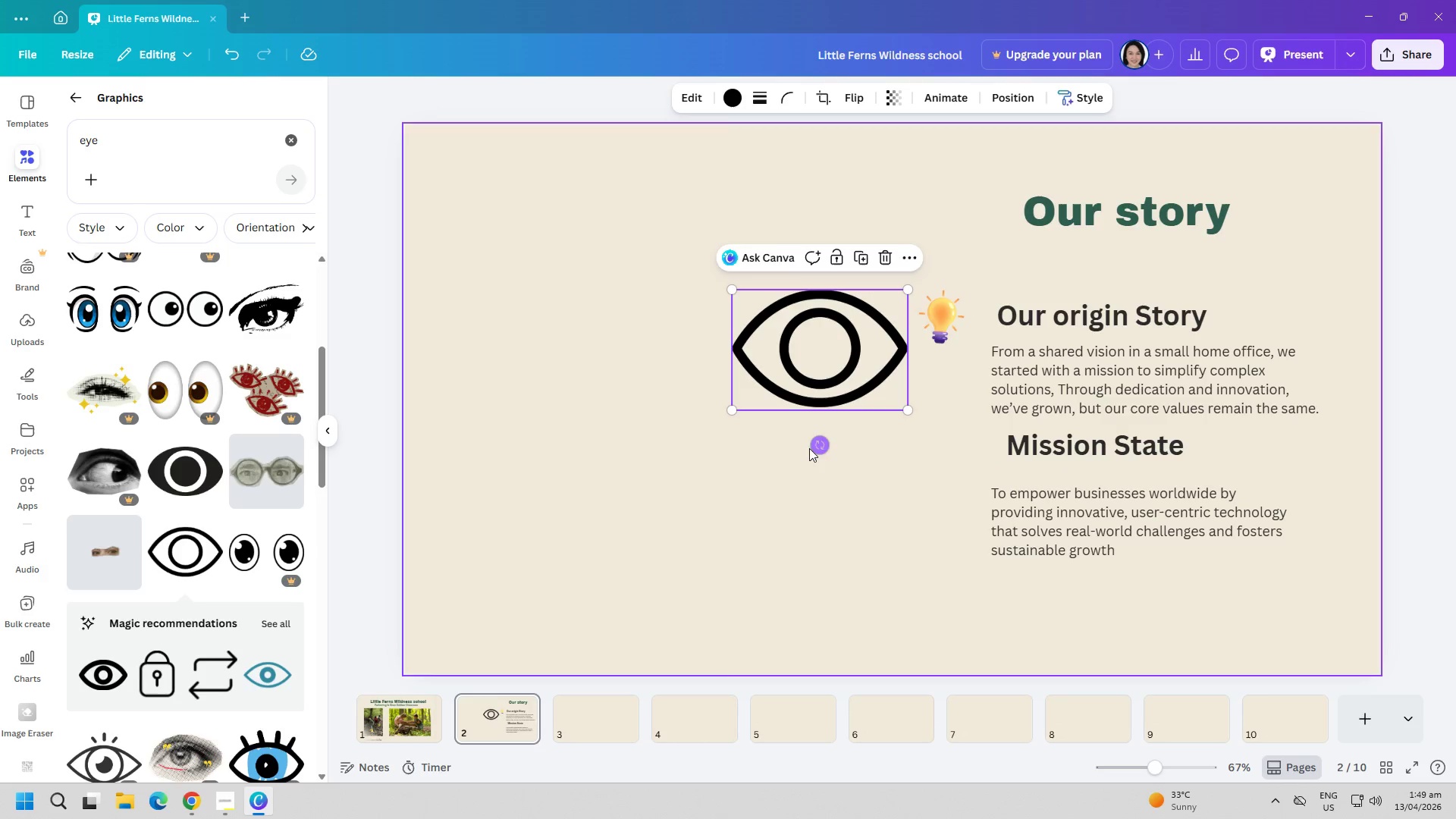 
left_click_drag(start_coordinate=[810, 450], to_coordinate=[815, 450])
 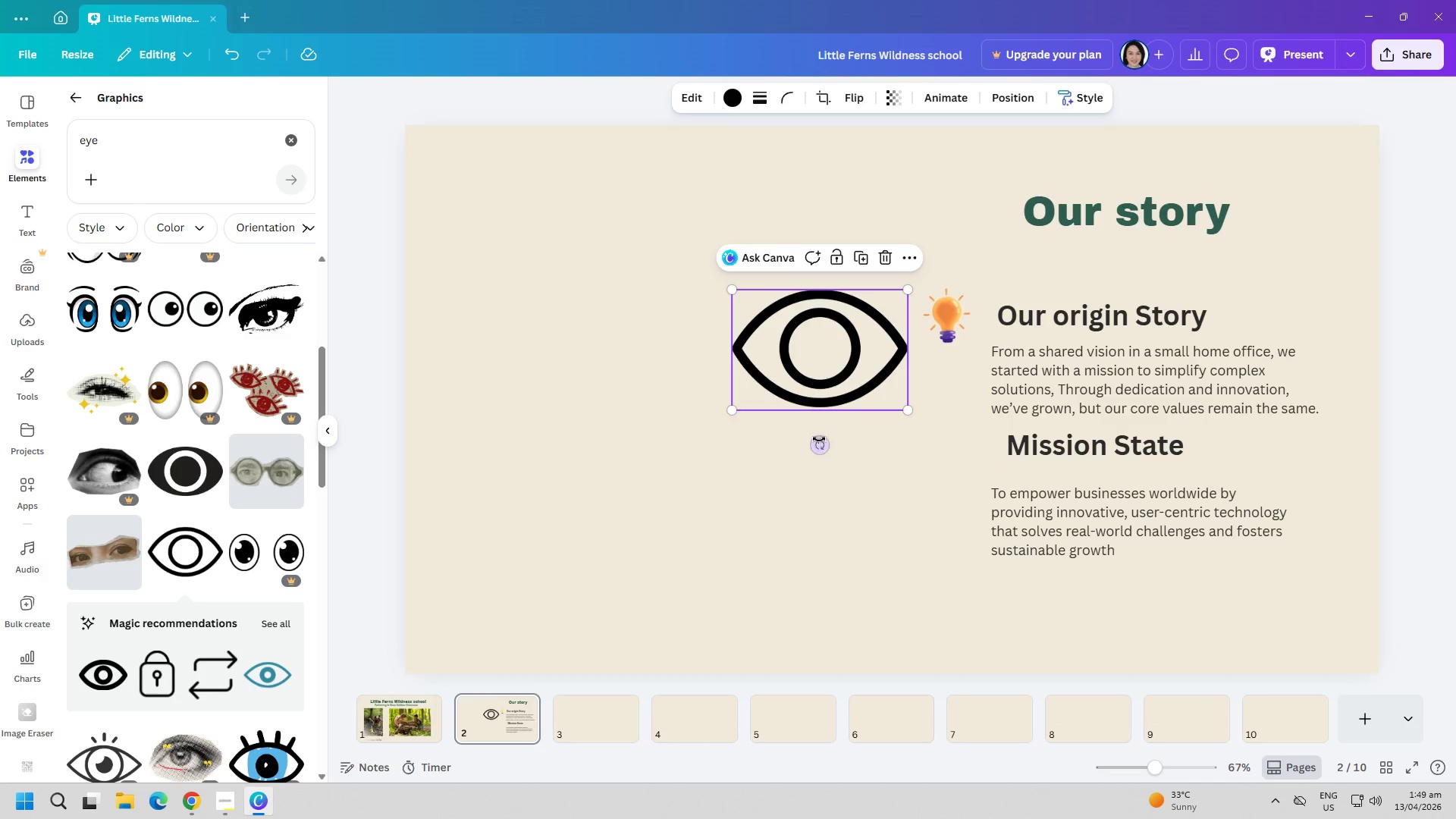 
left_click_drag(start_coordinate=[817, 450], to_coordinate=[880, 431])
 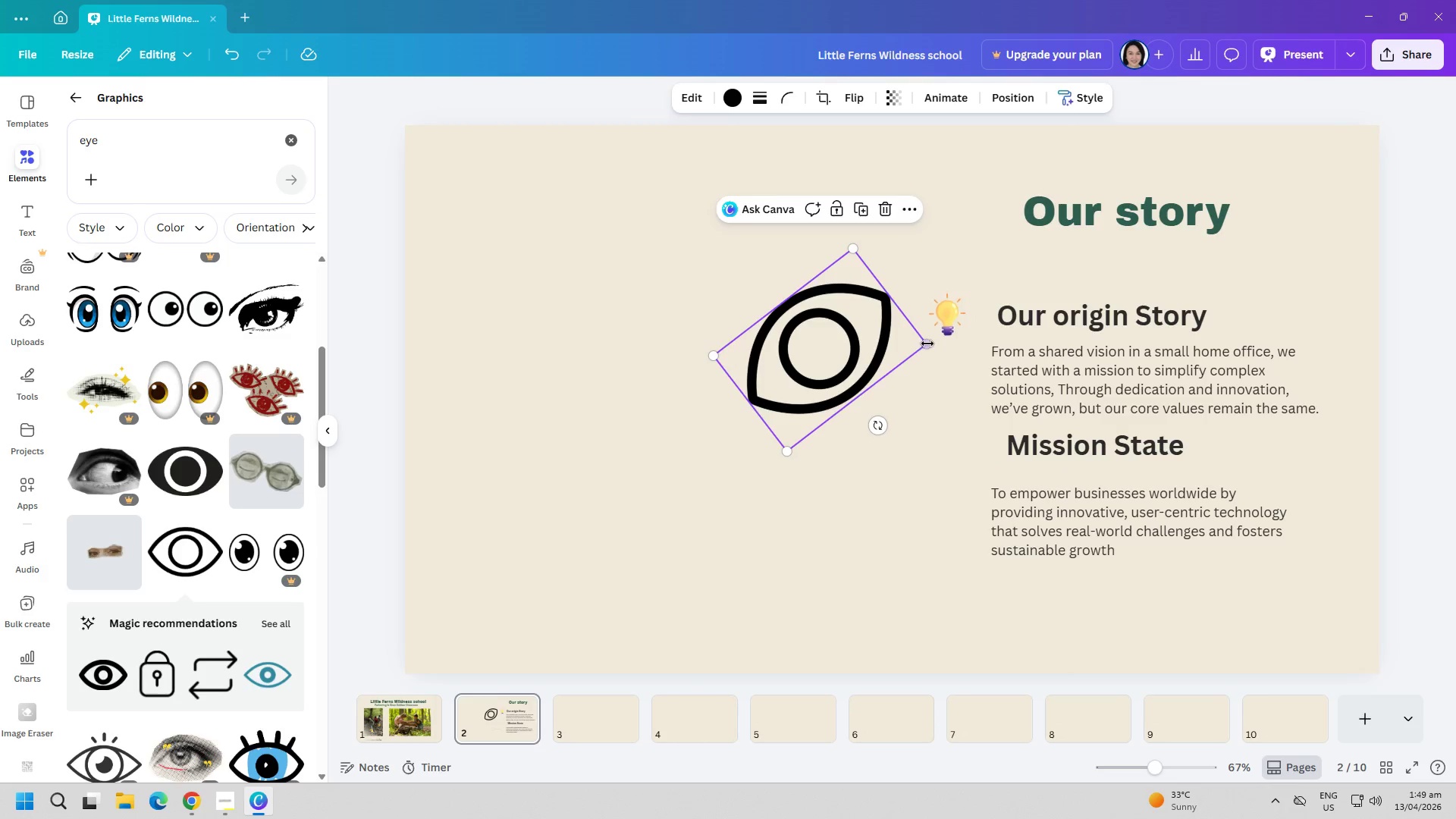 
left_click_drag(start_coordinate=[930, 346], to_coordinate=[845, 322])
 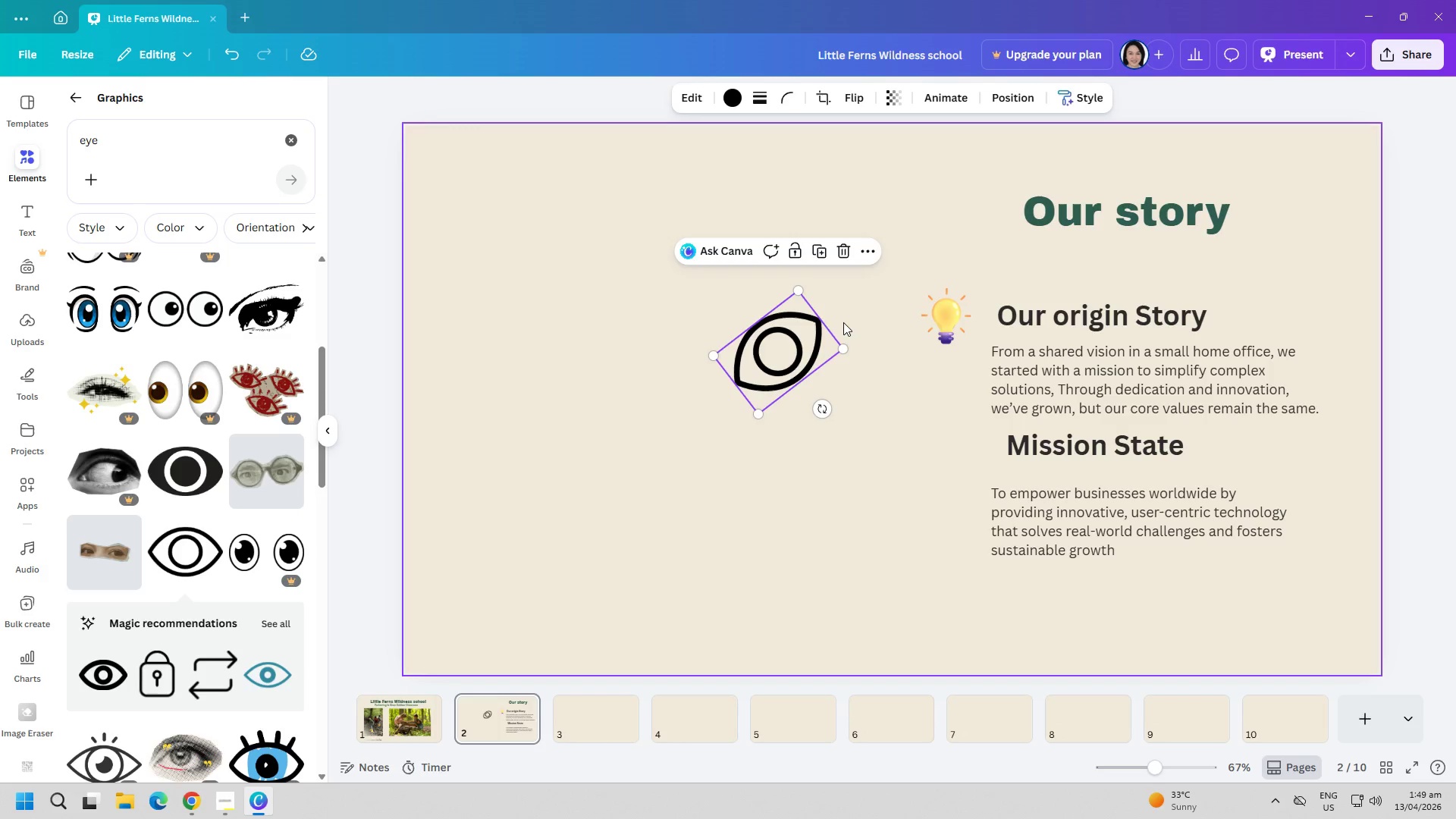 
double_click([156, 155])
 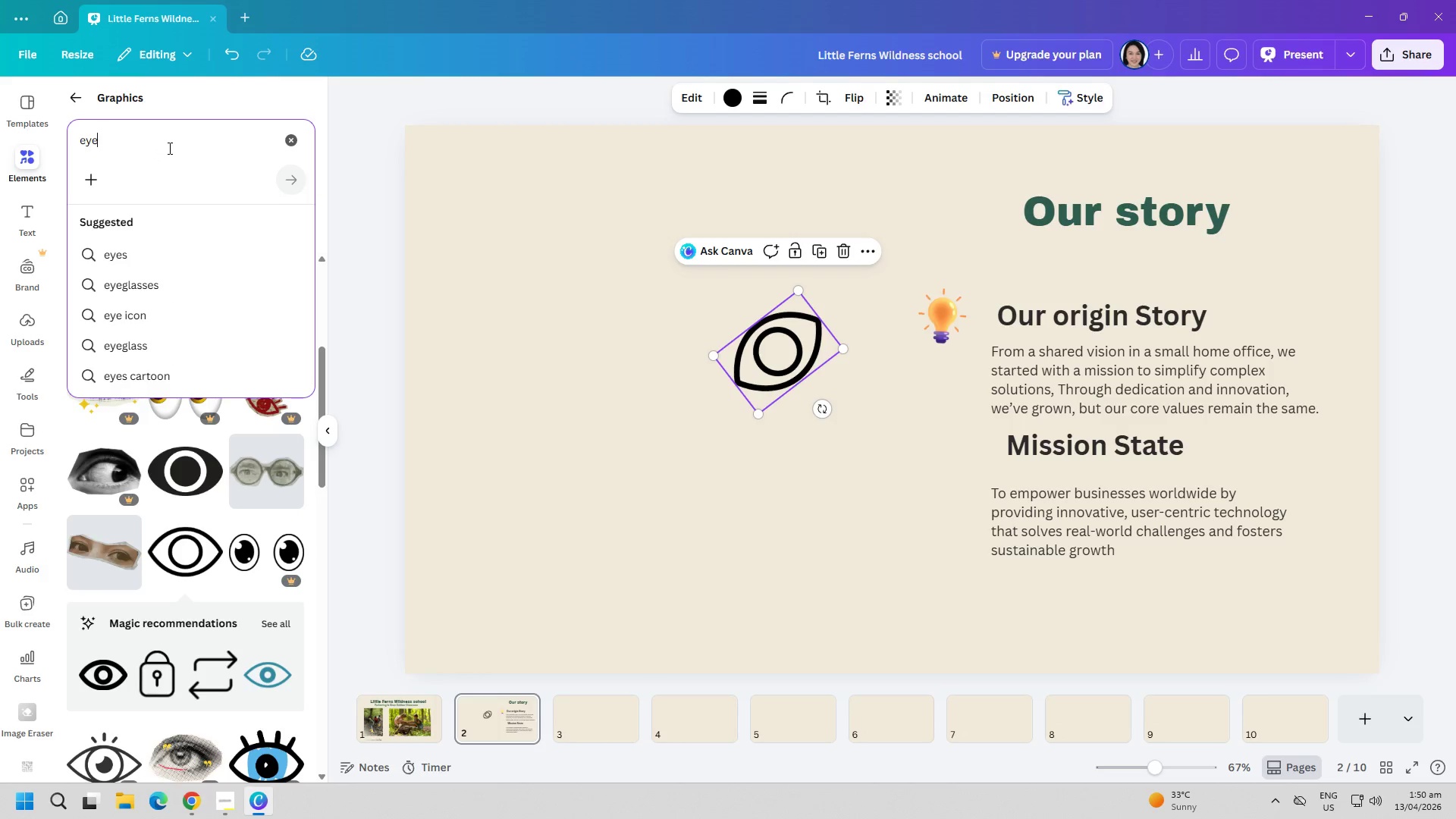 
key(Backspace)
key(Backspace)
key(Backspace)
key(Backspace)
type(compass)
 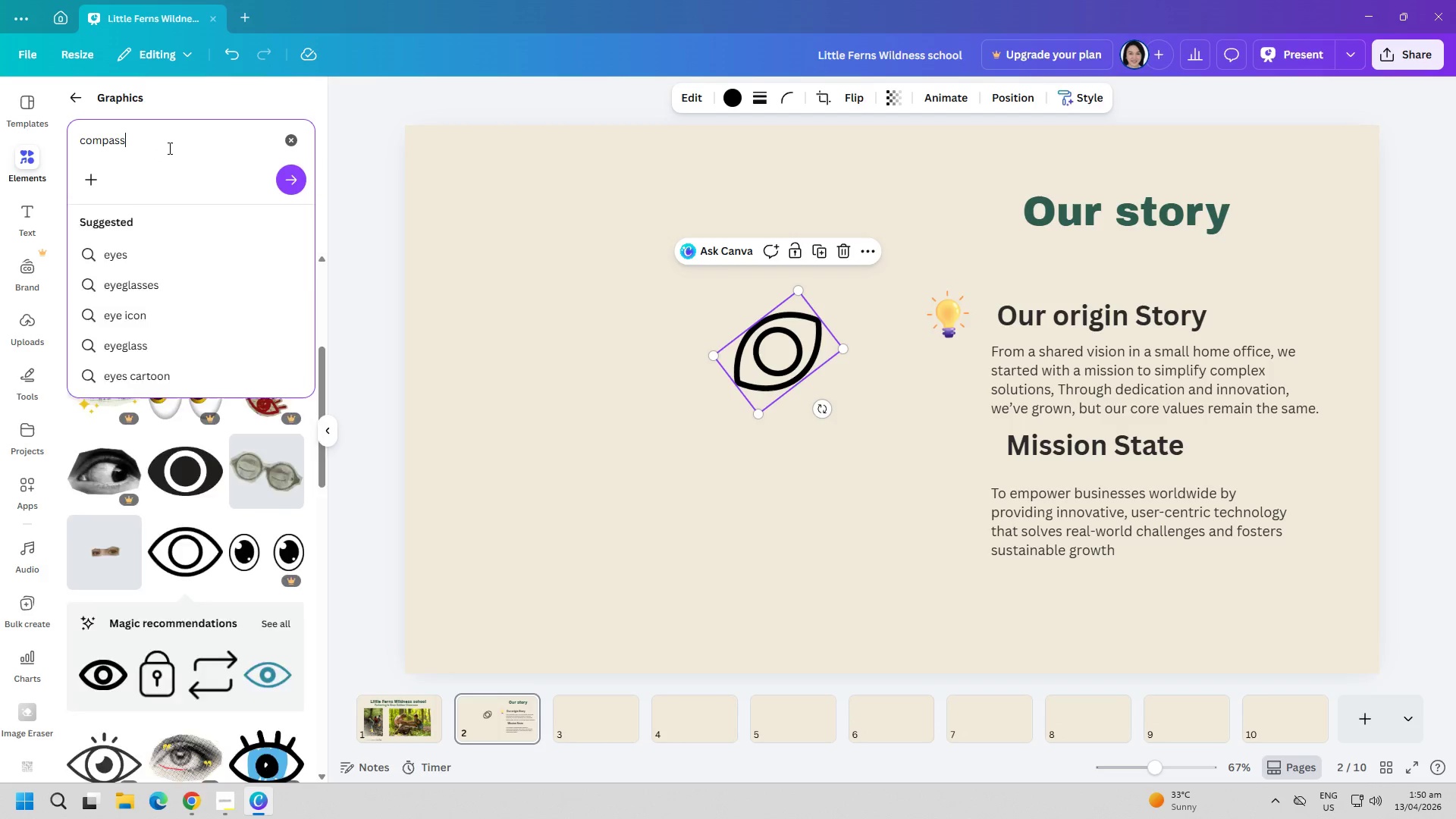 
key(Enter)
 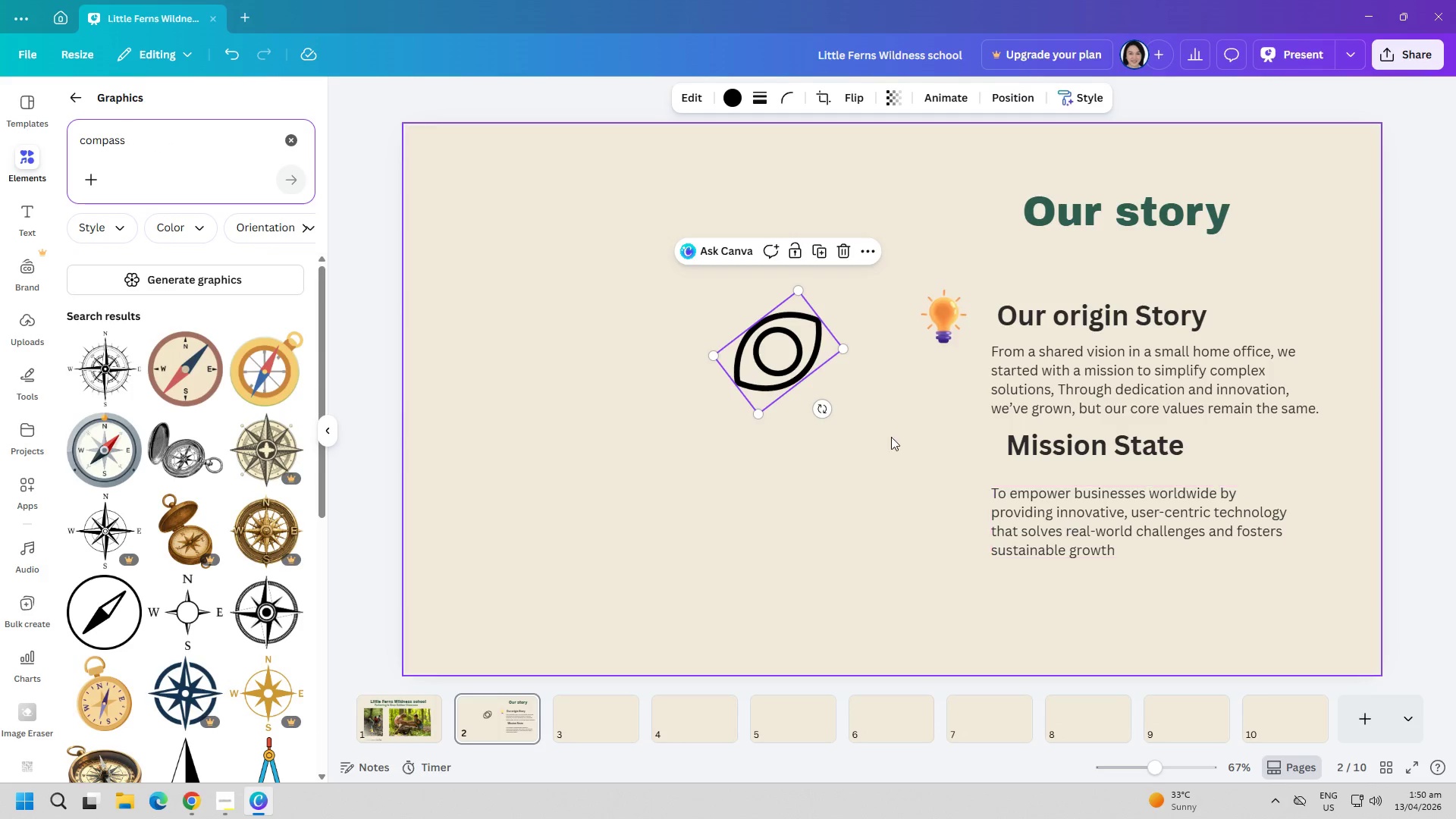 
key(Delete)
 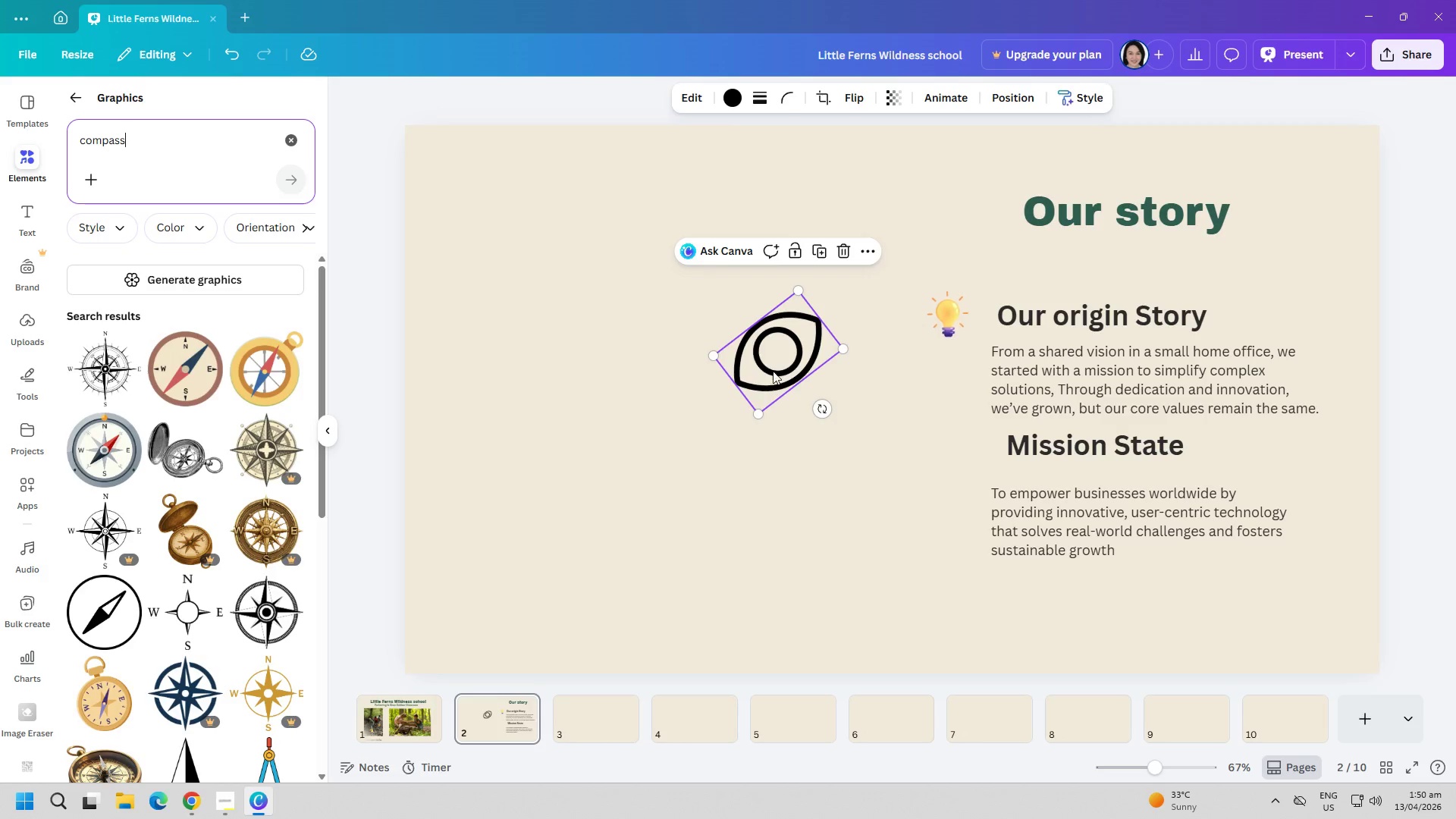 
left_click([771, 353])
 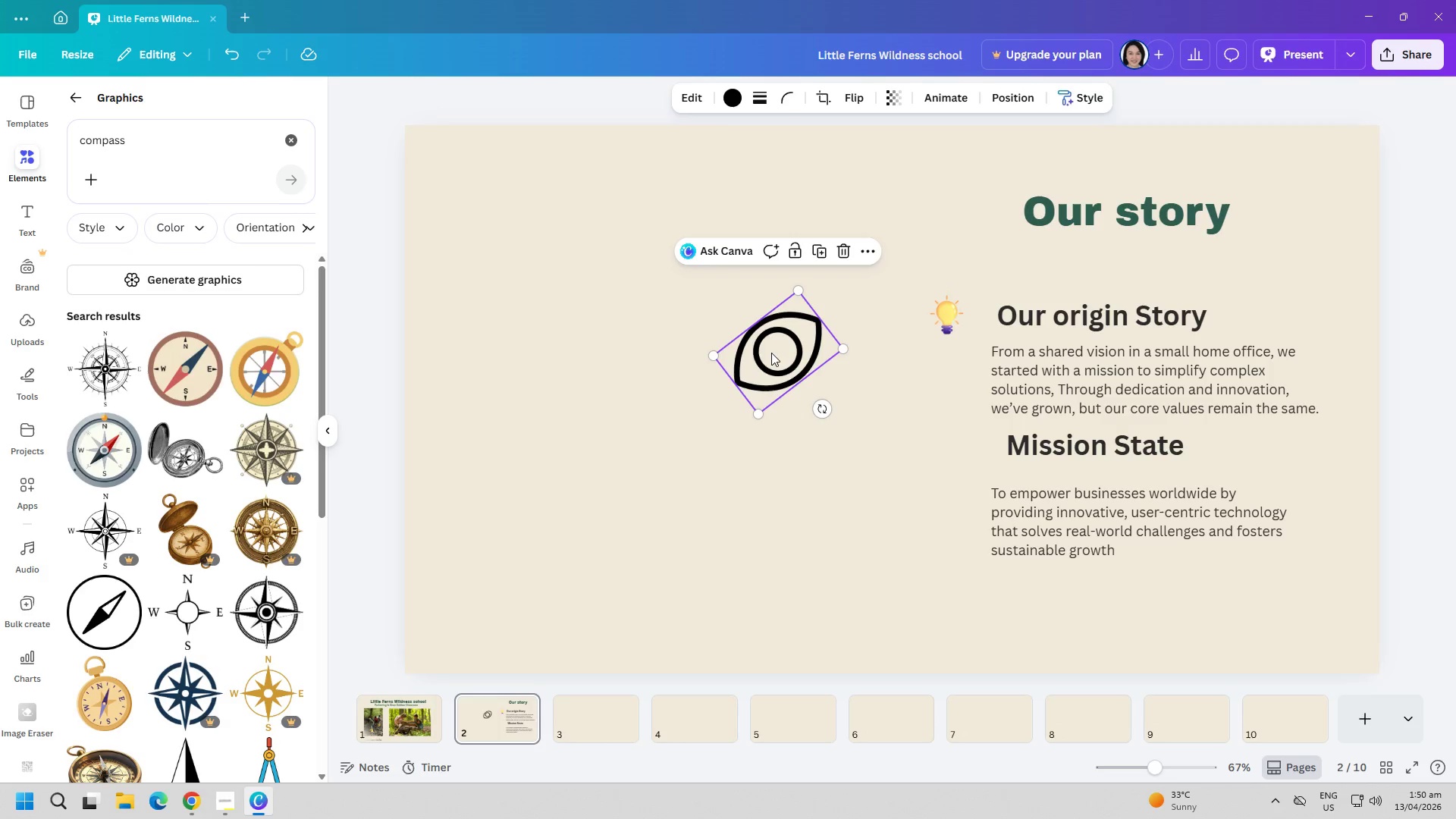 
key(Delete)
 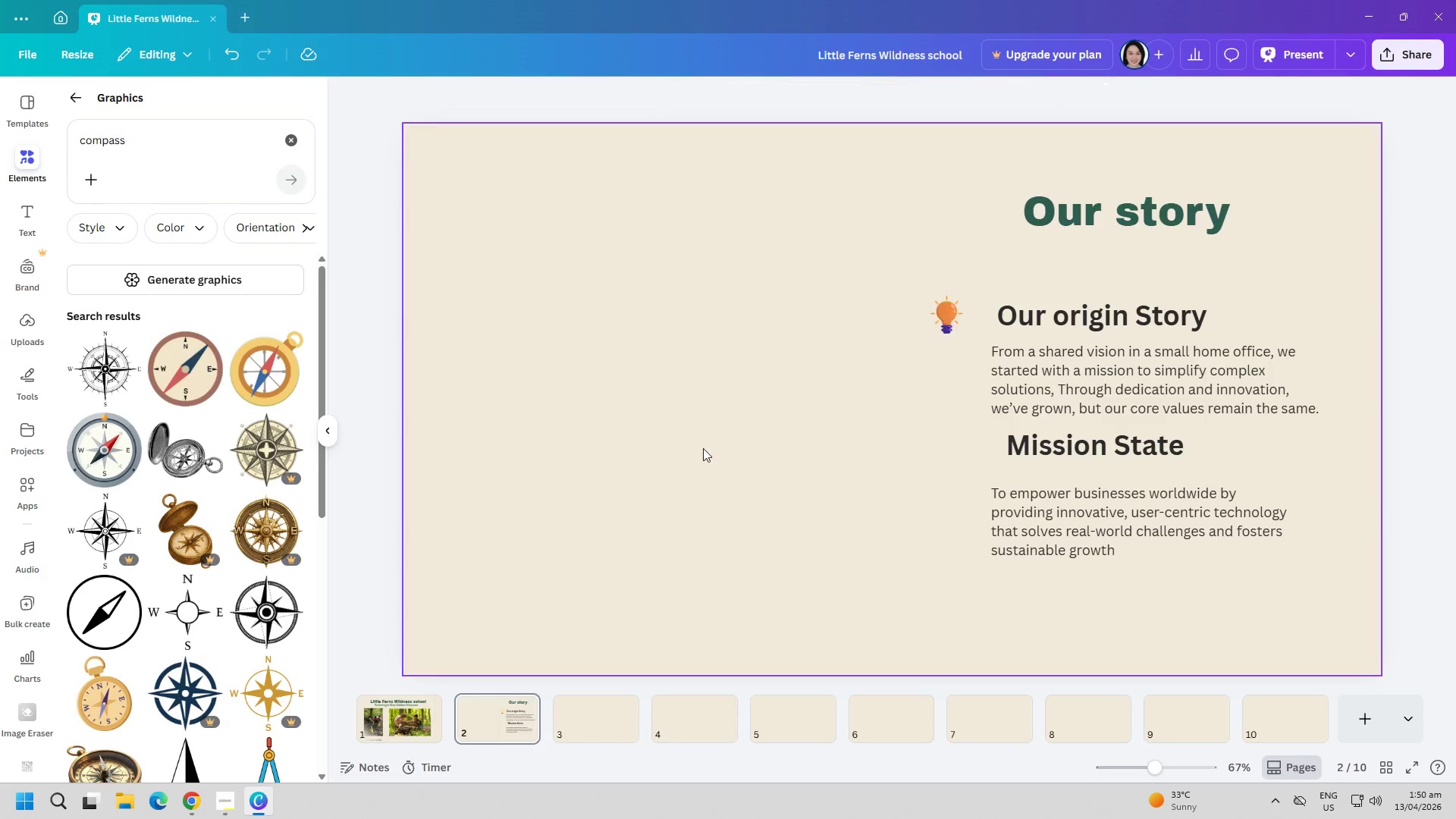 
left_click([703, 448])
 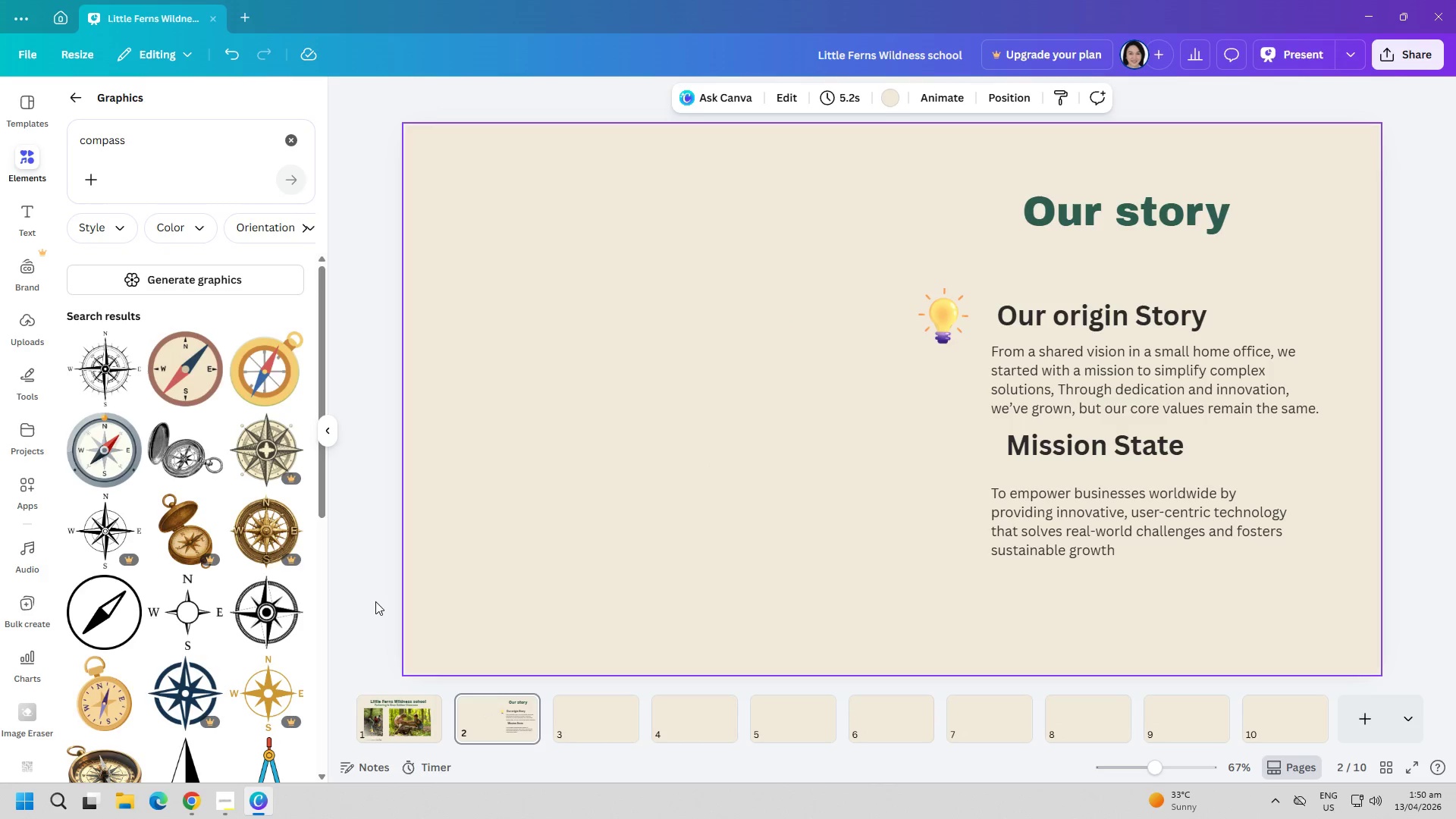 
left_click([108, 610])
 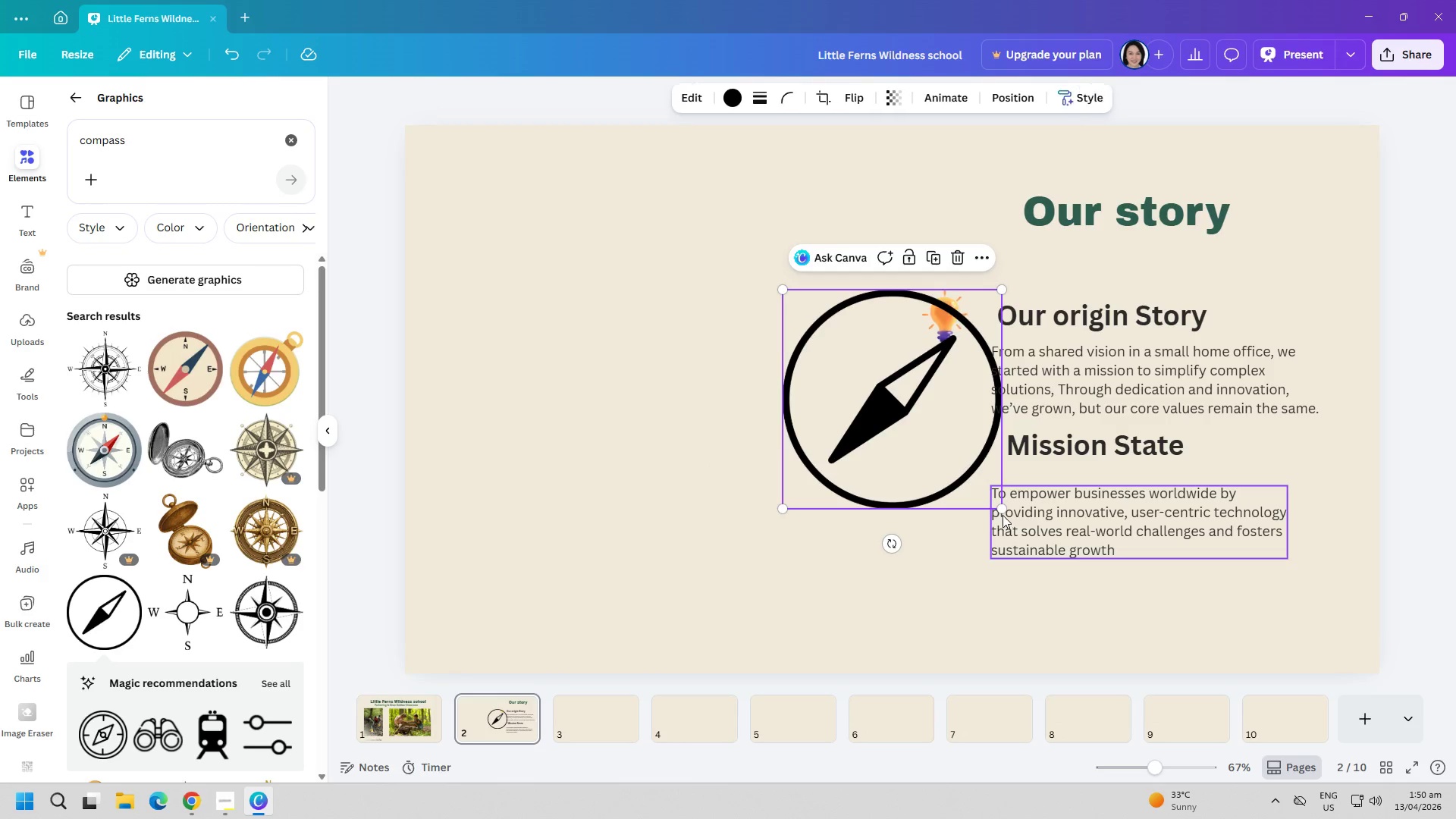 
left_click_drag(start_coordinate=[1005, 513], to_coordinate=[831, 373])
 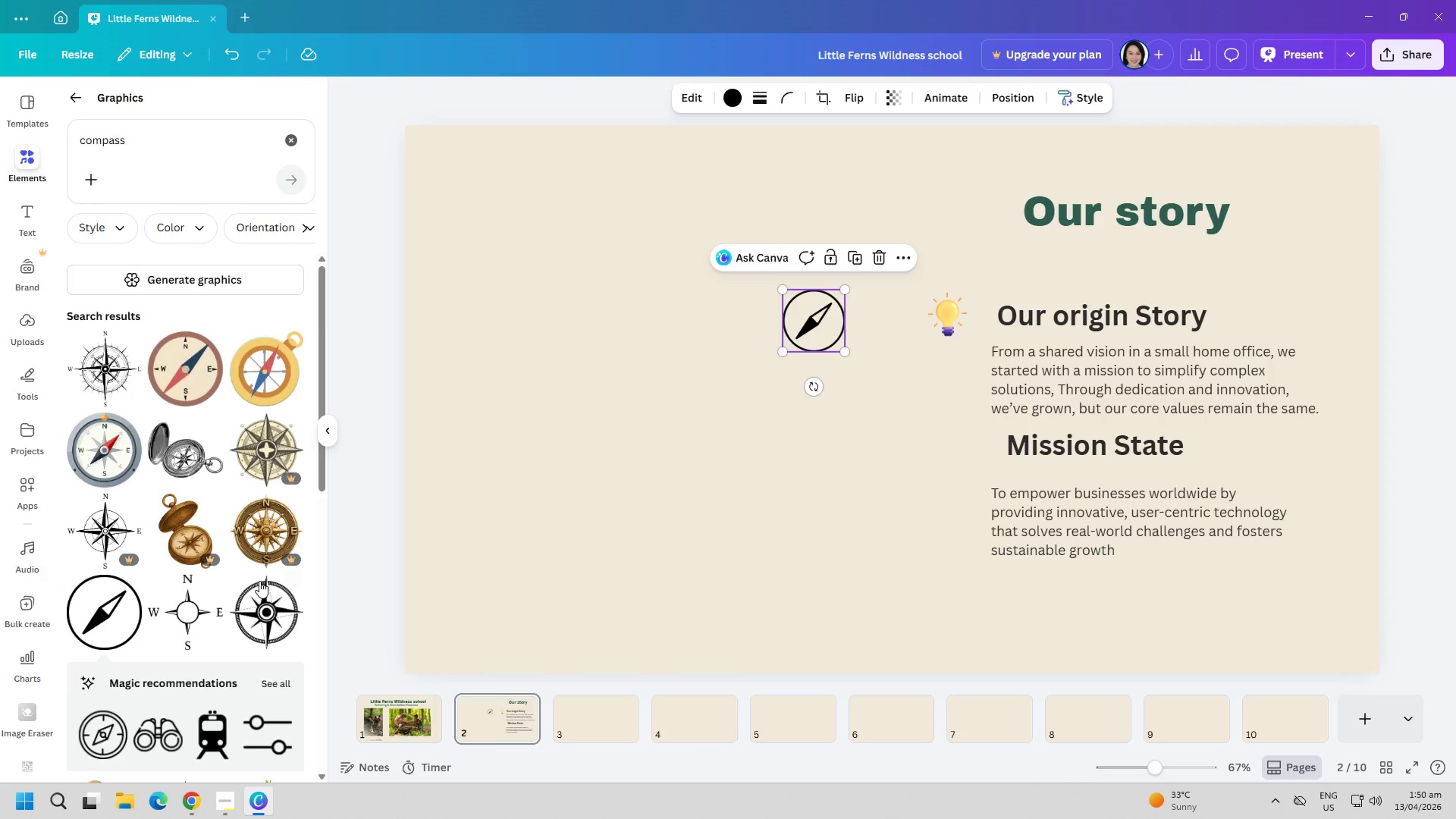 
scroll: coordinate [256, 588], scroll_direction: down, amount: 9.0
 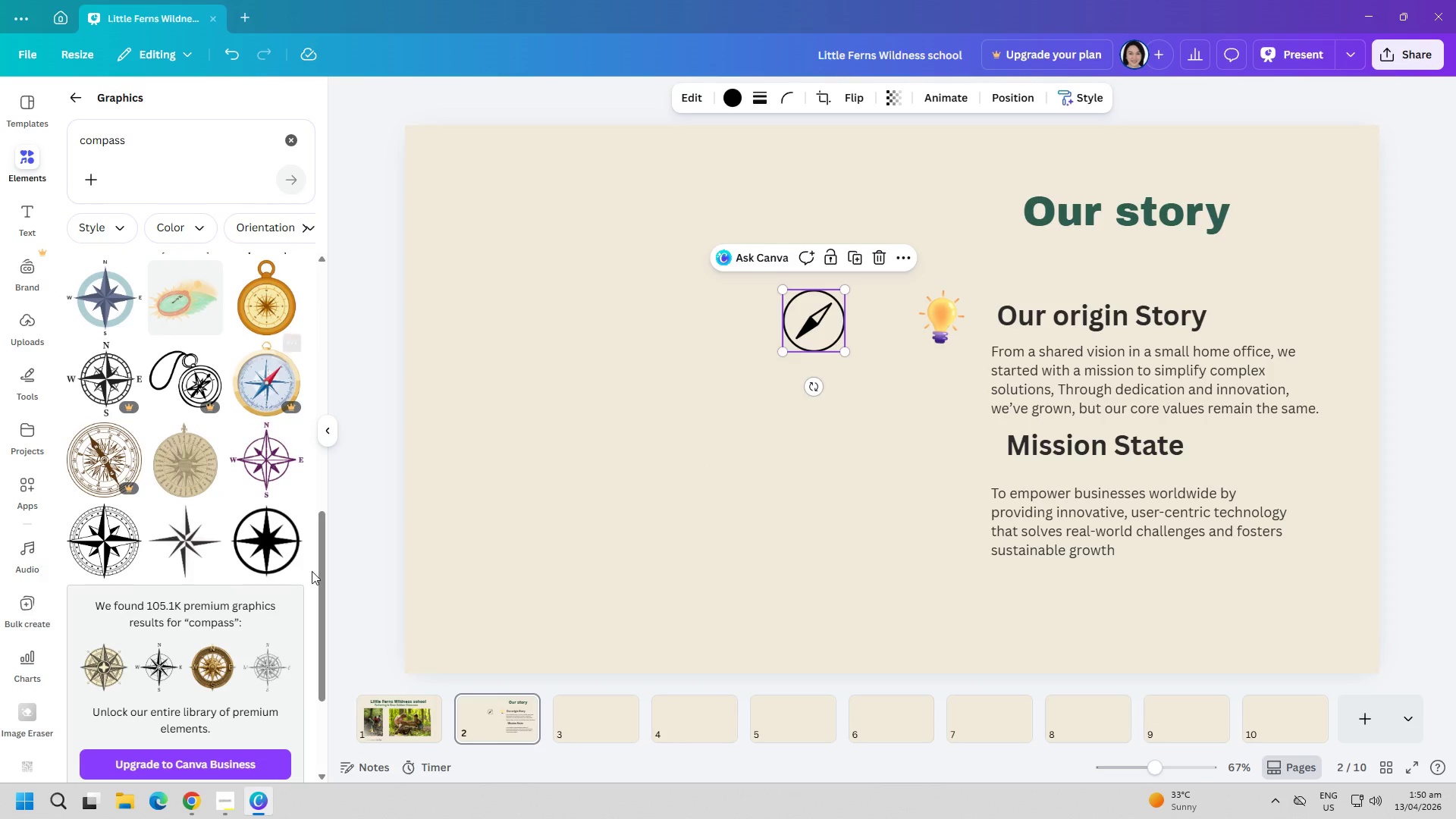 
left_click([667, 557])
 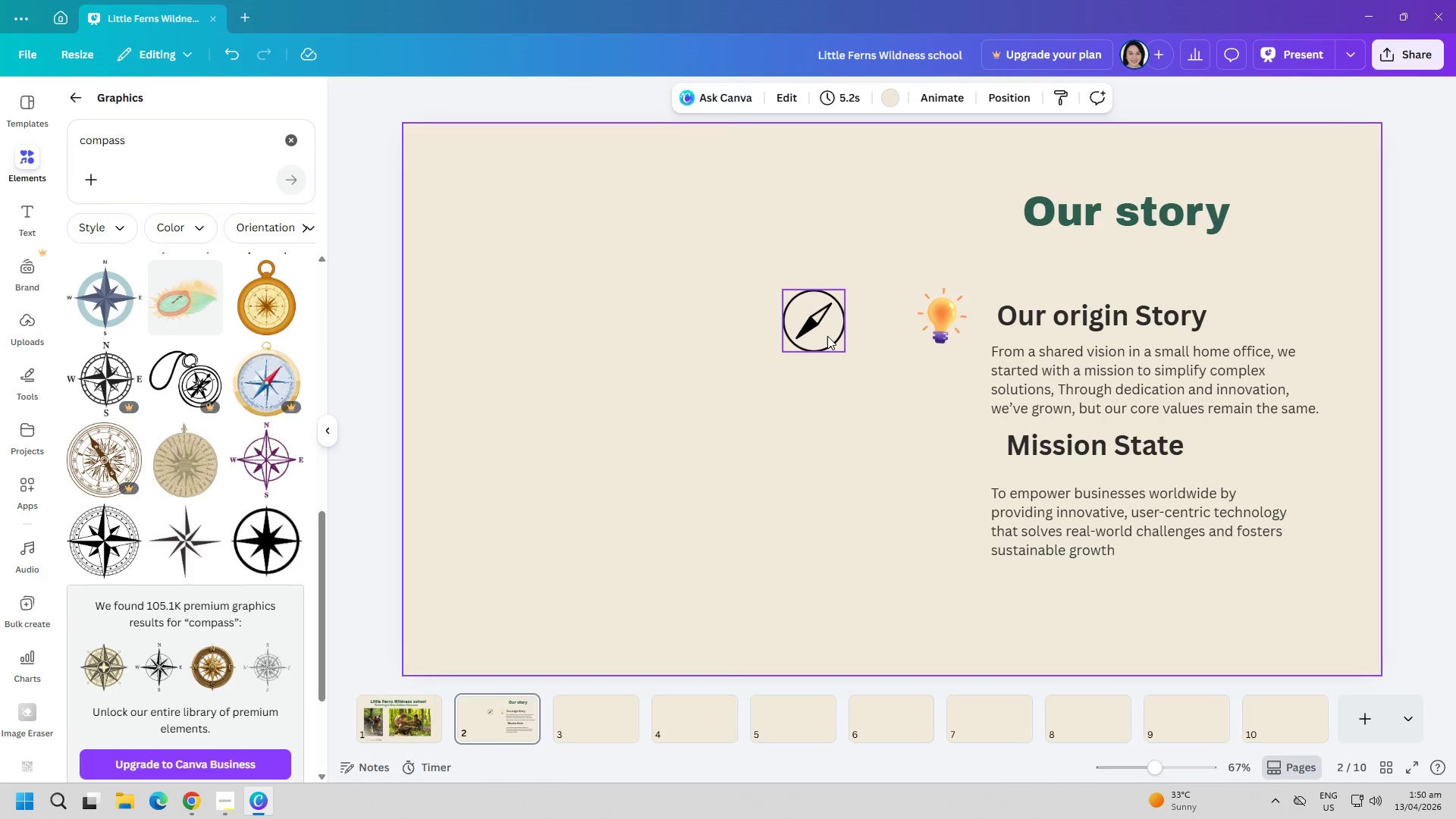 
left_click_drag(start_coordinate=[830, 325], to_coordinate=[965, 466])
 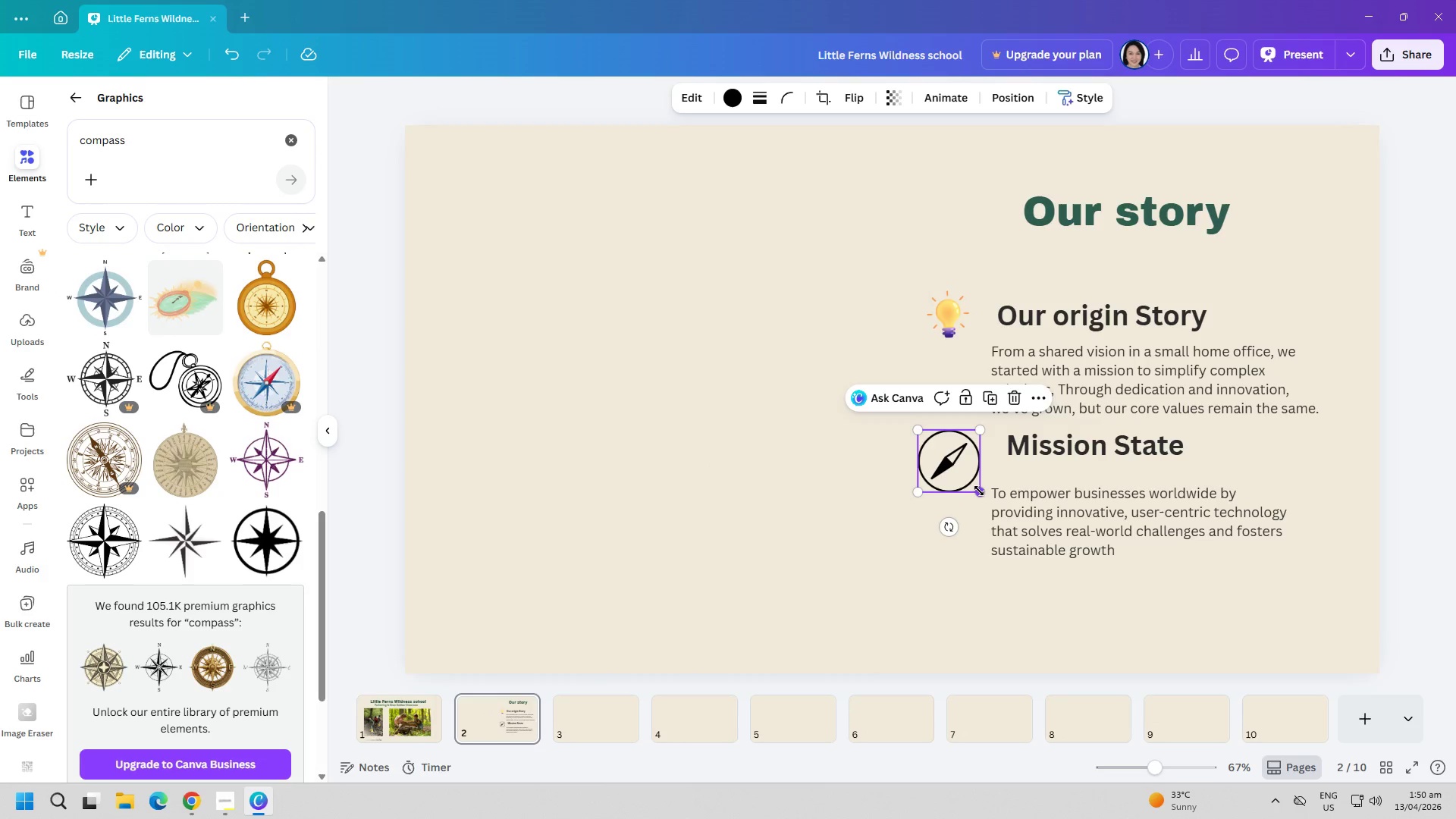 
left_click_drag(start_coordinate=[979, 491], to_coordinate=[957, 455])
 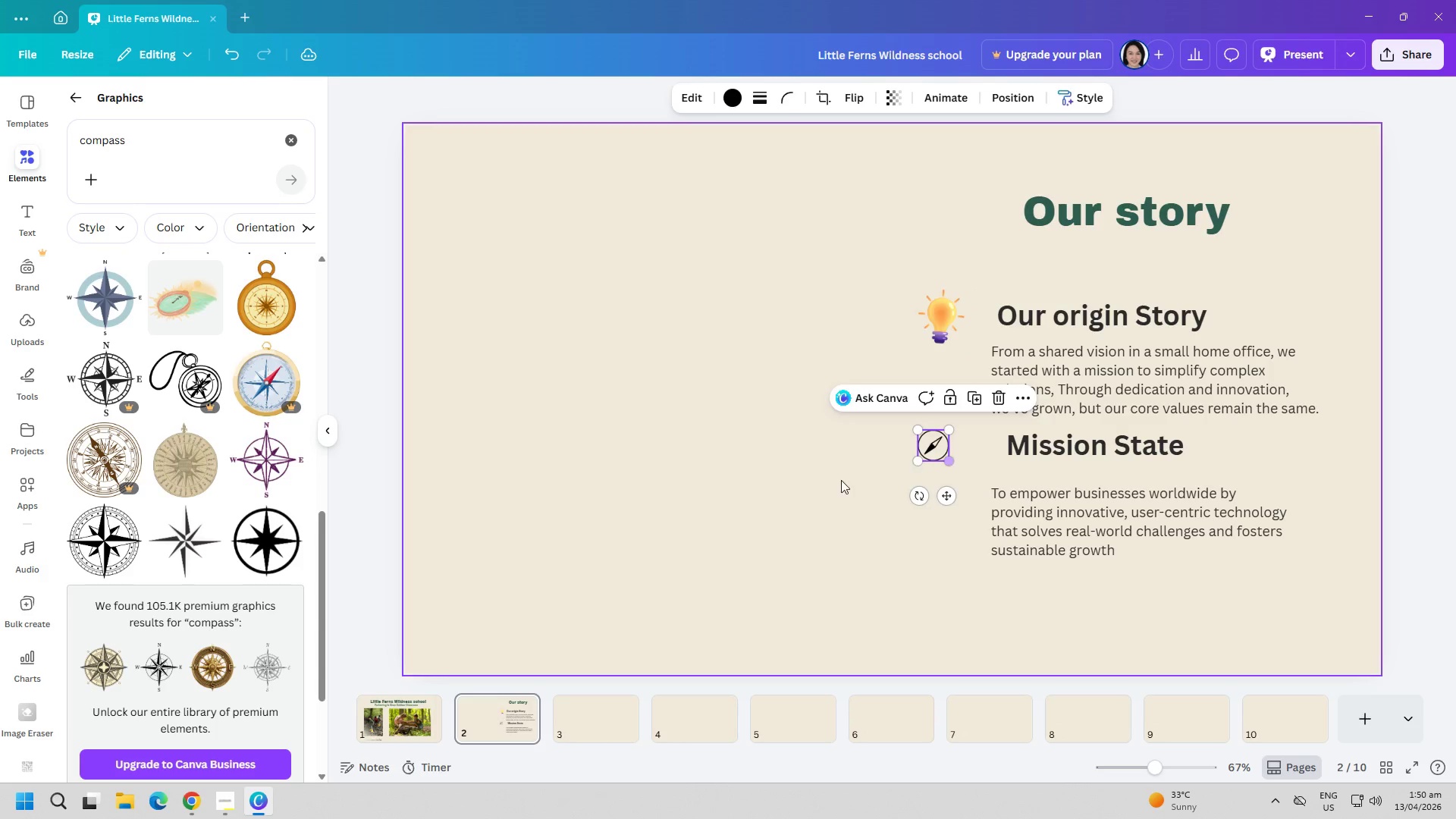 
left_click([833, 482])
 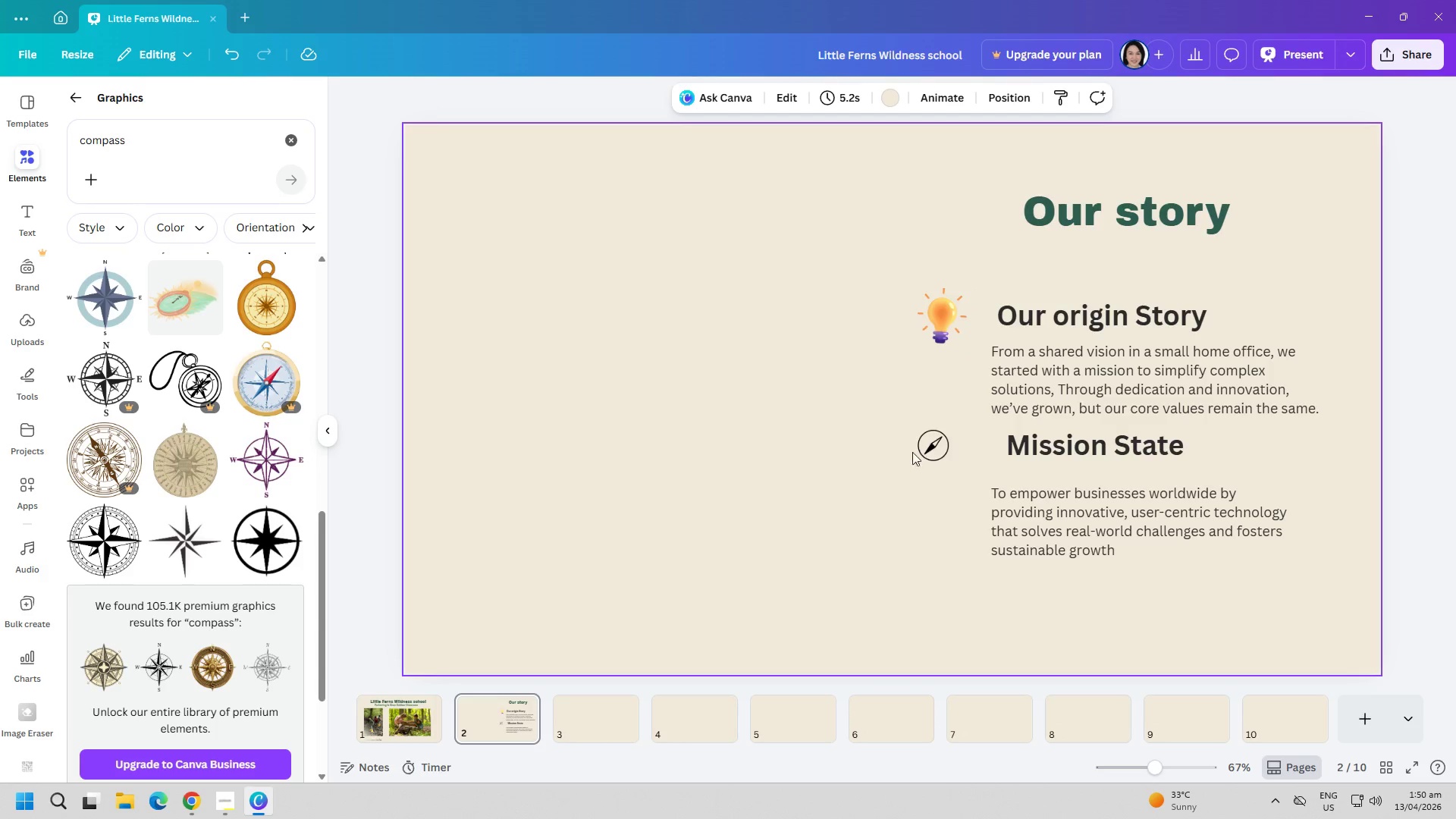 
left_click_drag(start_coordinate=[937, 448], to_coordinate=[959, 448])
 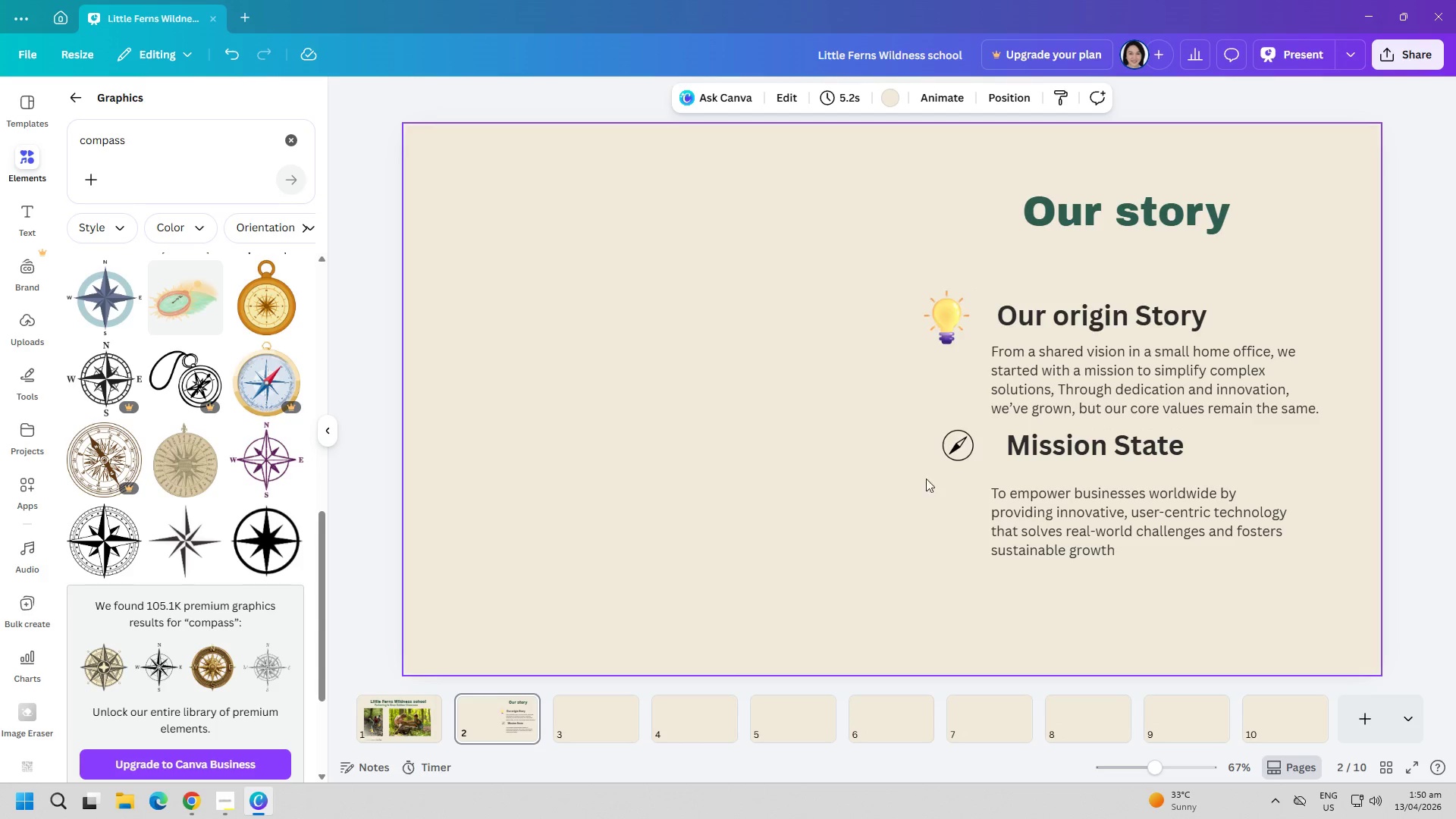 
left_click_drag(start_coordinate=[968, 448], to_coordinate=[981, 452])
 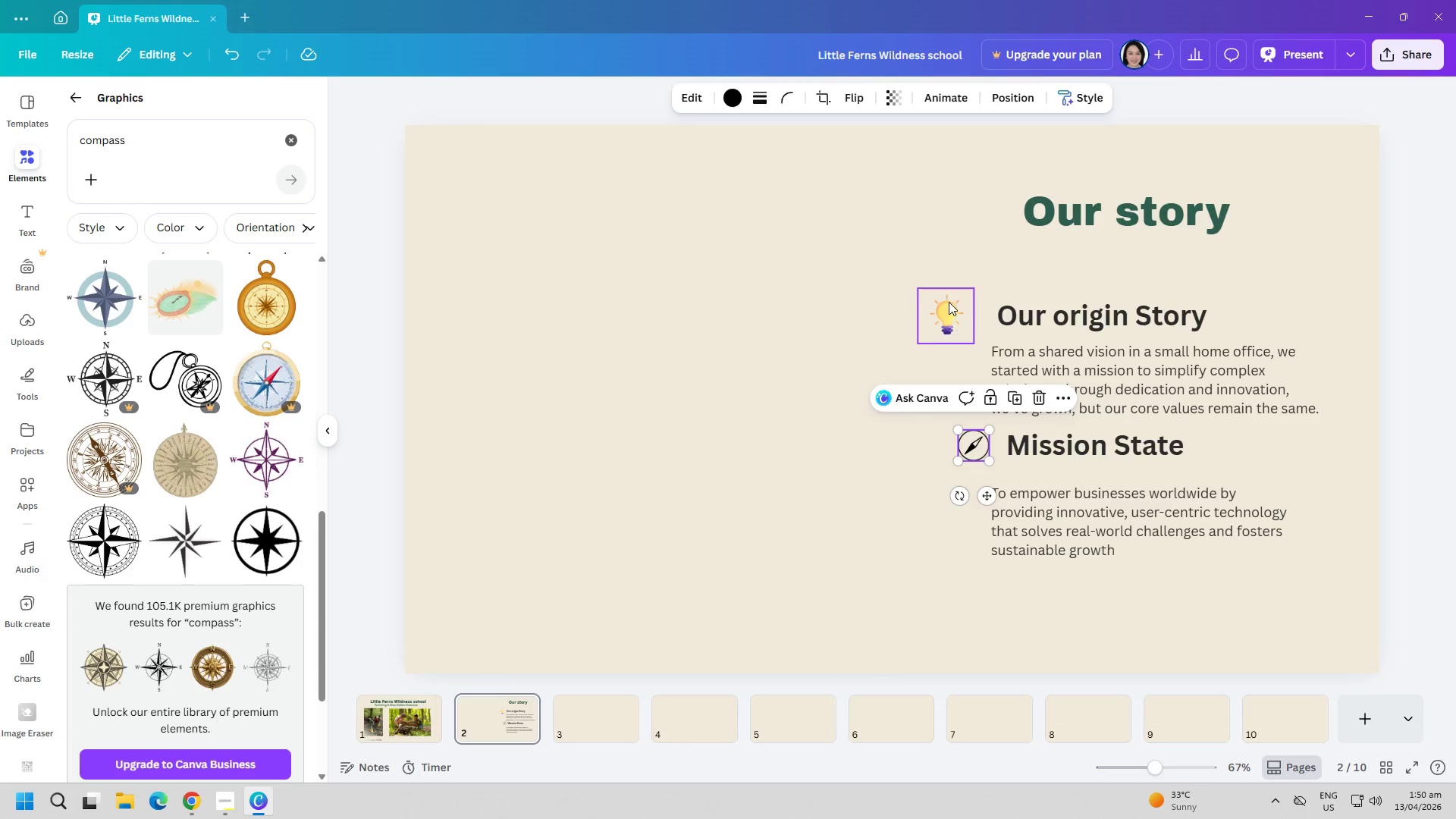 
left_click_drag(start_coordinate=[949, 302], to_coordinate=[971, 302])
 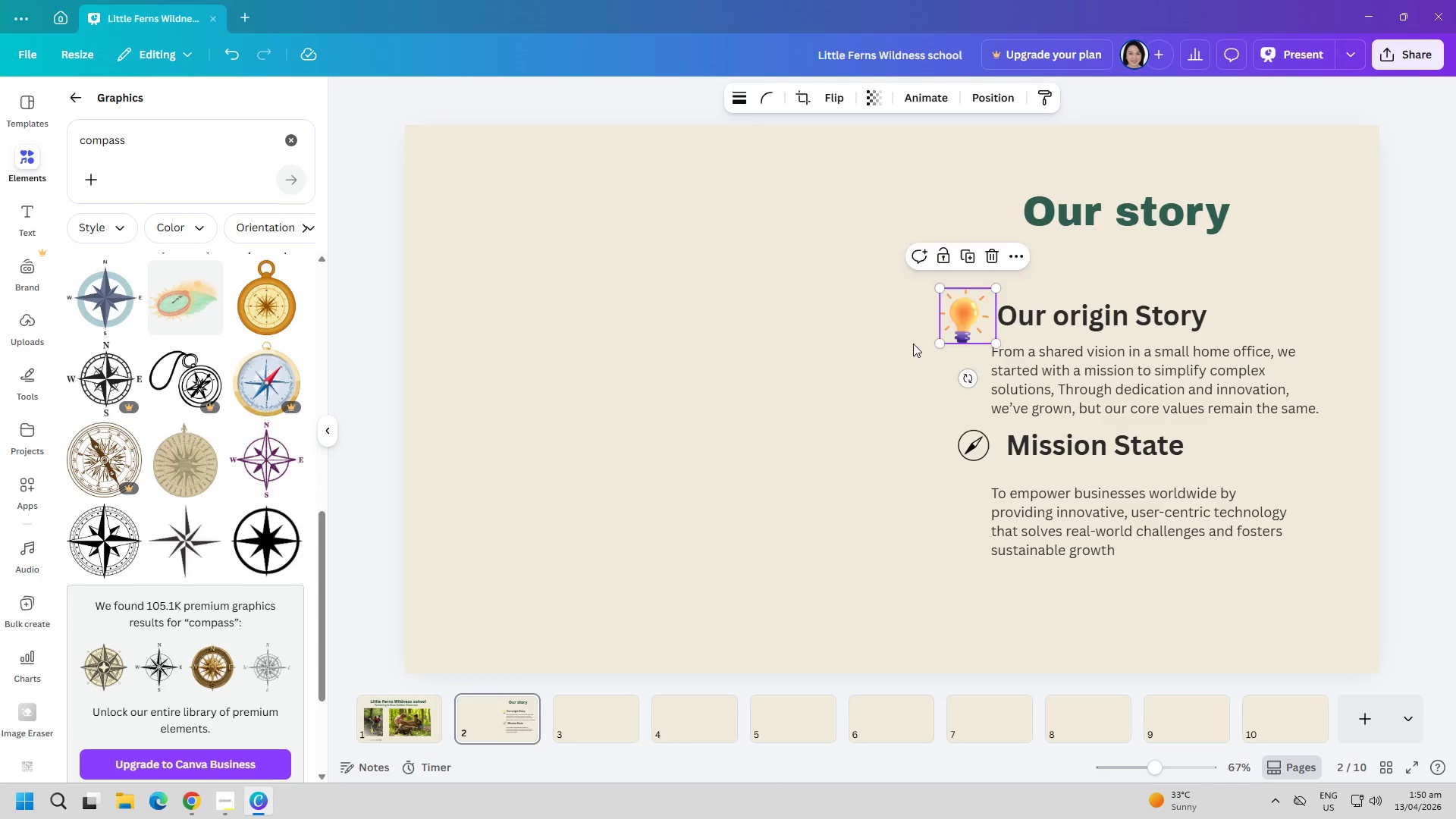 
left_click([838, 375])
 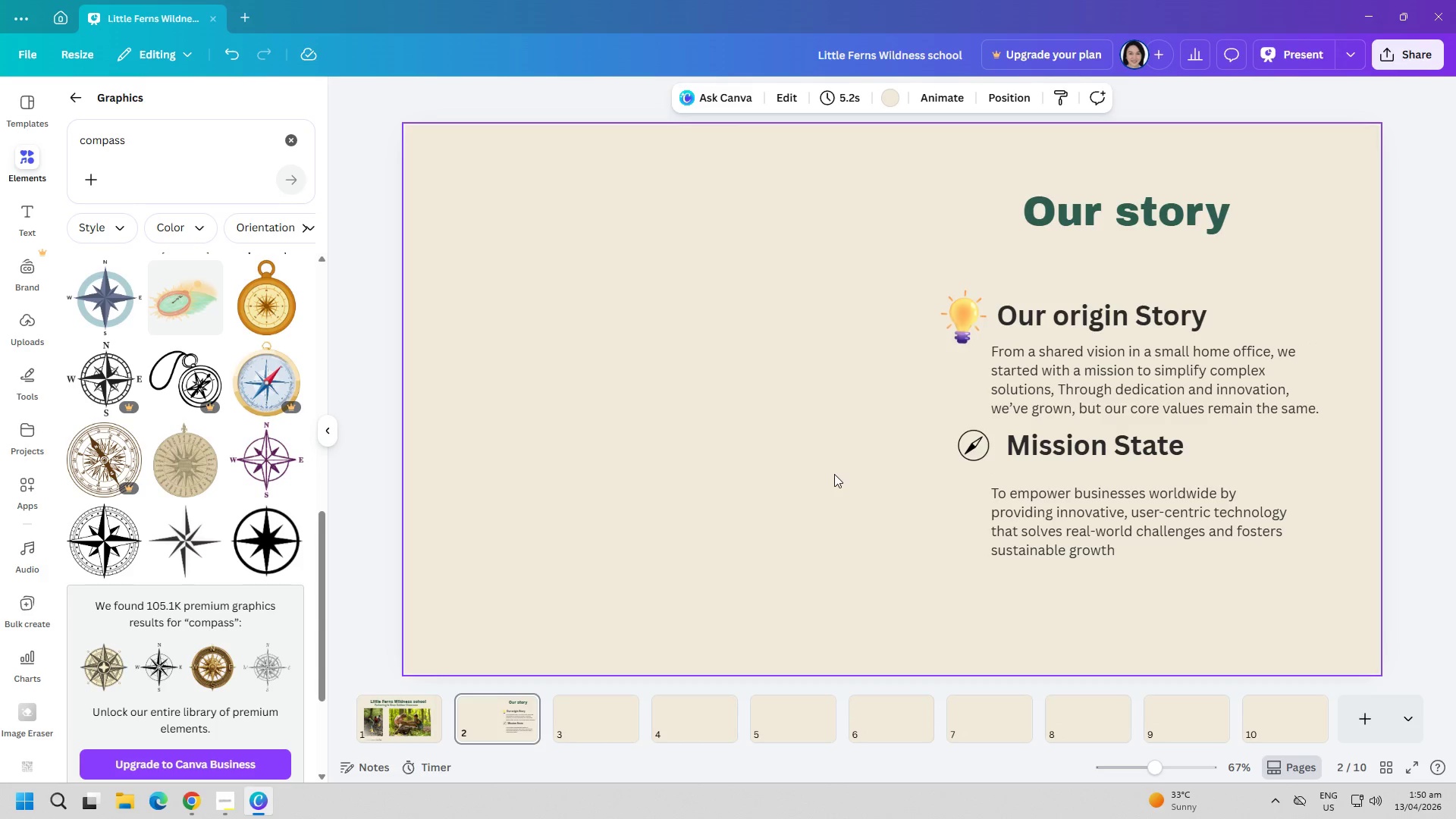 
wait(9.5)
 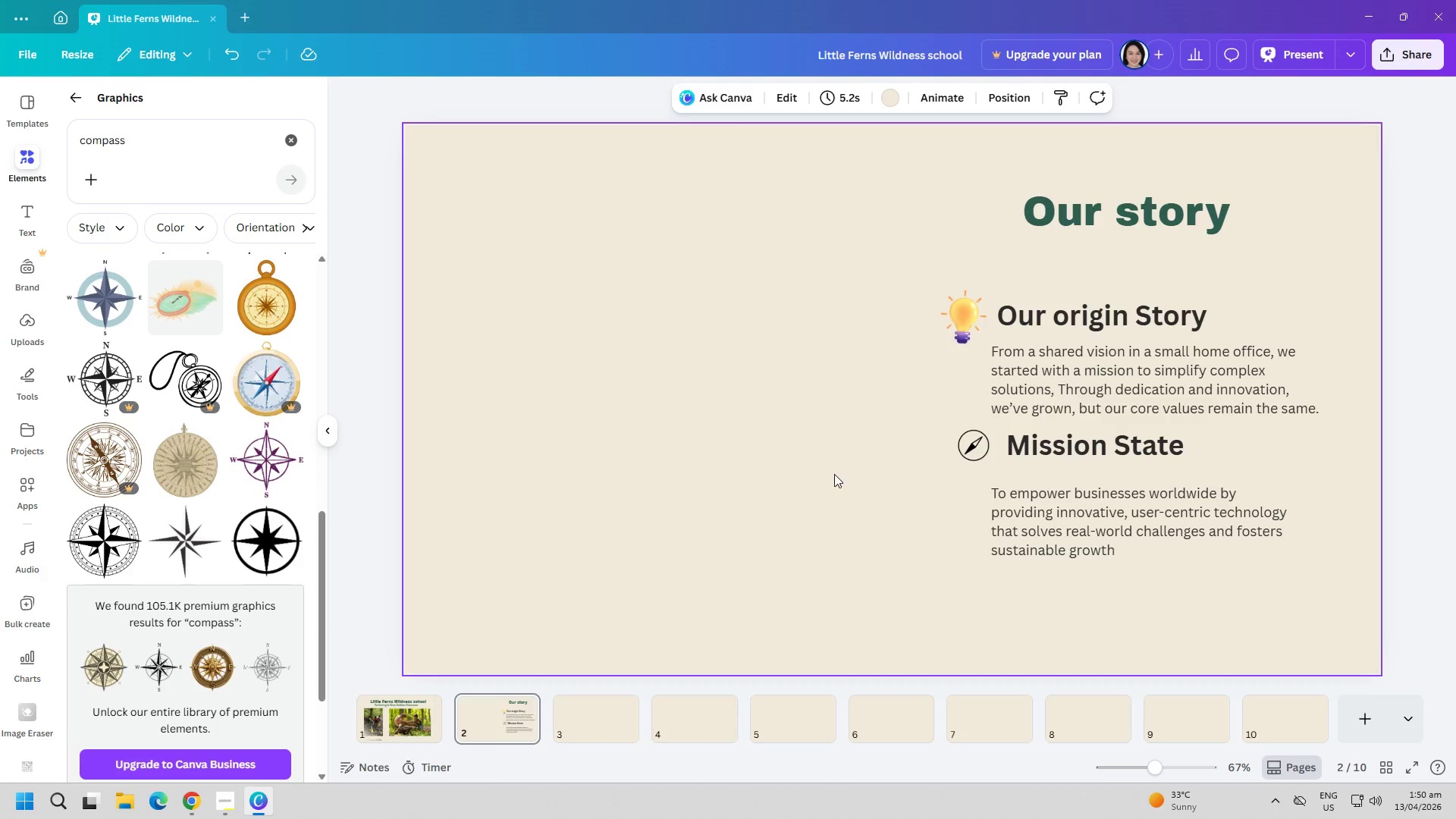 
left_click([745, 414])
 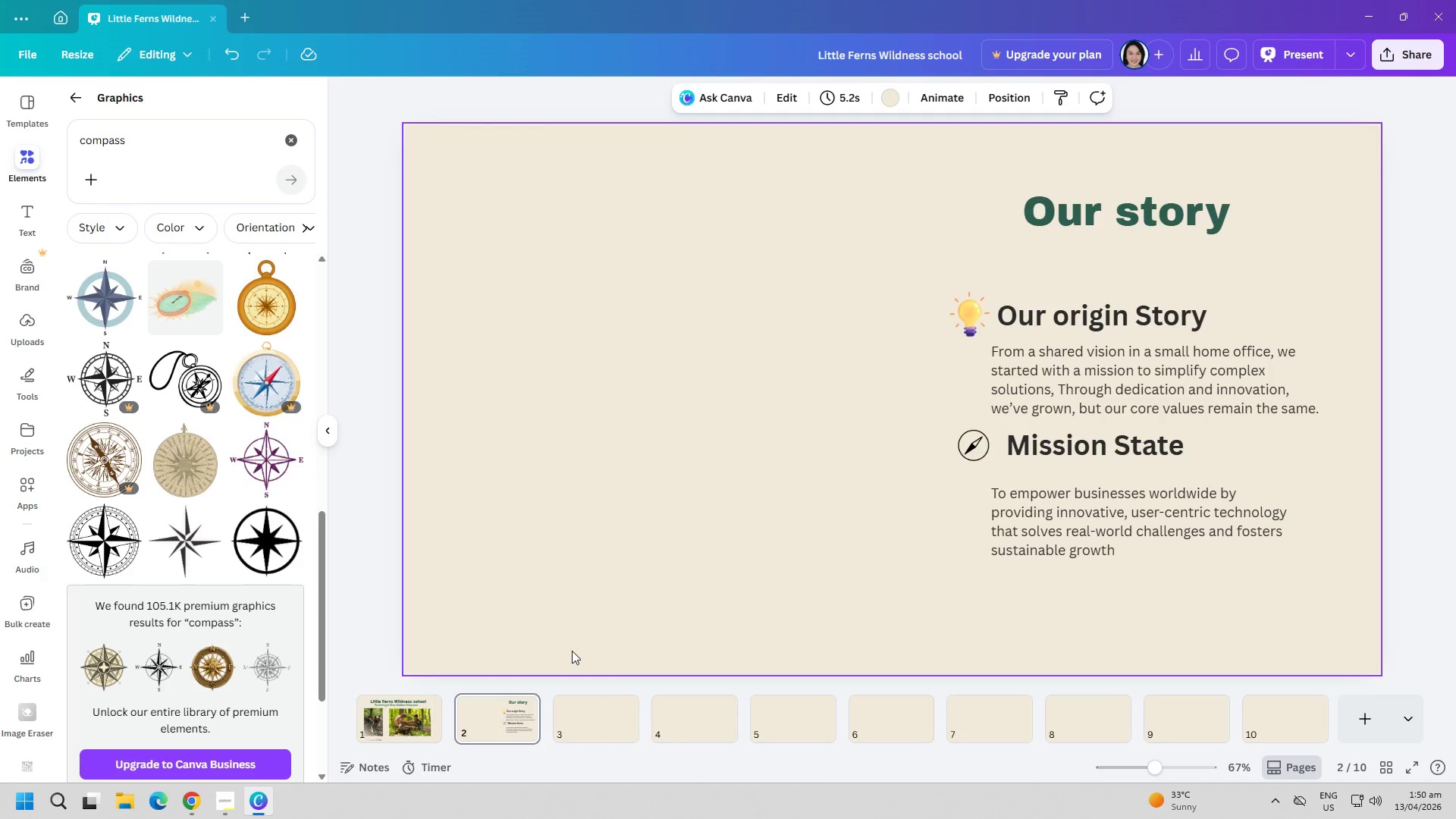 
mouse_move([193, 781])
 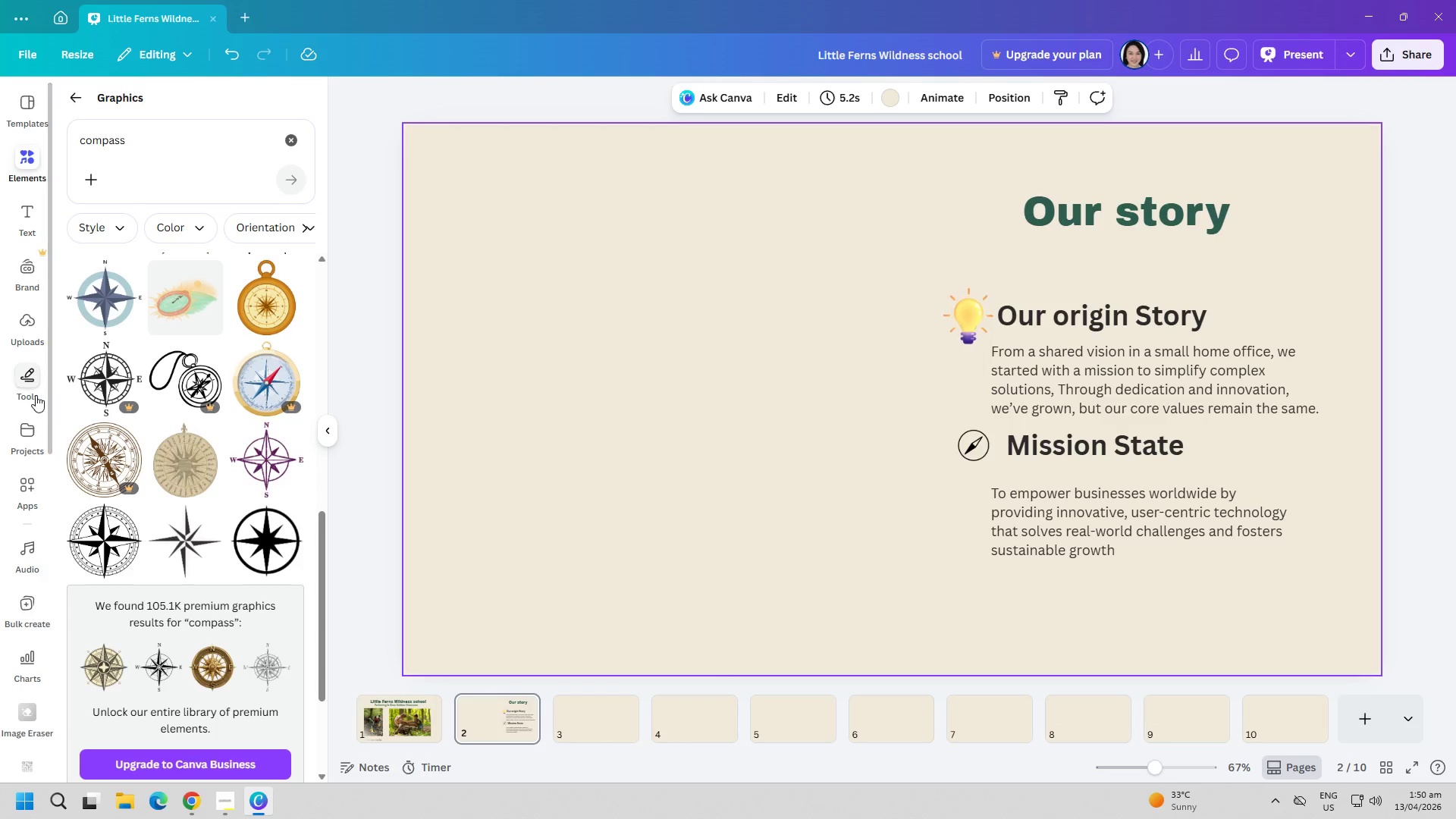 
left_click([29, 391])
 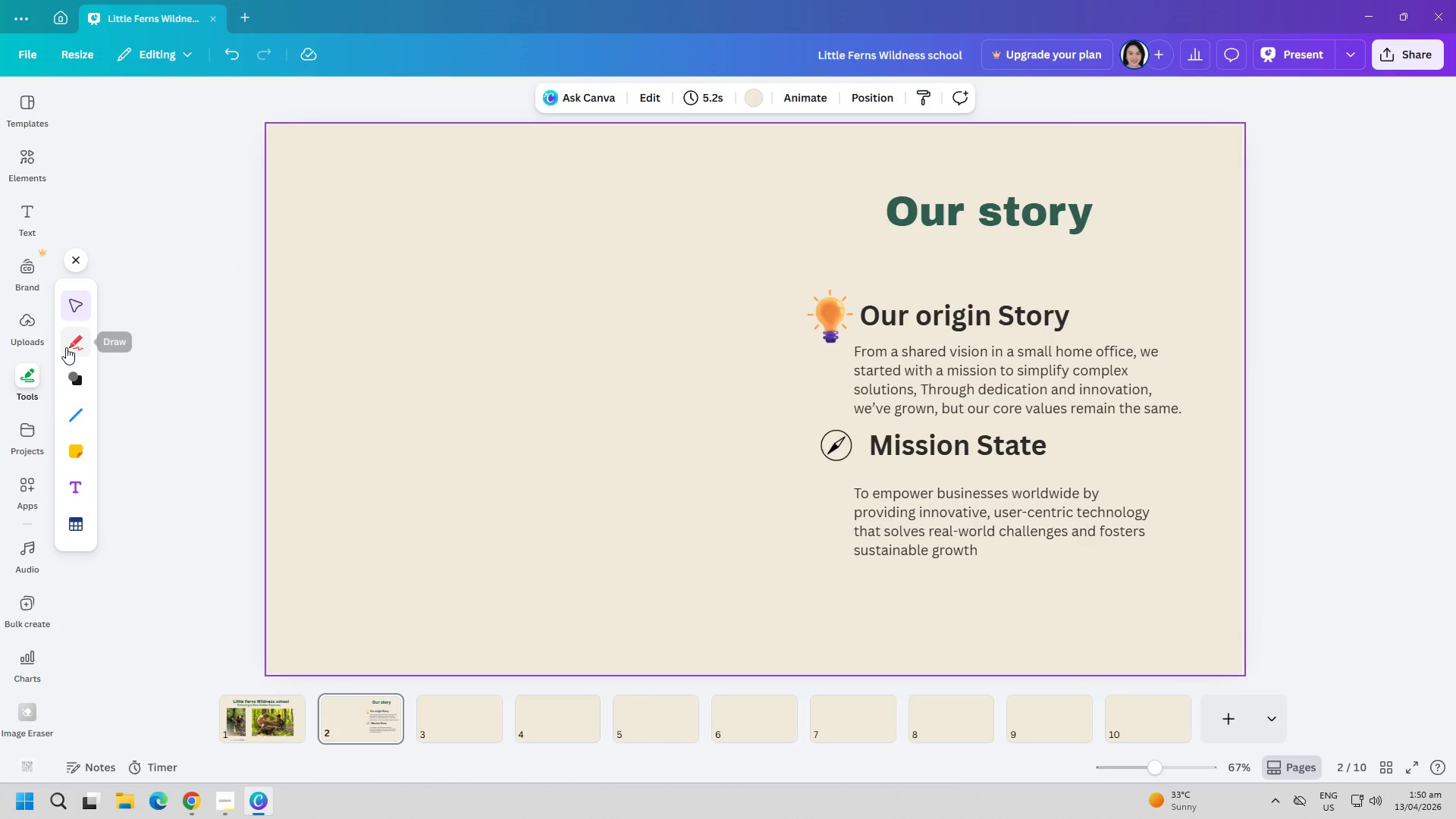 
left_click([77, 409])
 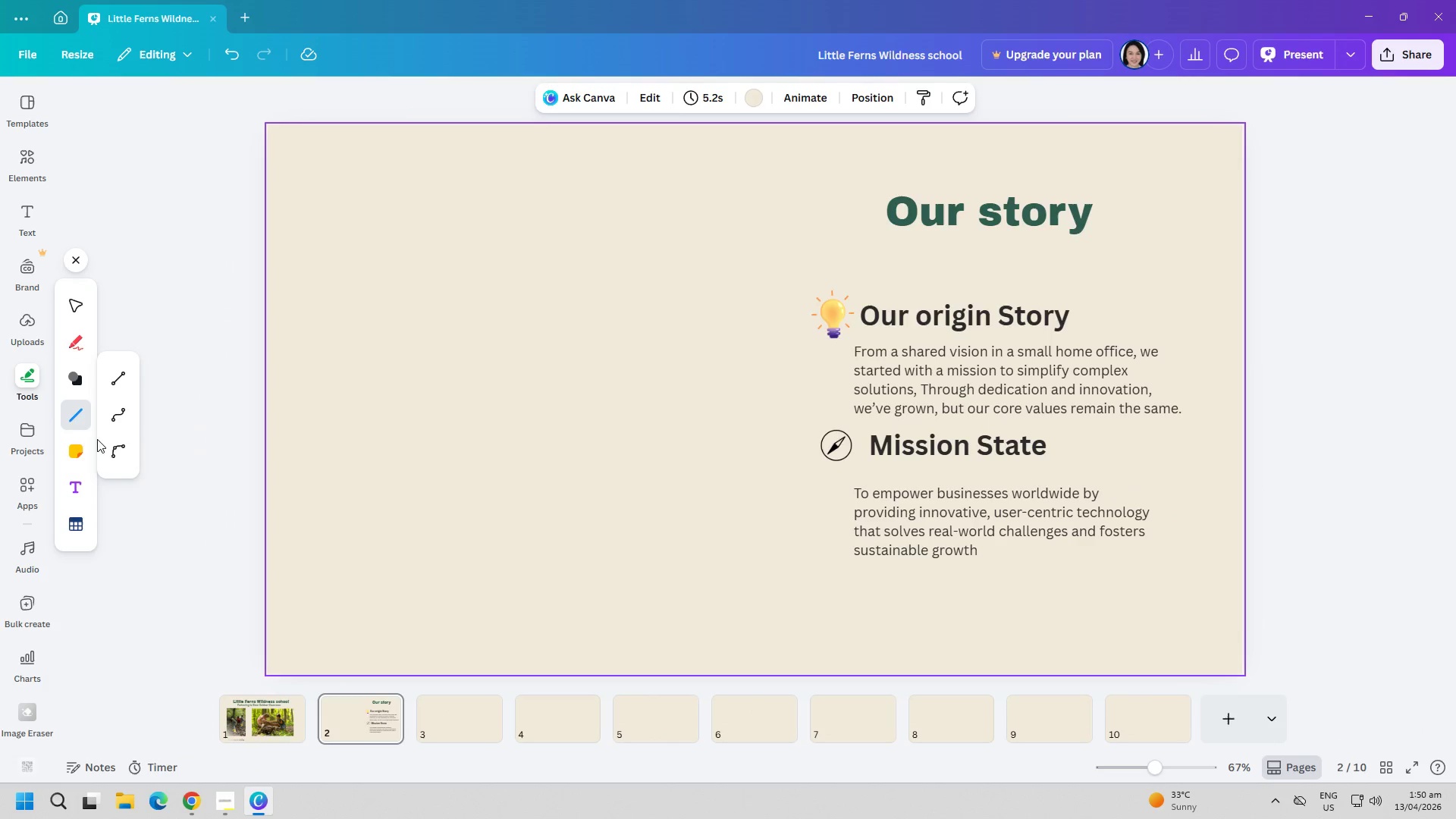 
left_click([118, 421])
 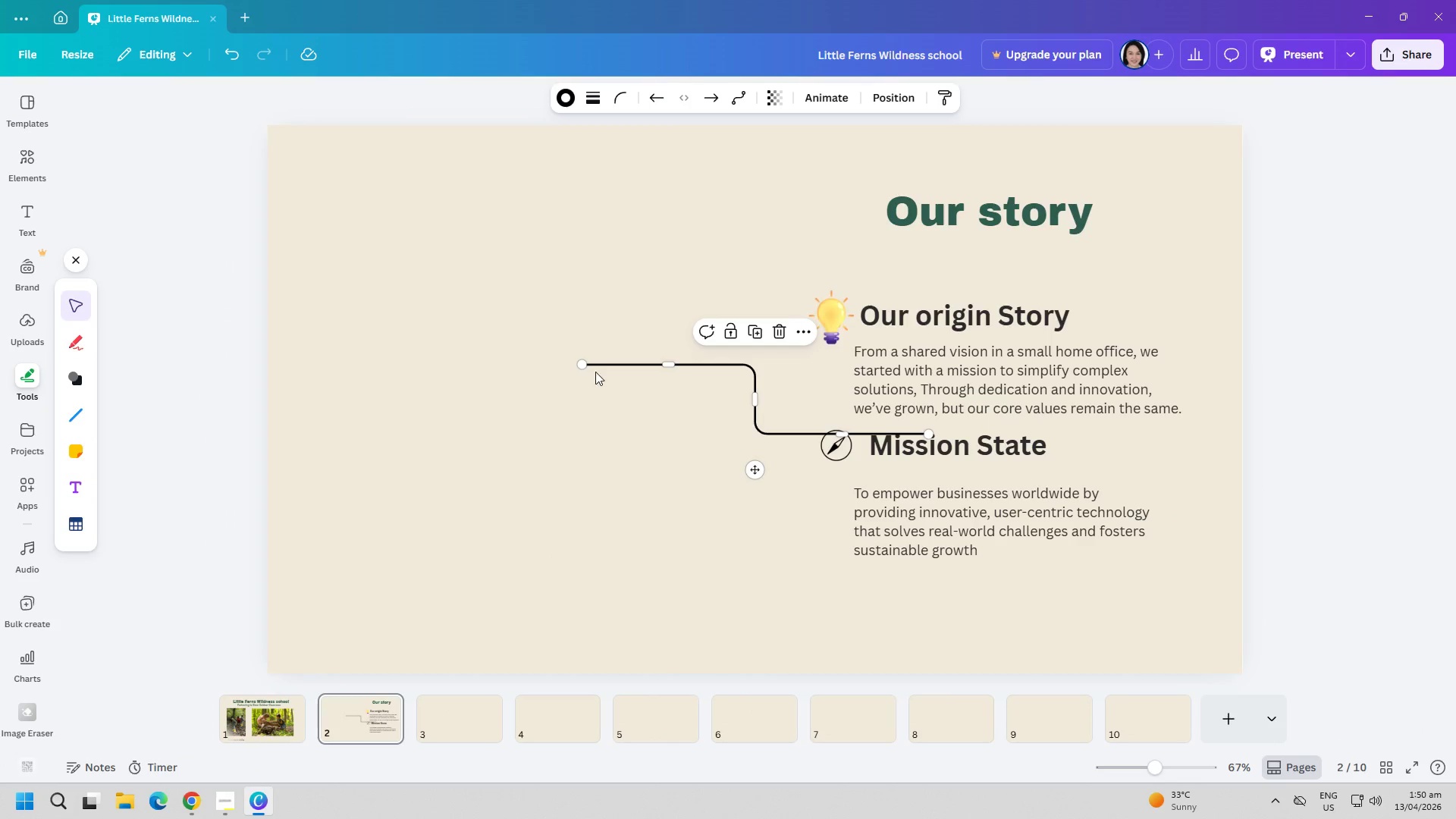 
left_click_drag(start_coordinate=[584, 366], to_coordinate=[627, 618])
 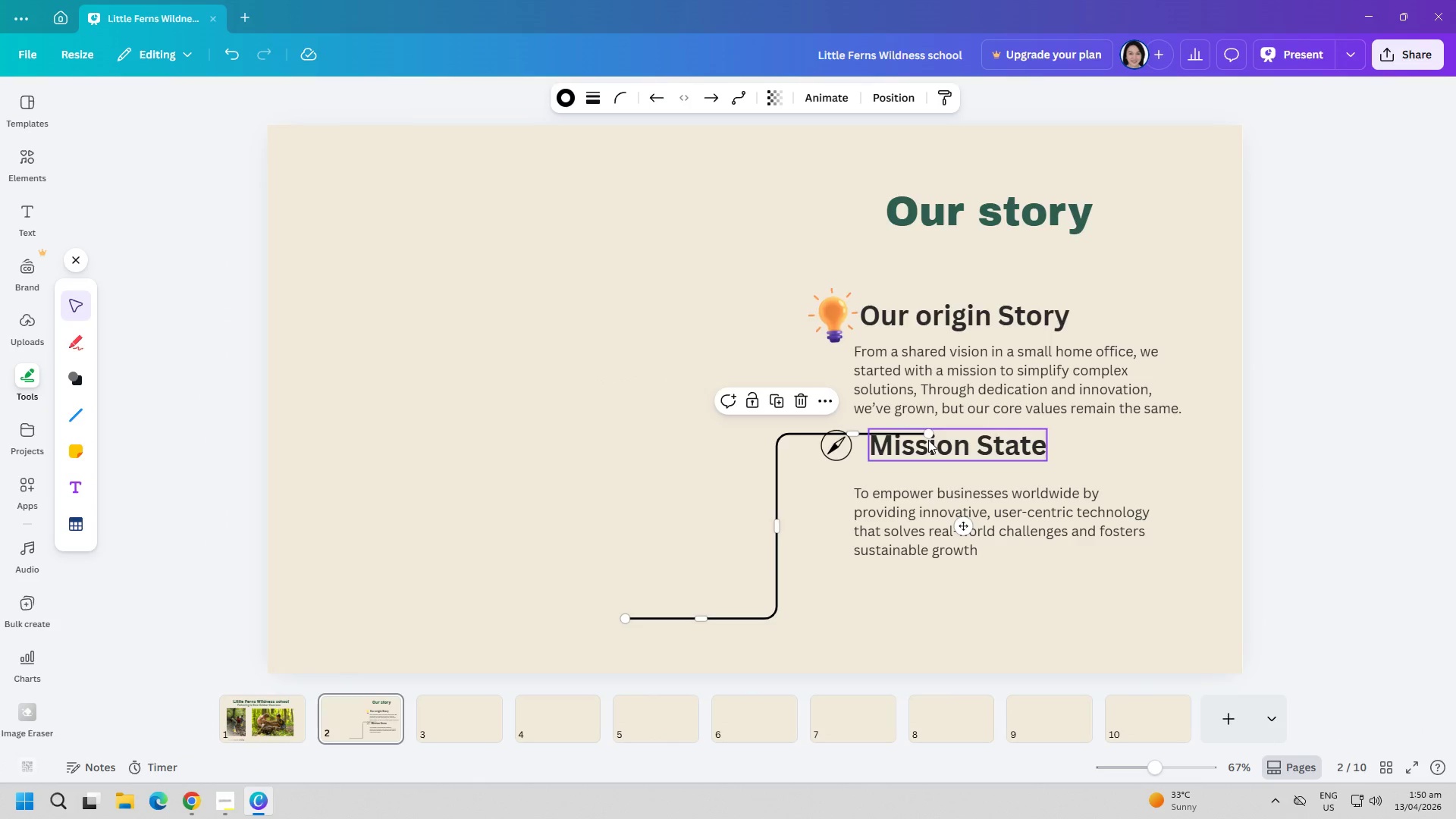 
left_click_drag(start_coordinate=[928, 438], to_coordinate=[822, 182])
 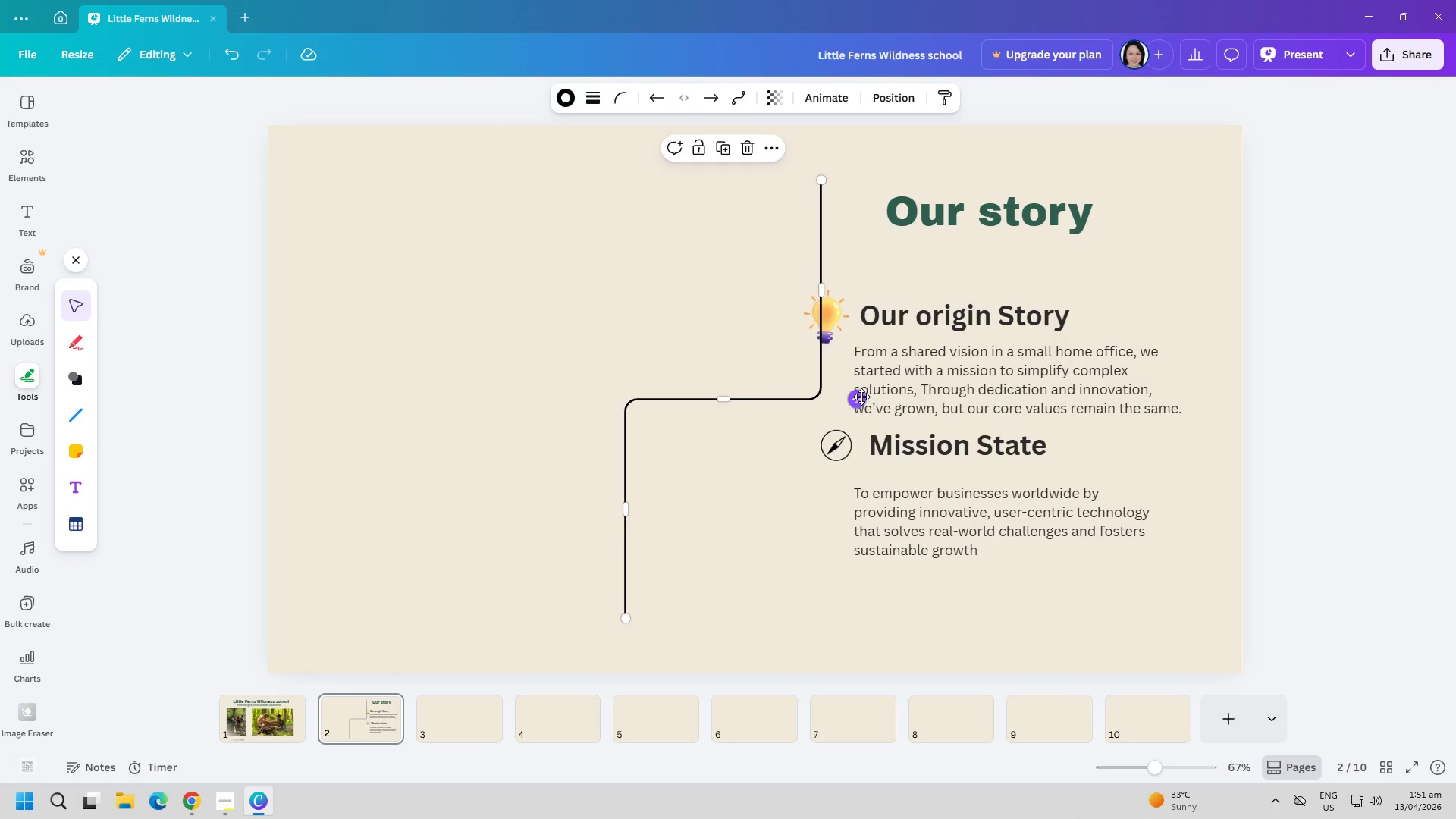 
left_click_drag(start_coordinate=[857, 398], to_coordinate=[841, 393])
 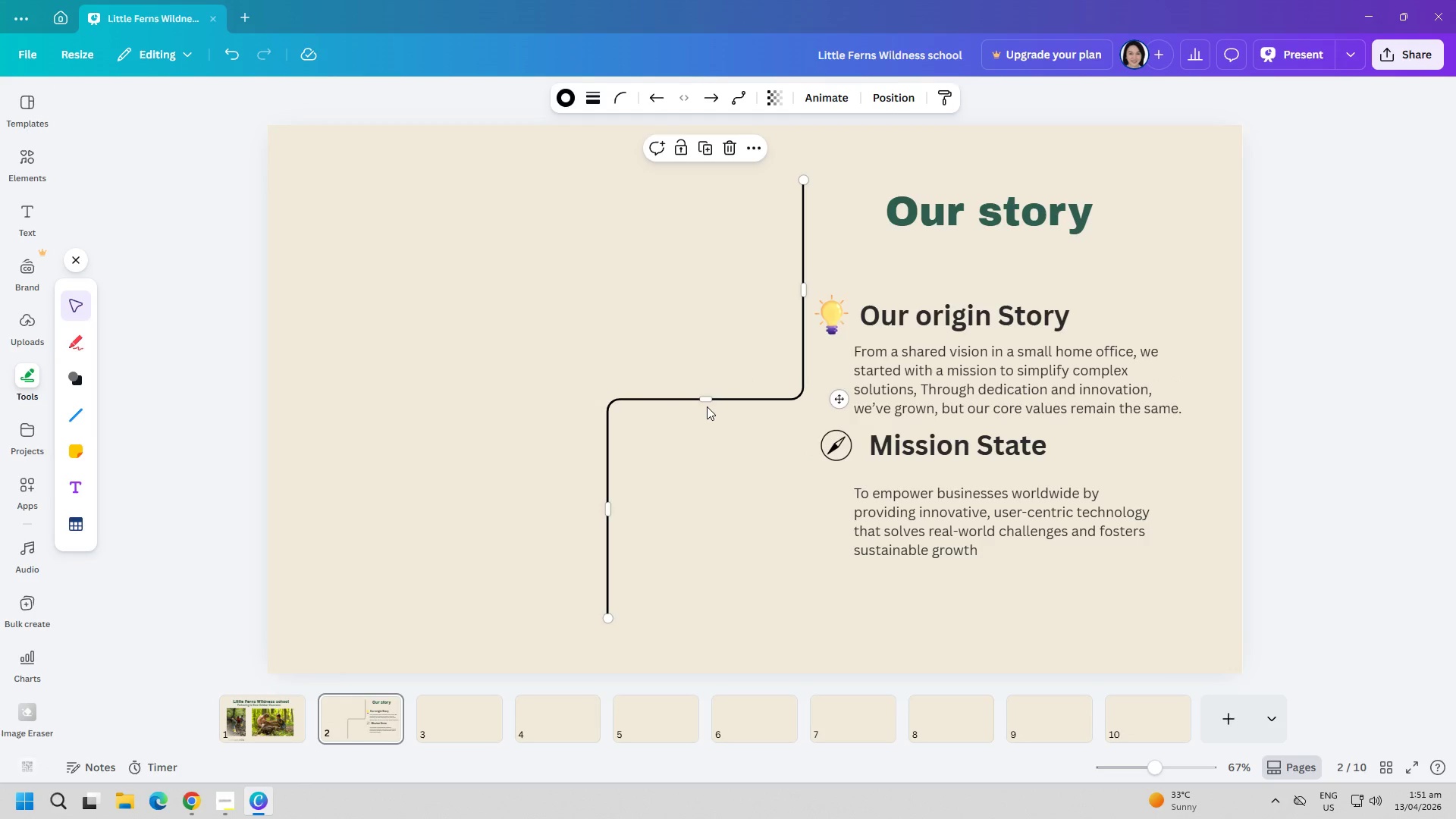 
left_click_drag(start_coordinate=[709, 399], to_coordinate=[687, 412])
 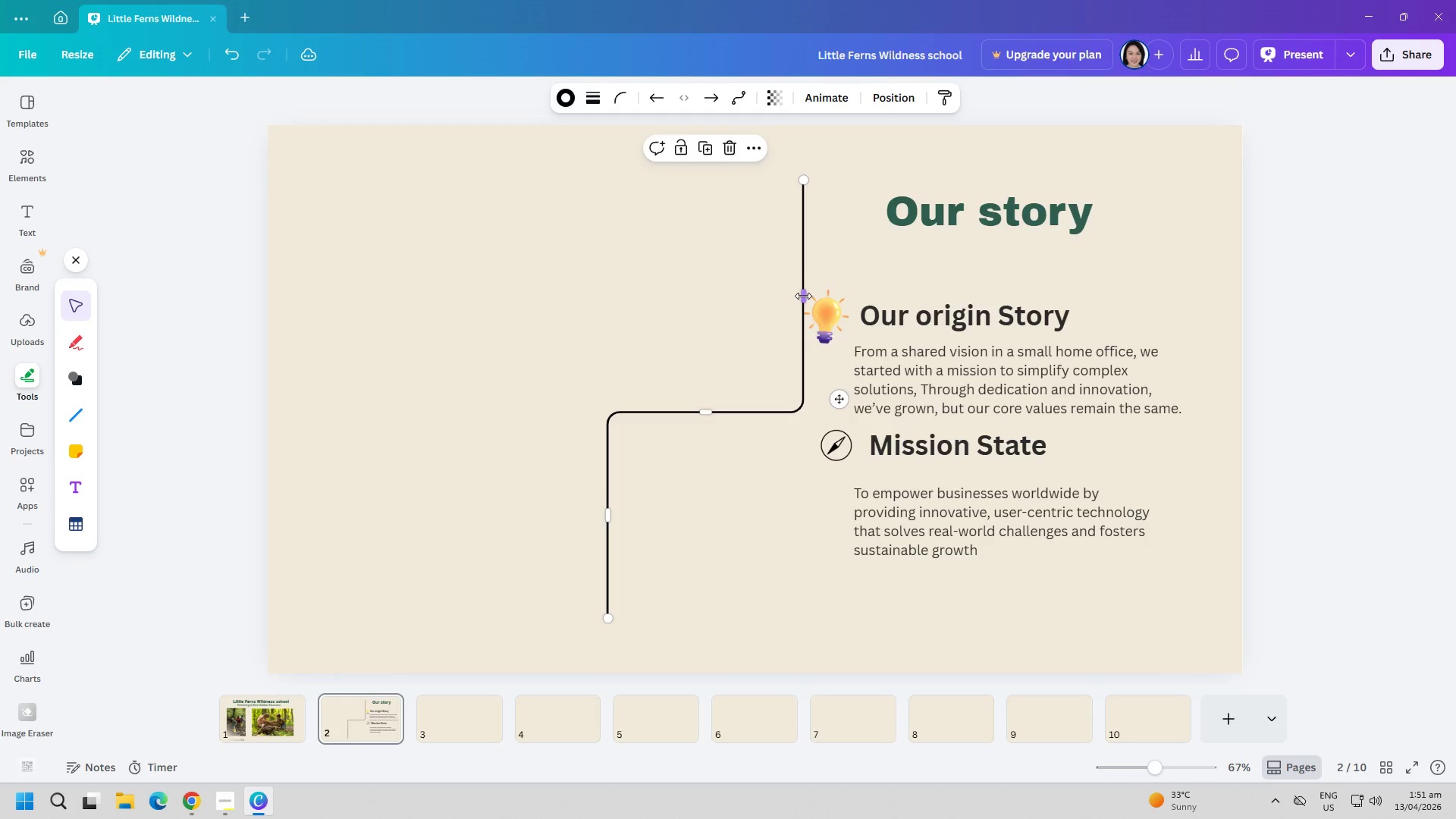 
left_click_drag(start_coordinate=[805, 297], to_coordinate=[764, 316])
 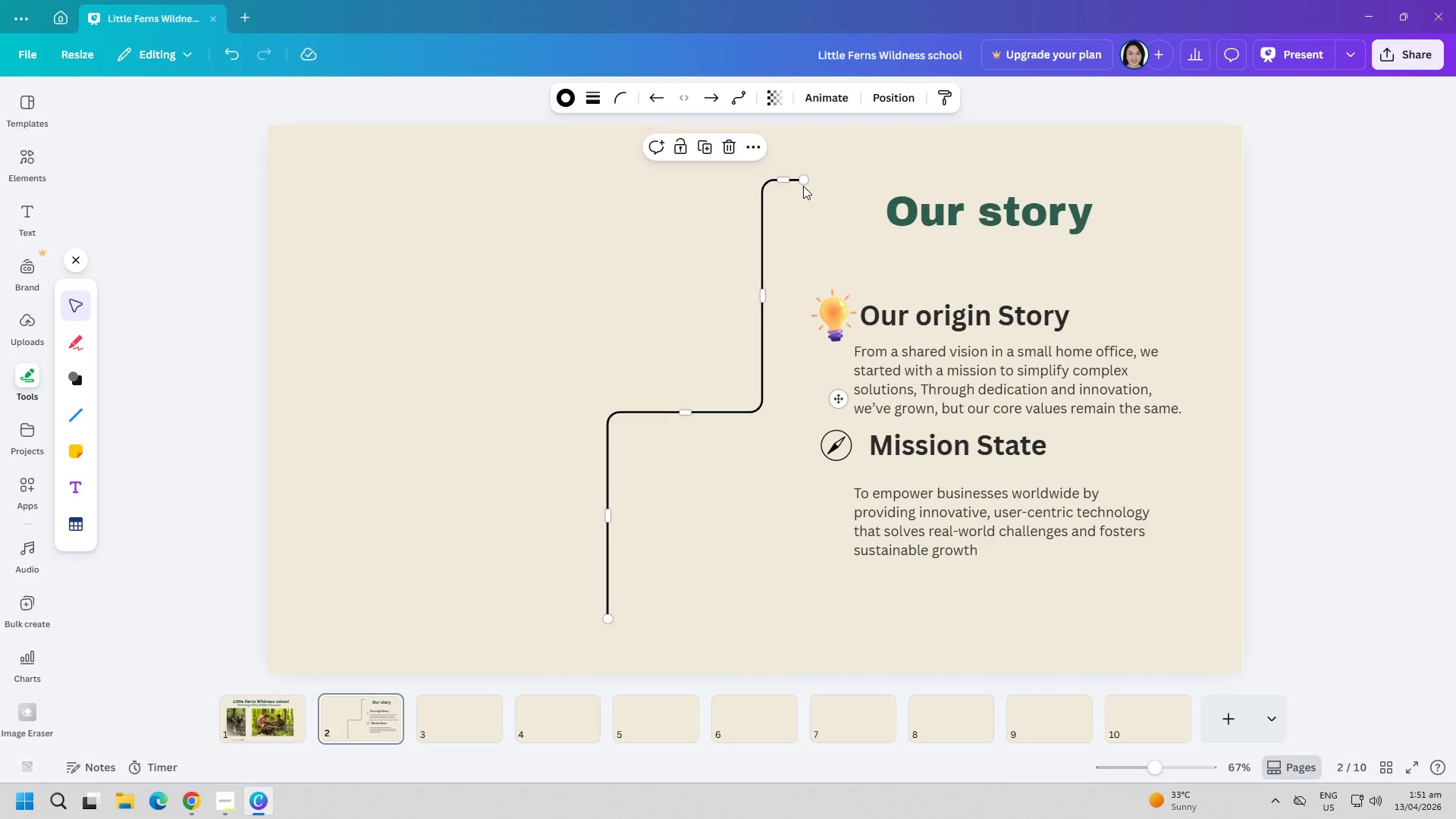 
left_click_drag(start_coordinate=[805, 180], to_coordinate=[974, 188])
 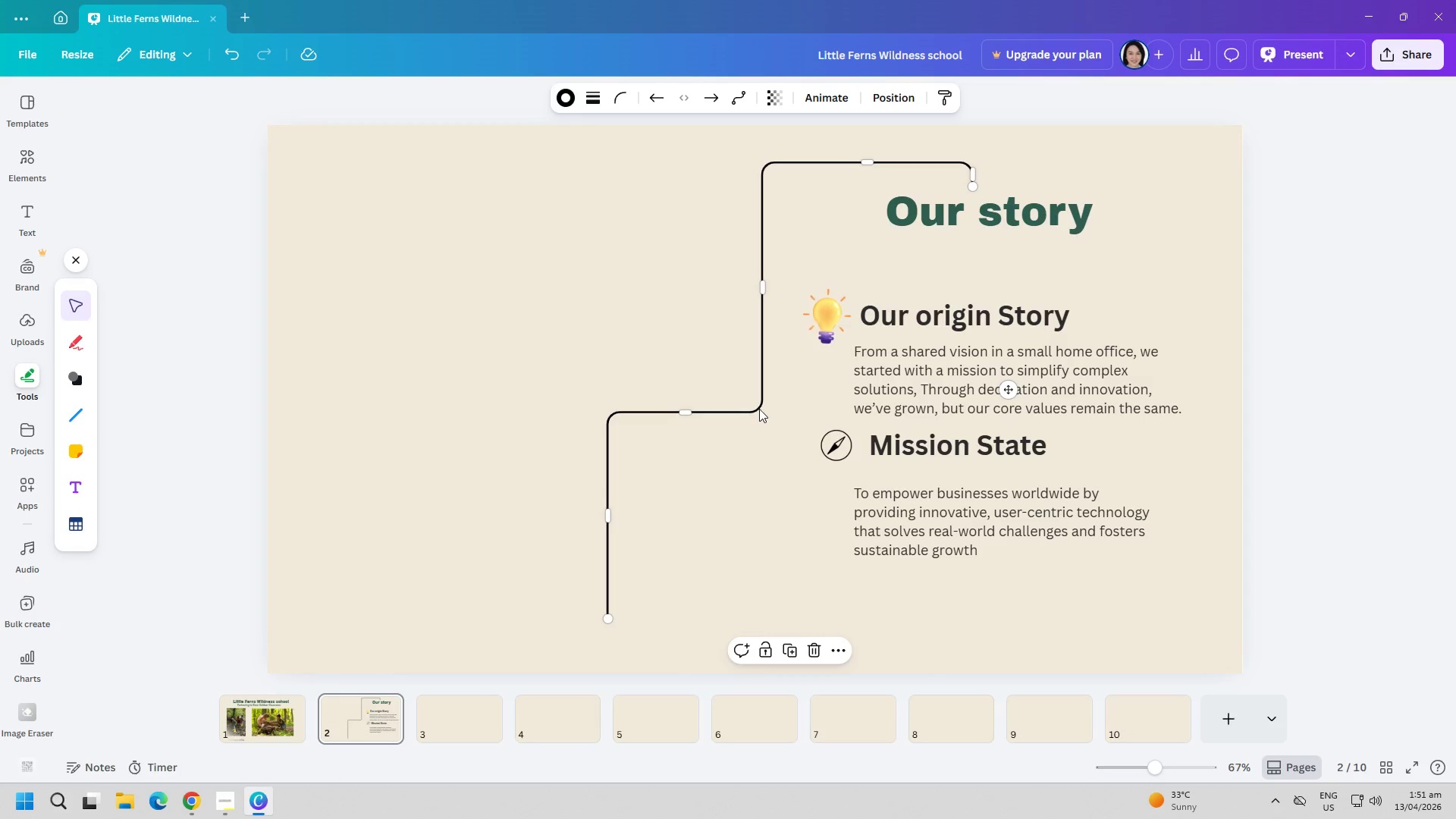 
left_click_drag(start_coordinate=[756, 407], to_coordinate=[782, 409])
 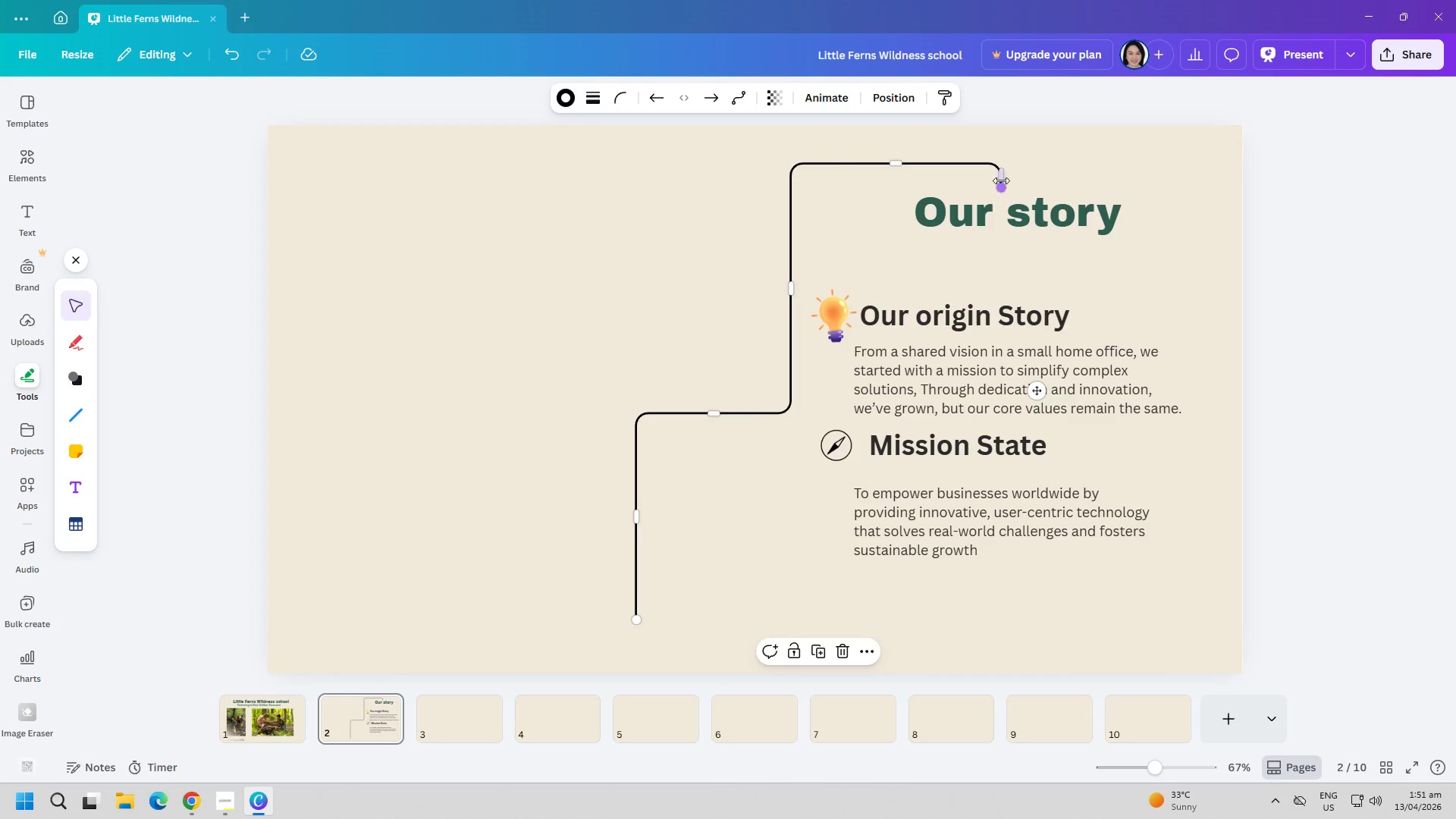 
left_click_drag(start_coordinate=[1005, 177], to_coordinate=[974, 171])
 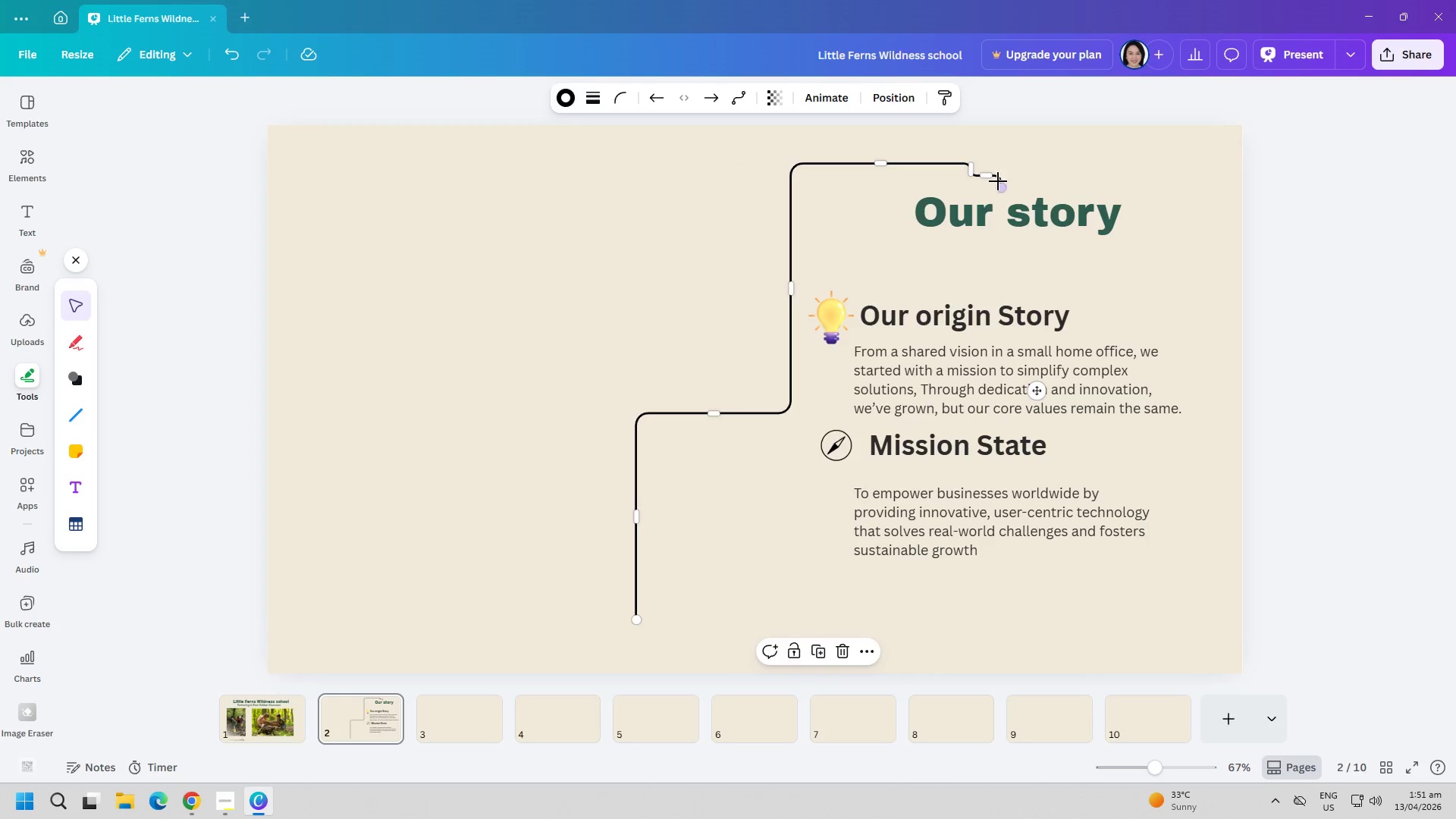 
left_click_drag(start_coordinate=[1001, 185], to_coordinate=[1151, 185])
 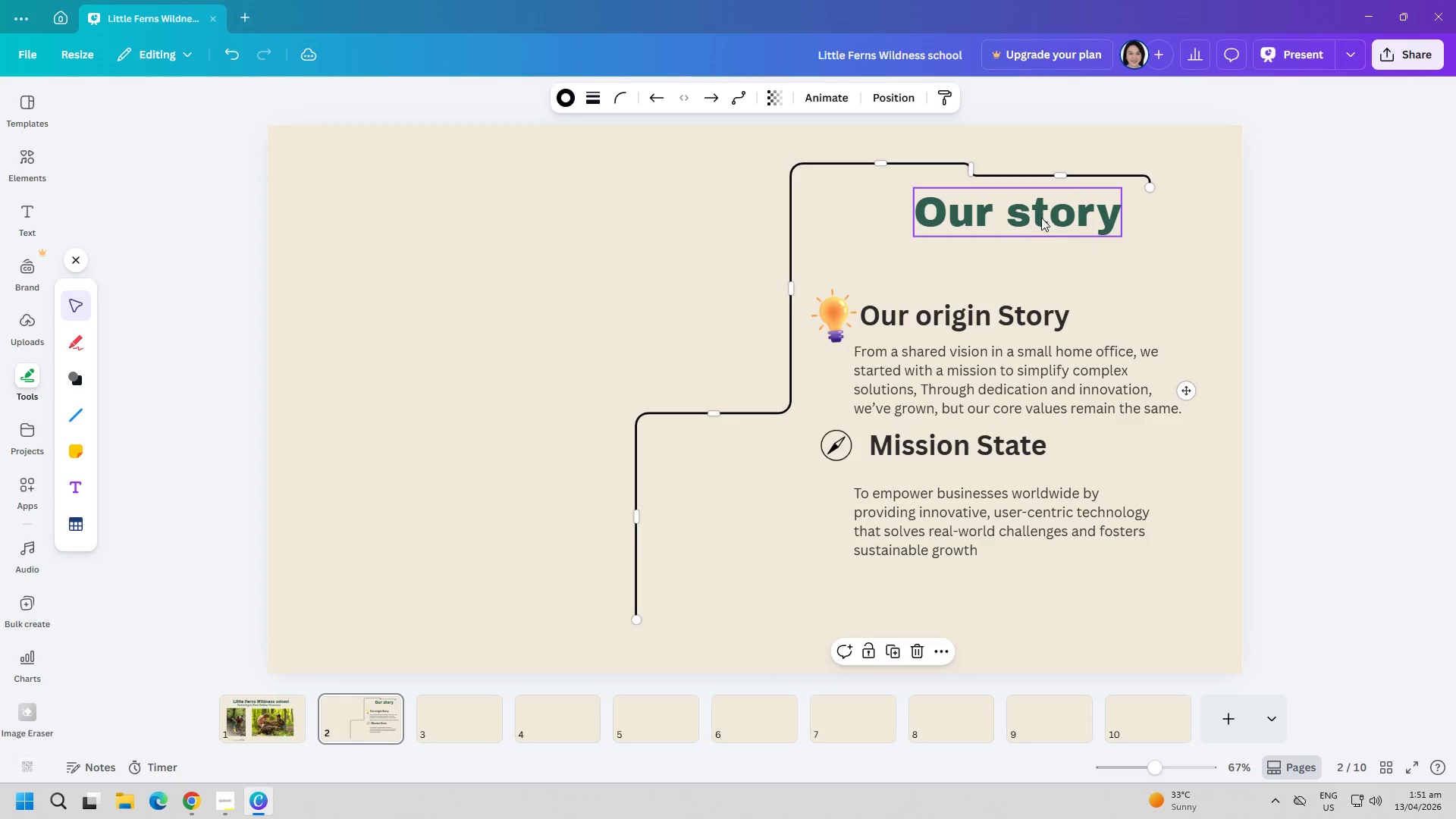 
left_click_drag(start_coordinate=[1039, 216], to_coordinate=[1055, 218])
 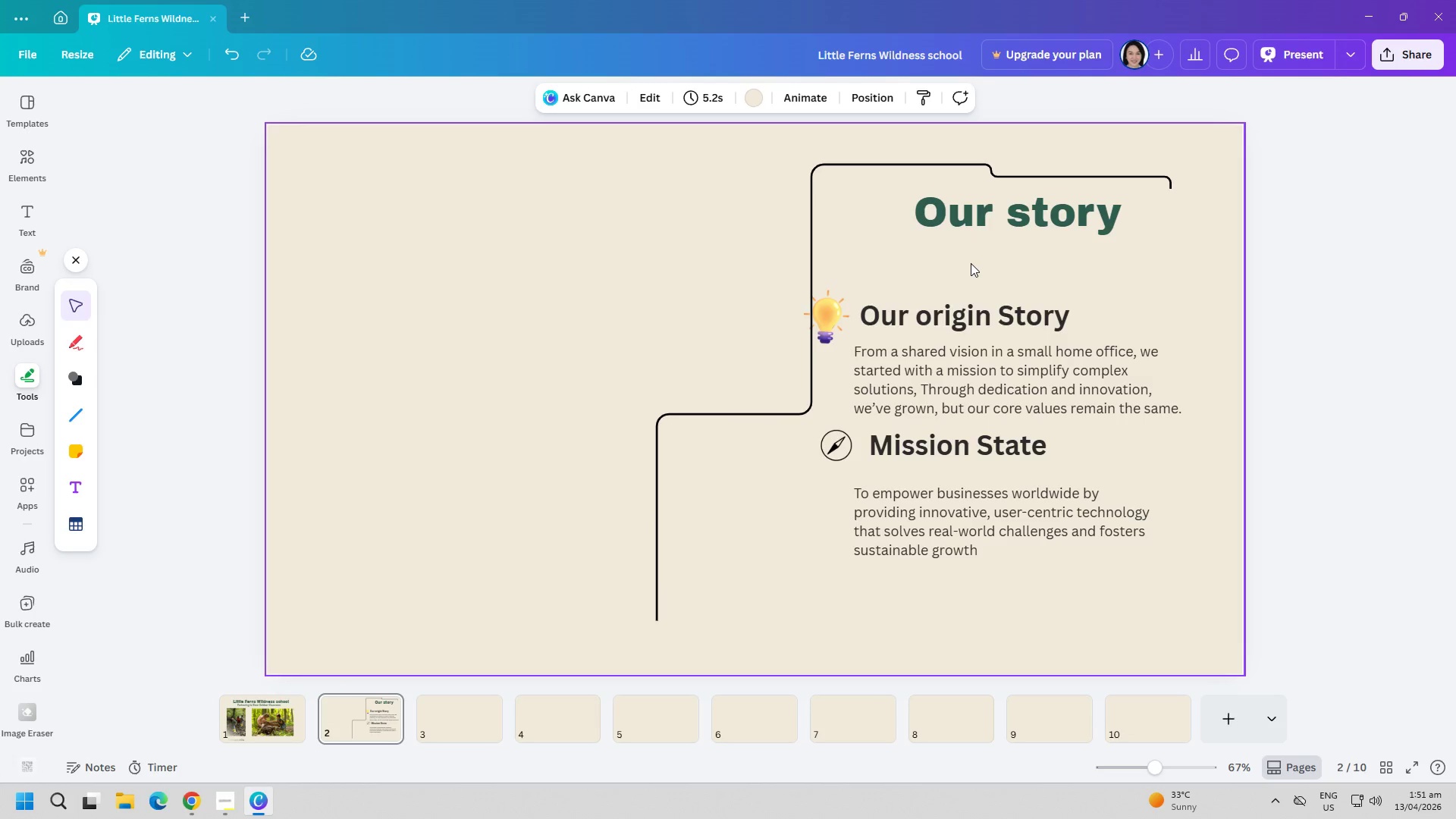 
left_click_drag(start_coordinate=[972, 221], to_coordinate=[961, 221])
 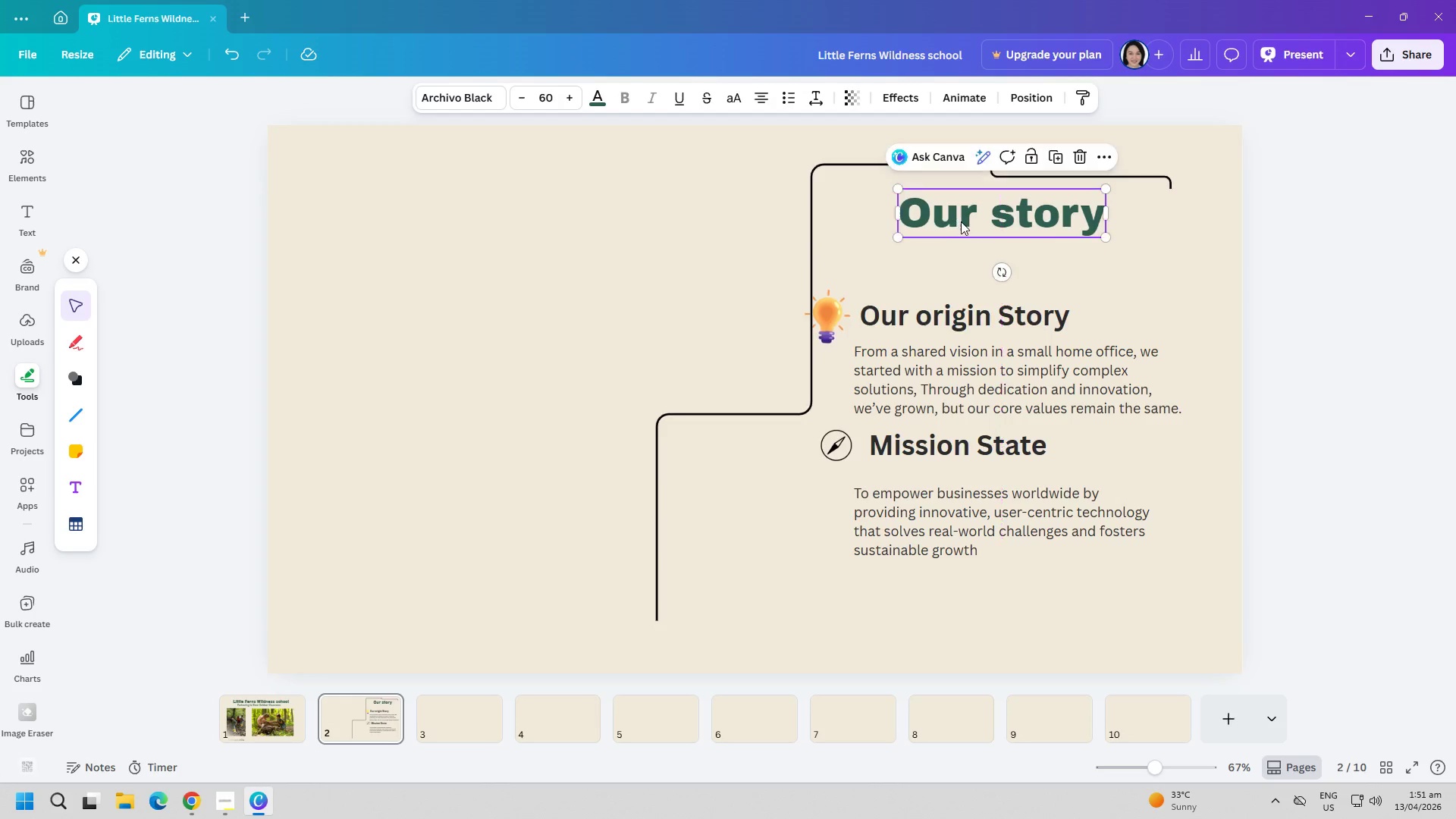 
left_click([961, 221])
 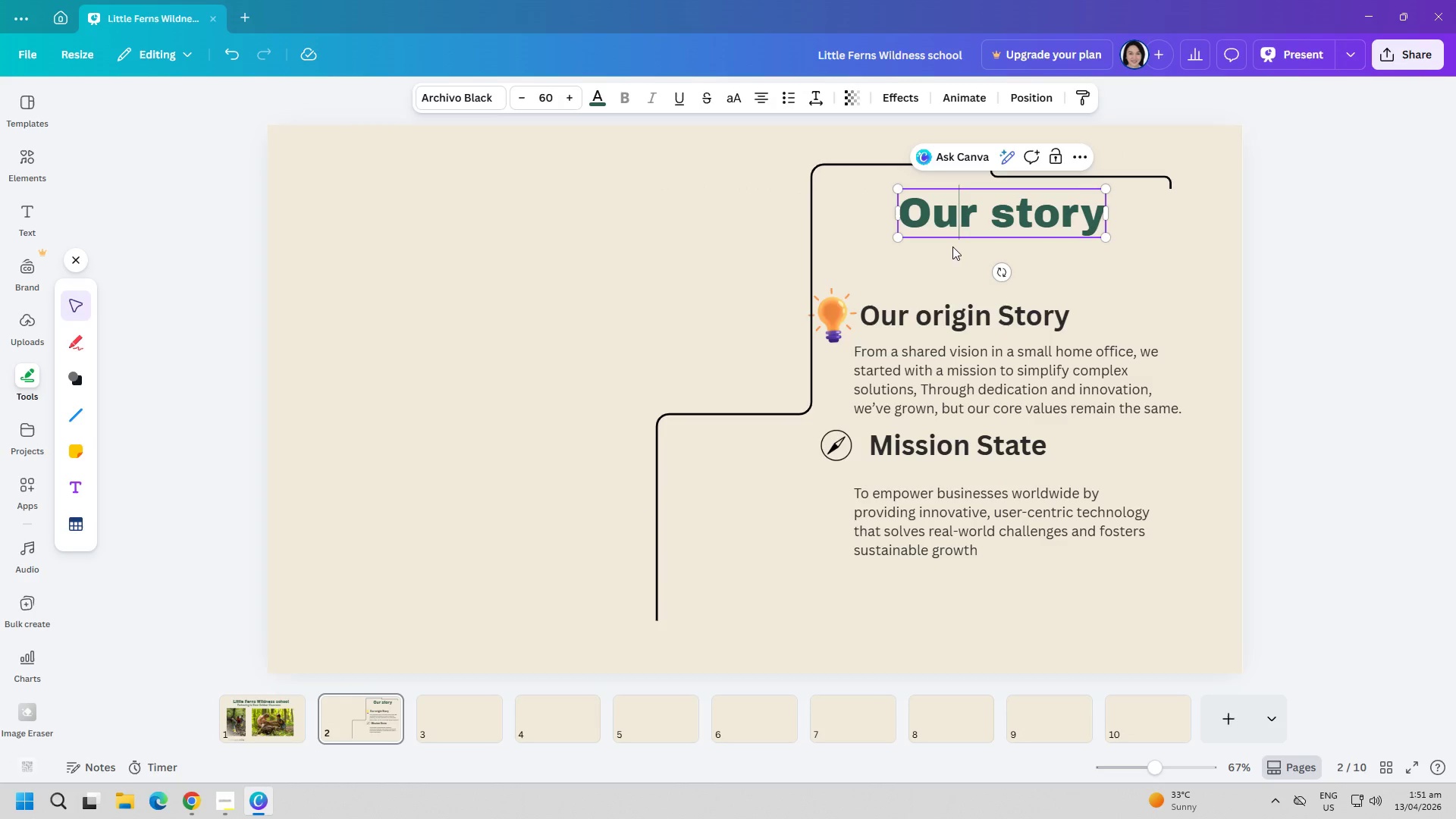 
left_click([940, 255])
 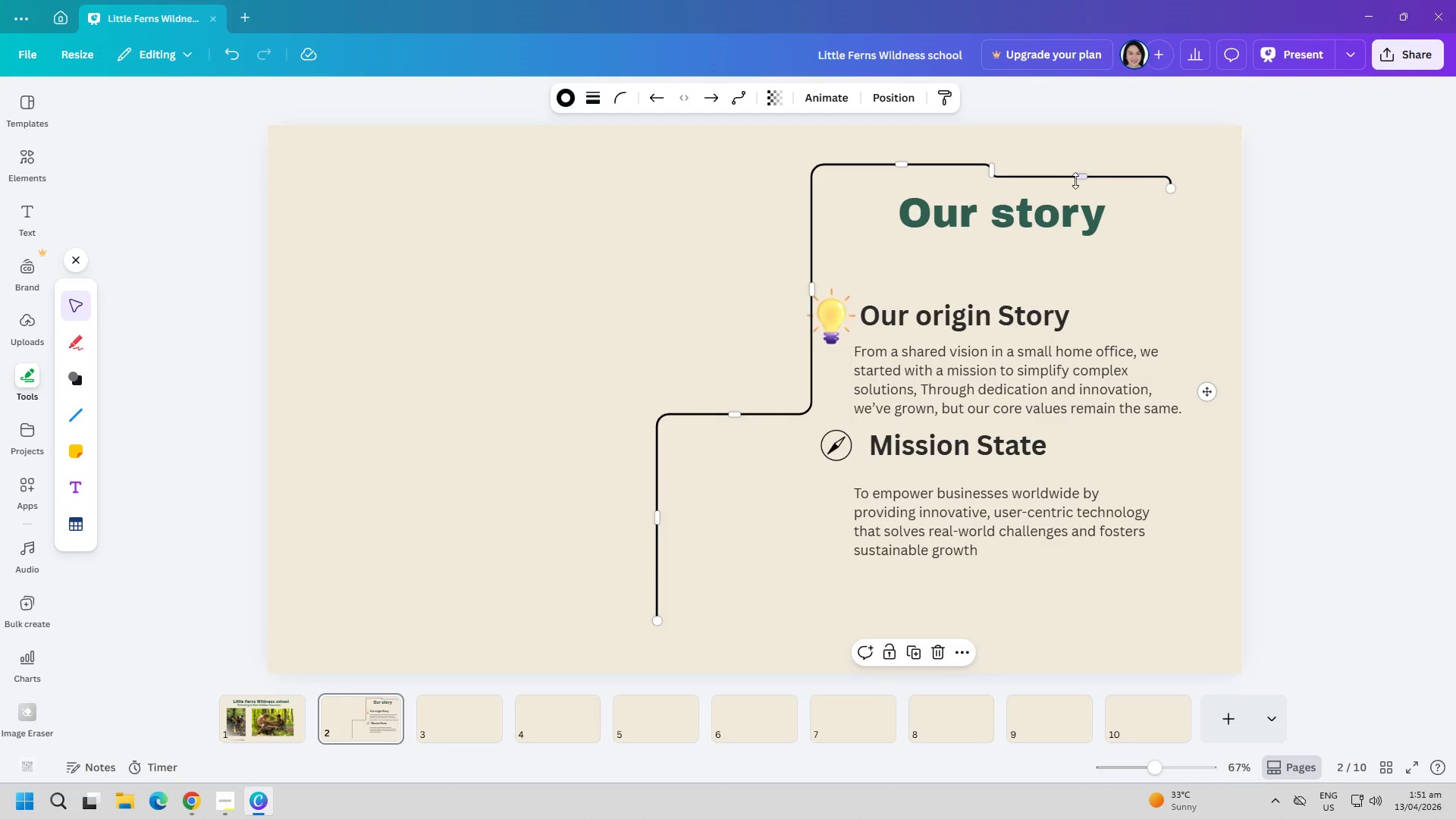 
left_click_drag(start_coordinate=[1170, 187], to_coordinate=[994, 124])
 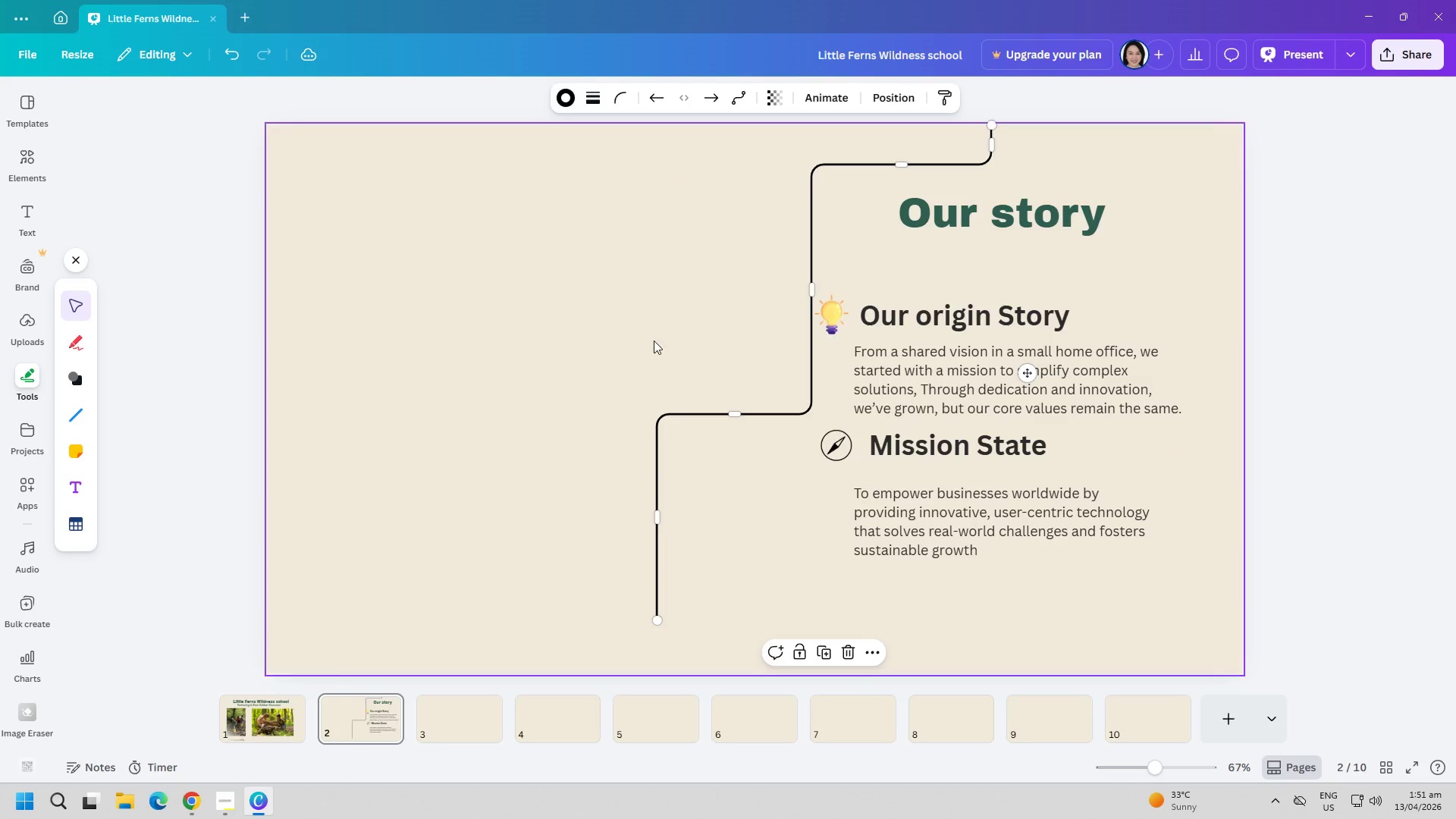 
left_click([568, 356])
 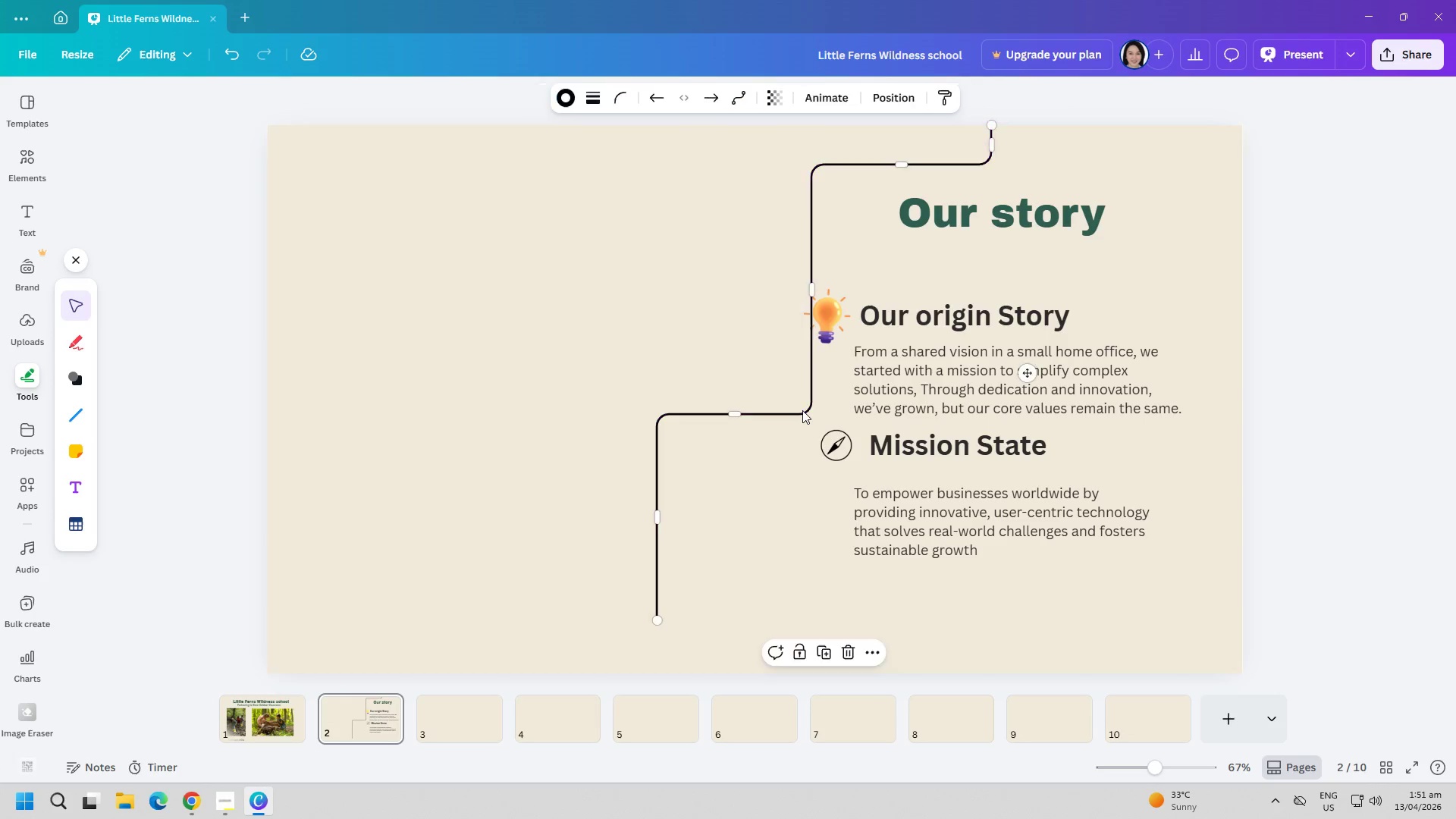 
left_click_drag(start_coordinate=[735, 419], to_coordinate=[742, 411])
 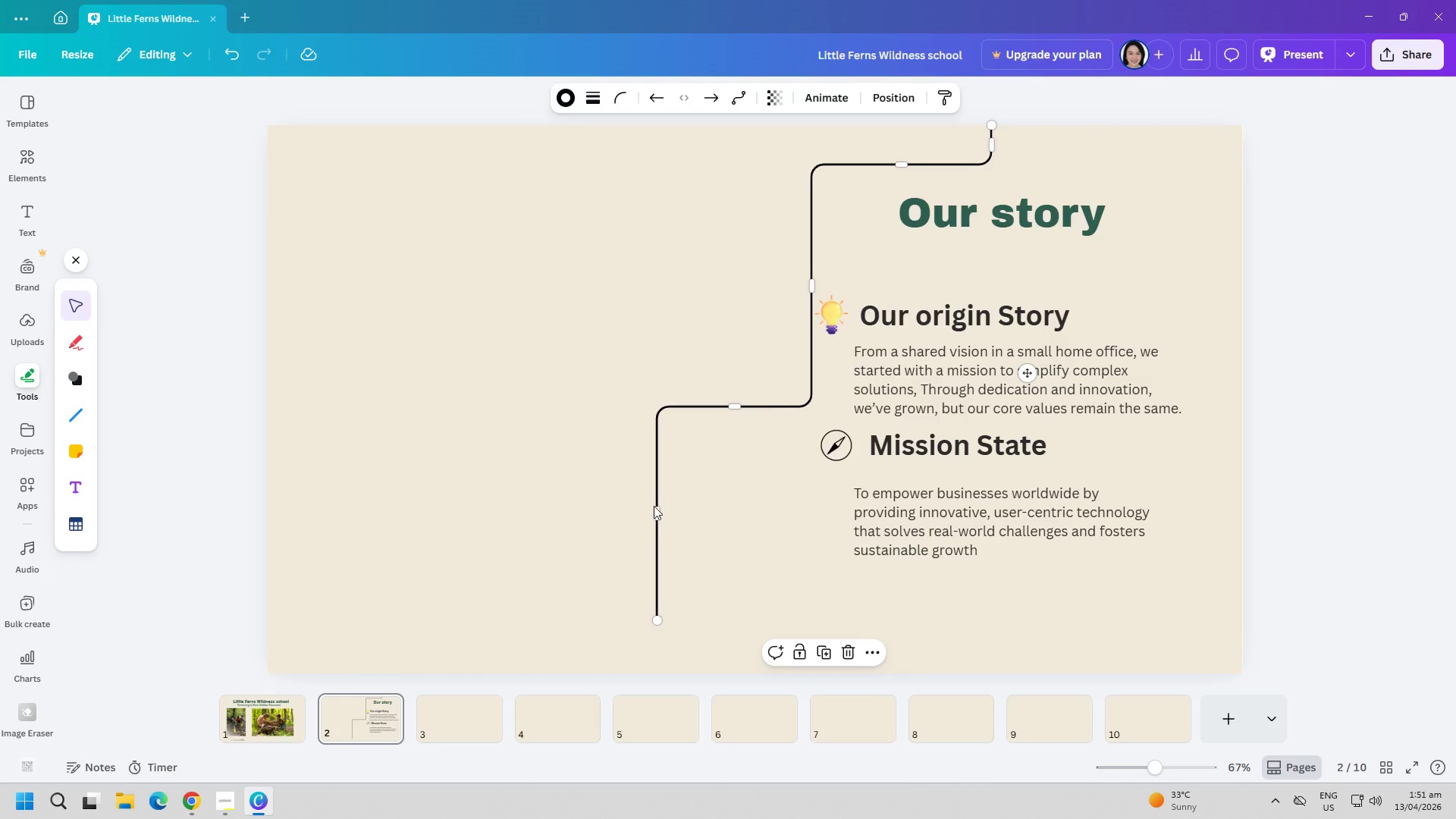 
left_click_drag(start_coordinate=[657, 507], to_coordinate=[648, 501])
 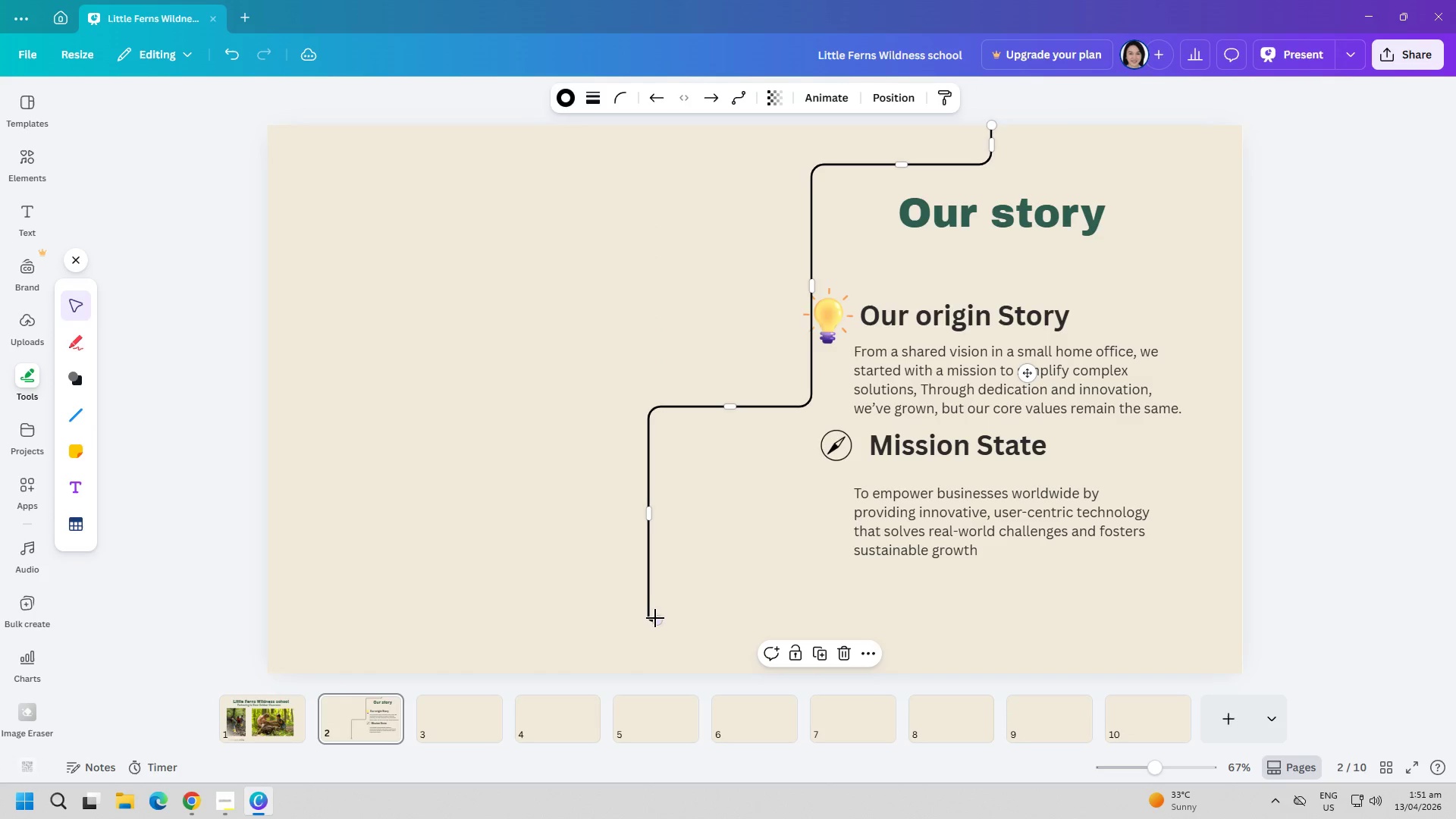 
left_click_drag(start_coordinate=[654, 622], to_coordinate=[609, 613])
 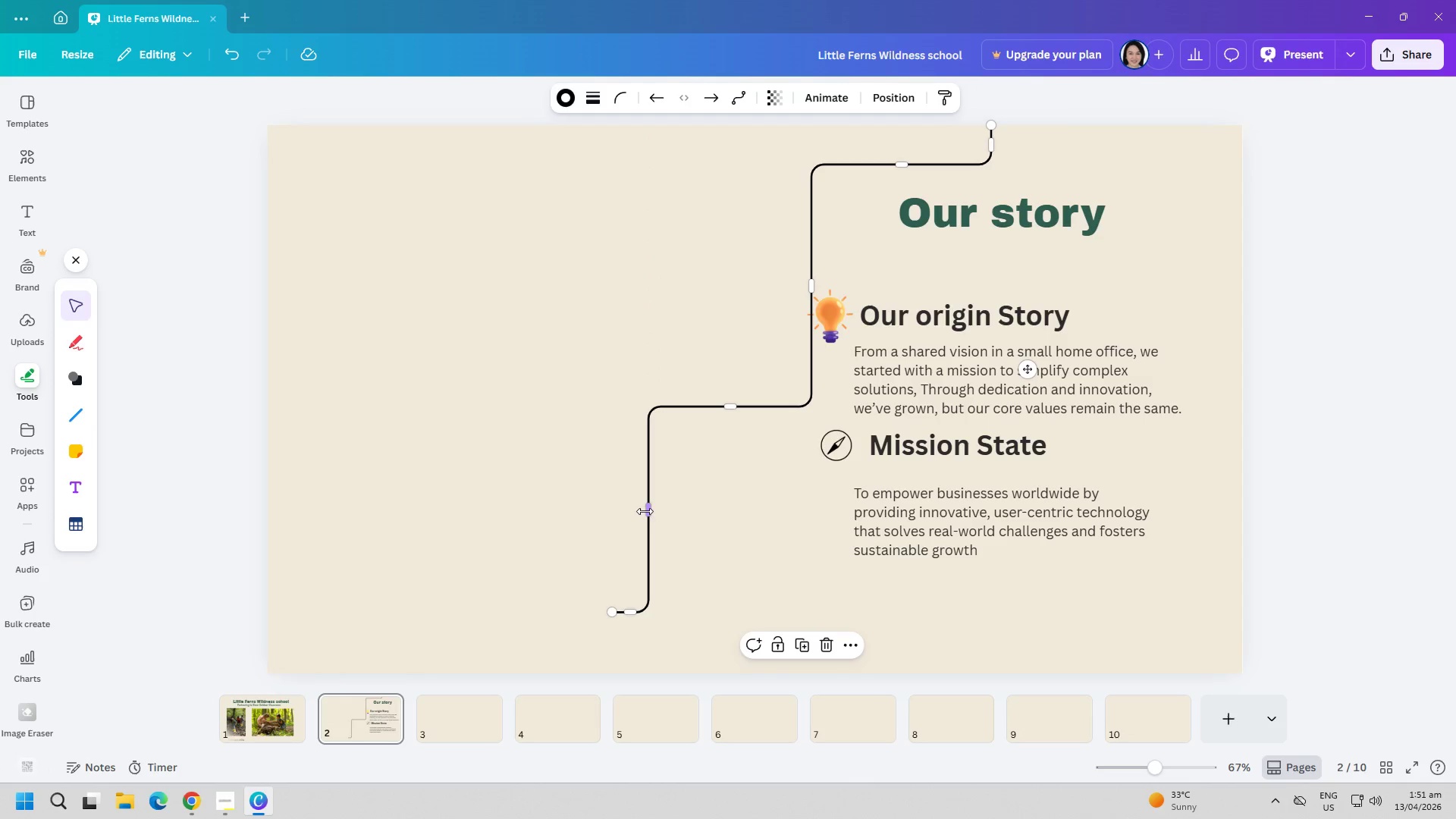 
left_click_drag(start_coordinate=[648, 507], to_coordinate=[741, 501])
 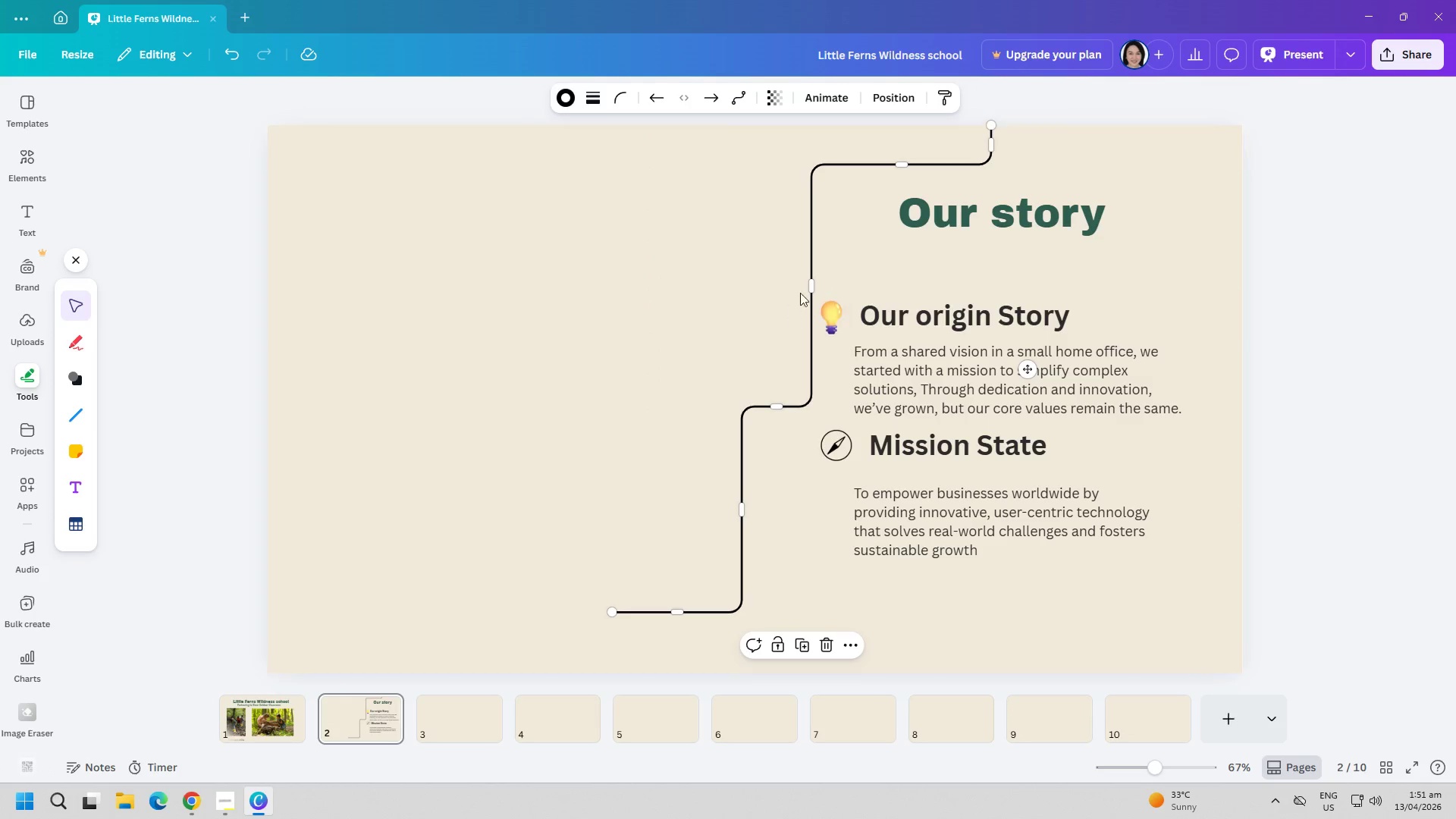 
left_click_drag(start_coordinate=[808, 290], to_coordinate=[780, 303])
 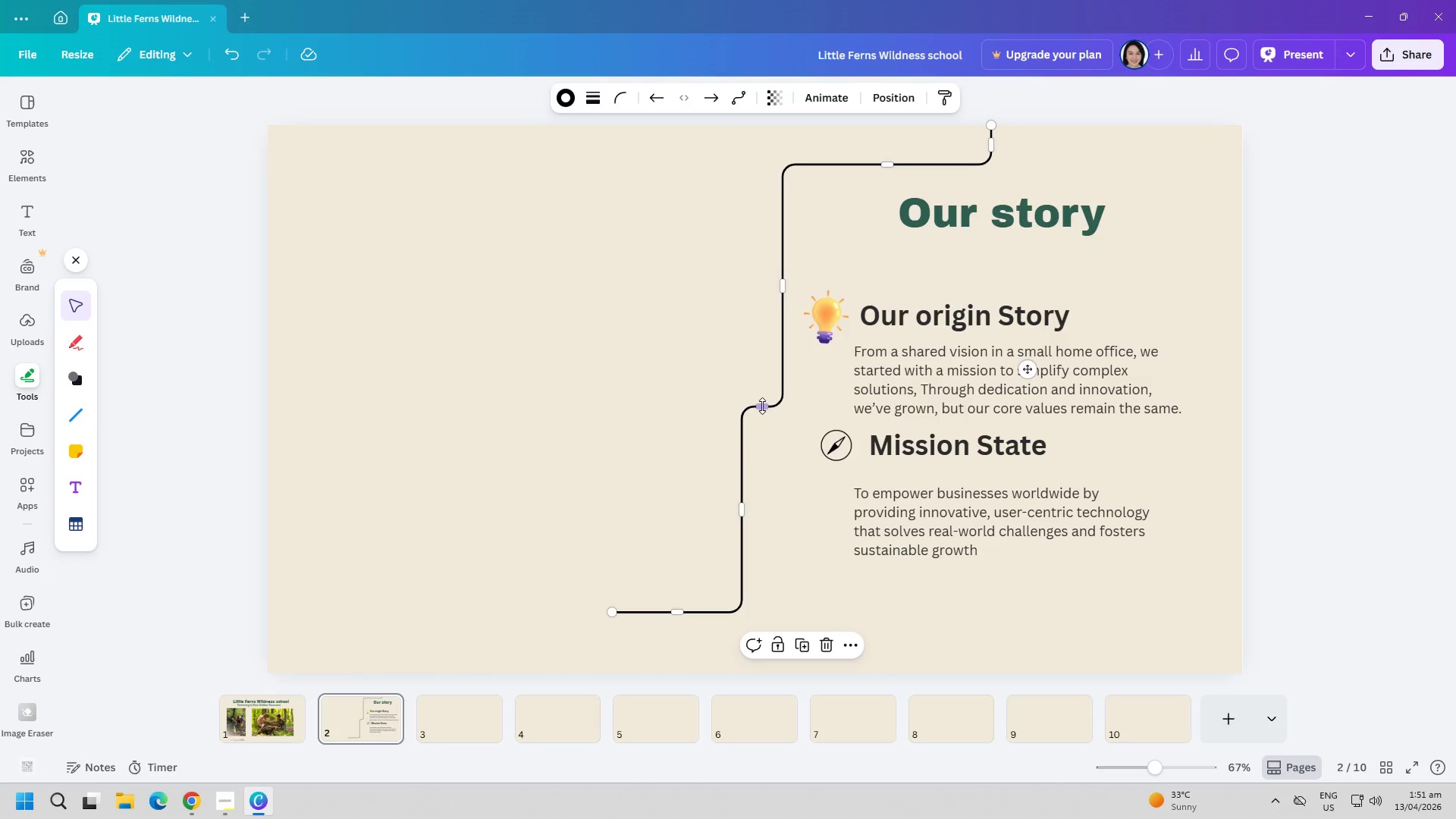 
left_click_drag(start_coordinate=[764, 404], to_coordinate=[758, 368])
 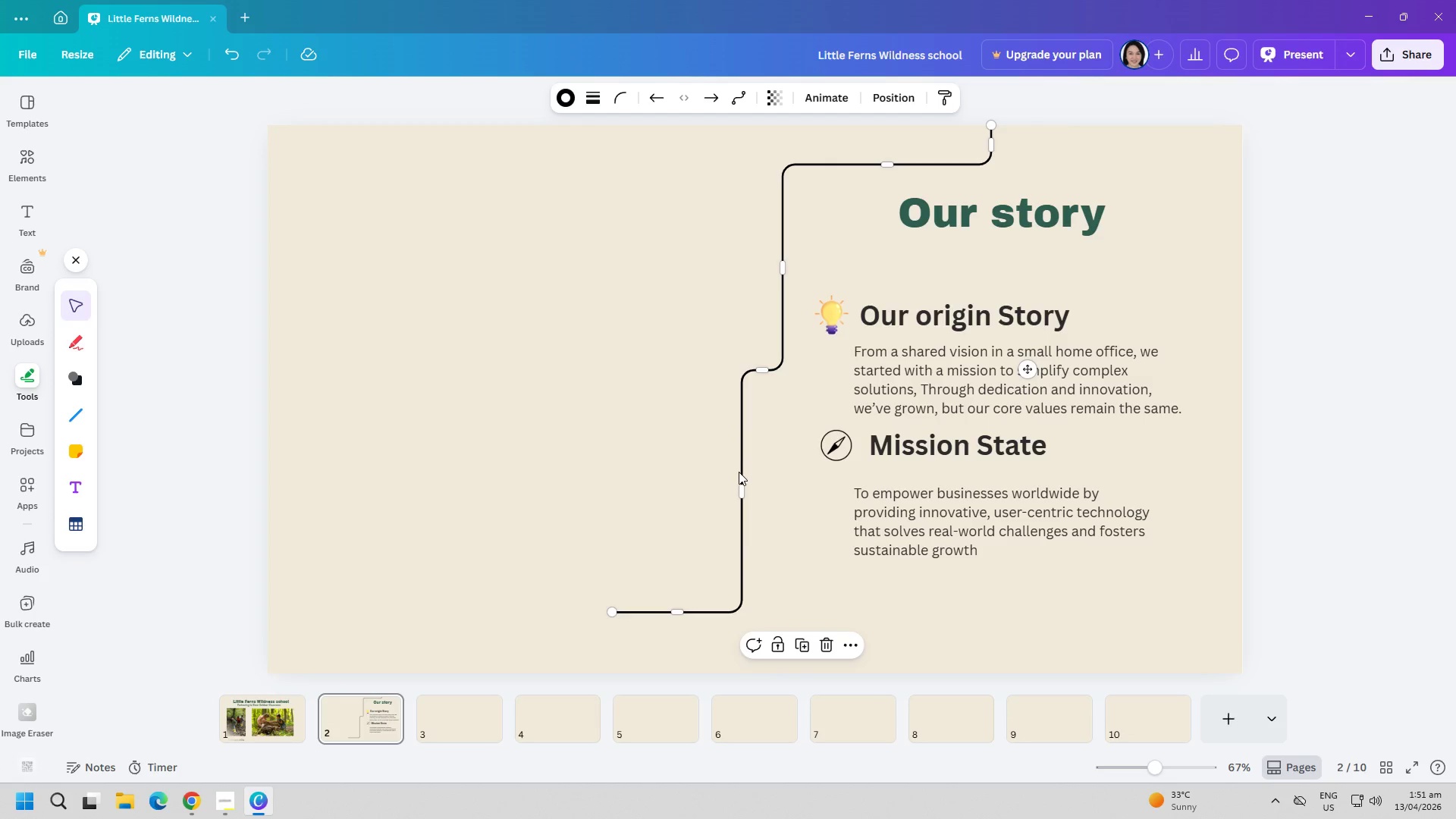 
left_click_drag(start_coordinate=[739, 487], to_coordinate=[684, 482])
 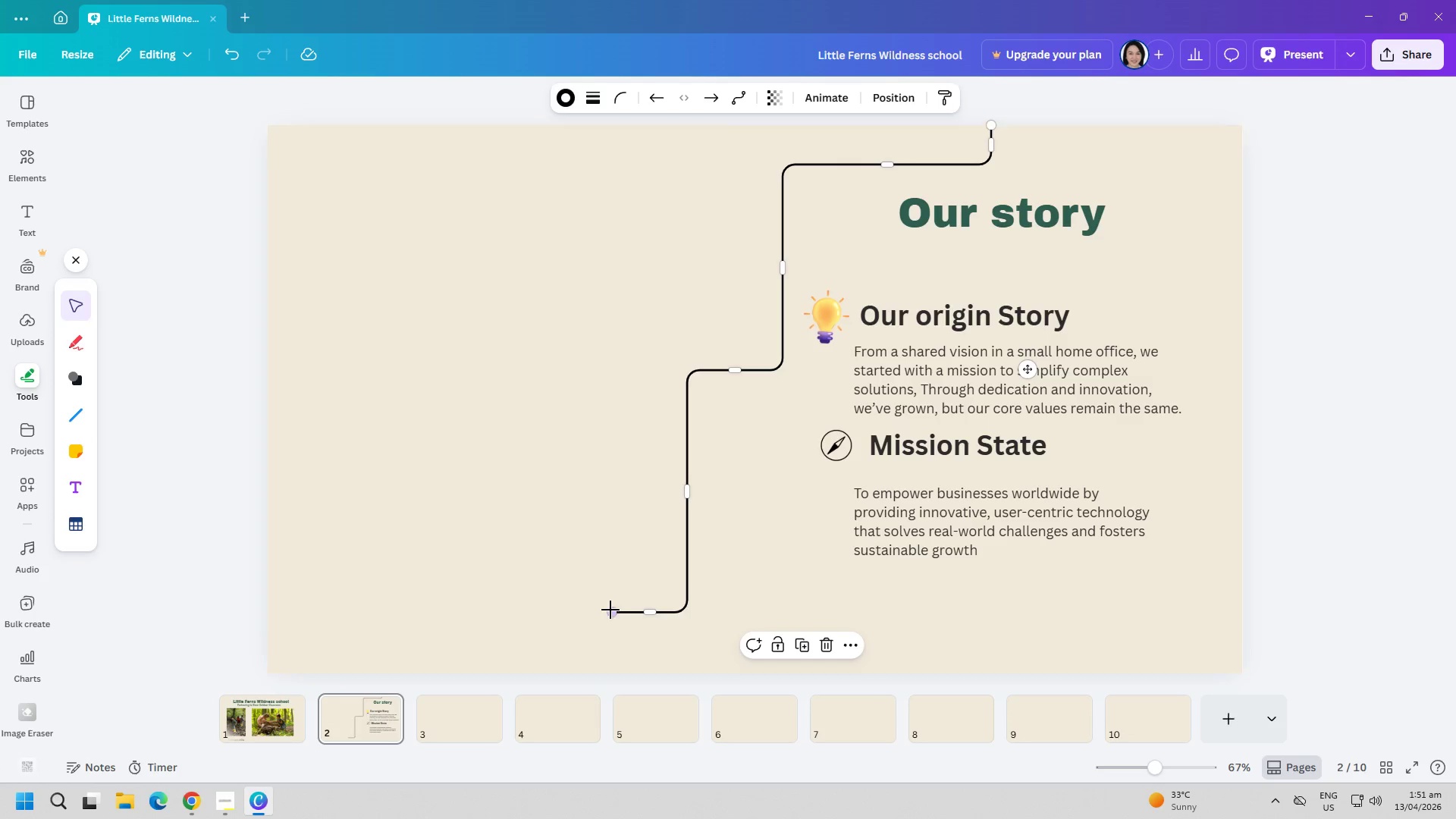 
left_click_drag(start_coordinate=[613, 615], to_coordinate=[657, 541])
 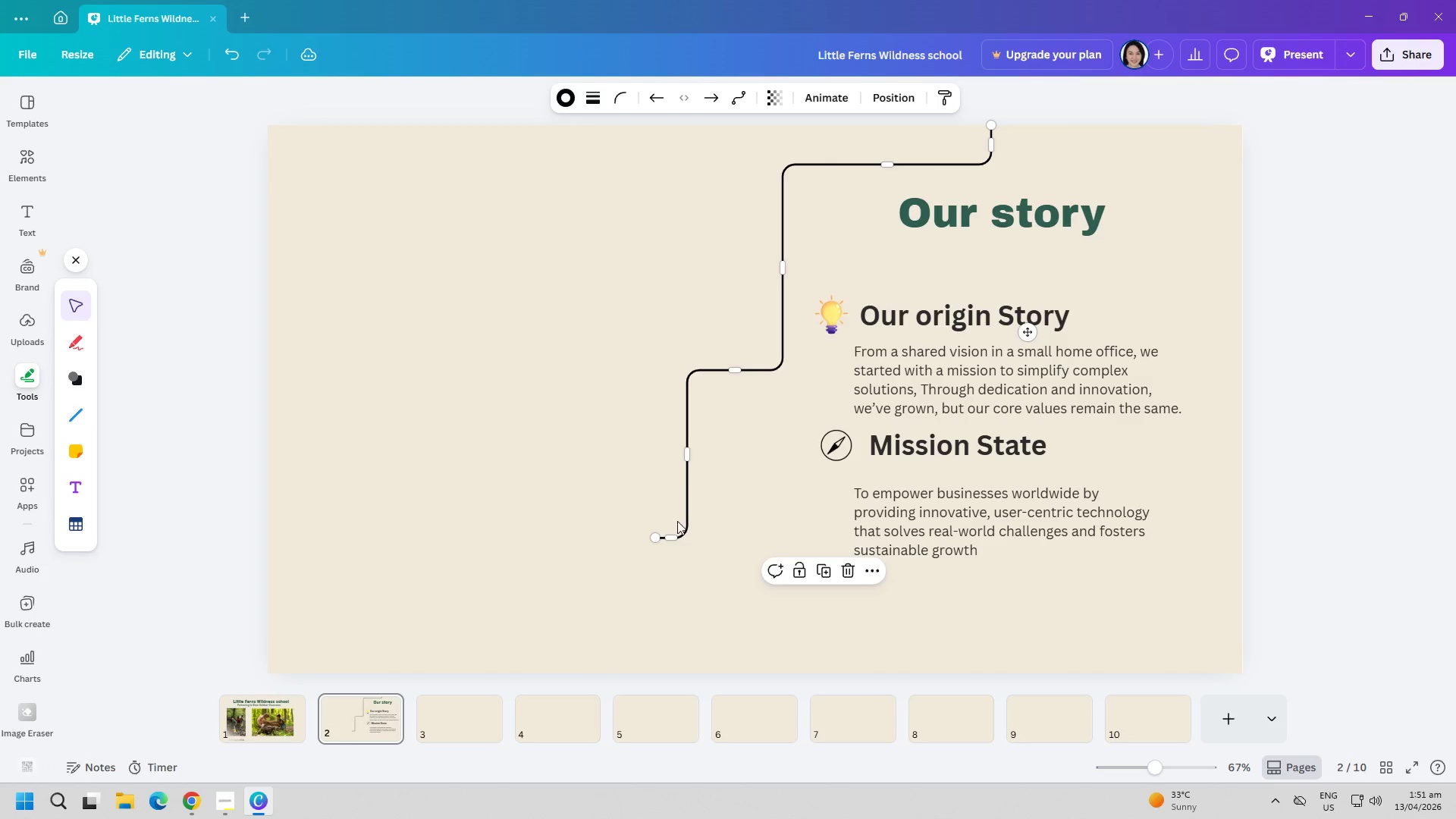 
left_click_drag(start_coordinate=[670, 536], to_coordinate=[686, 581])
 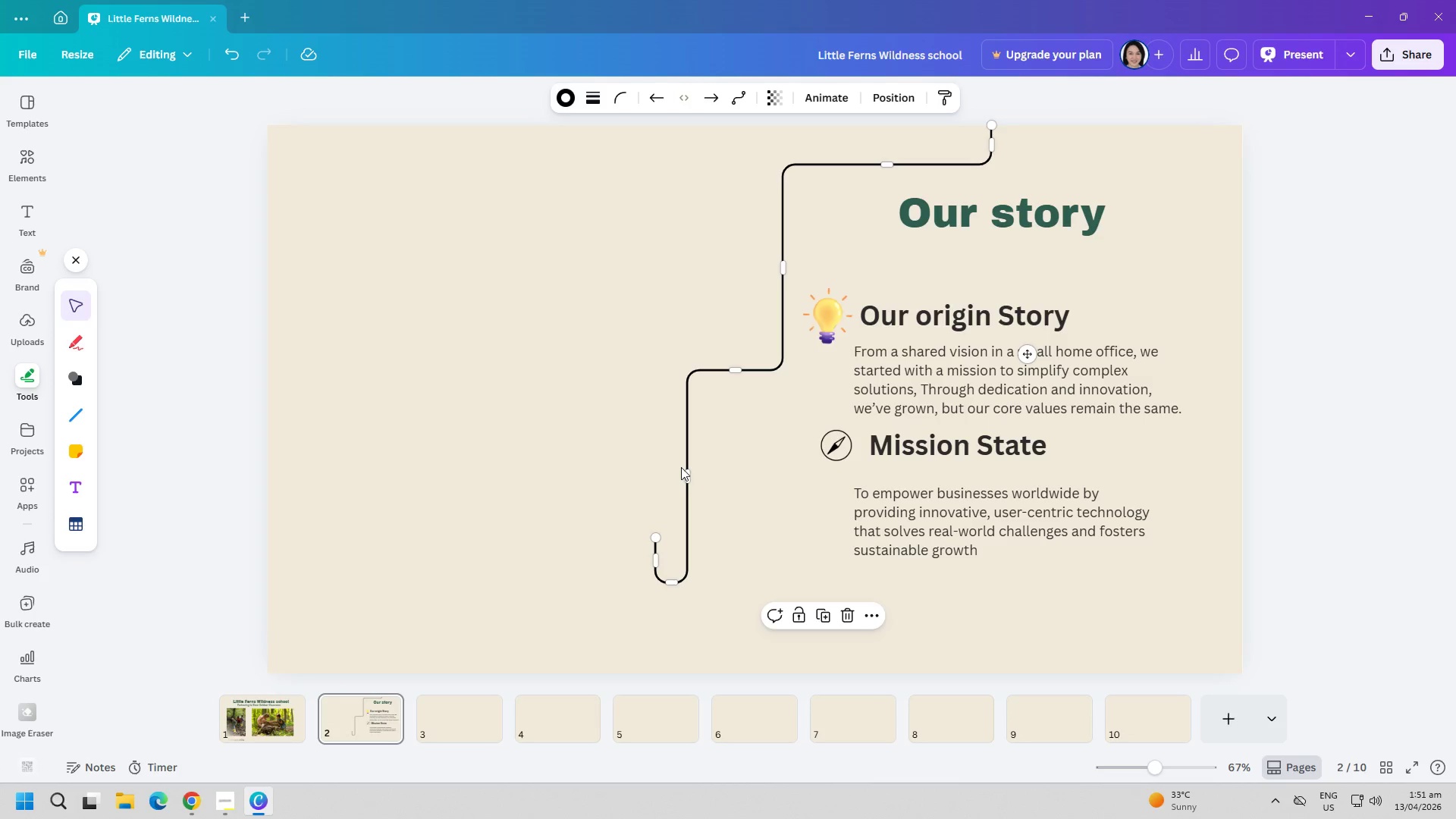 
wait(6.78)
 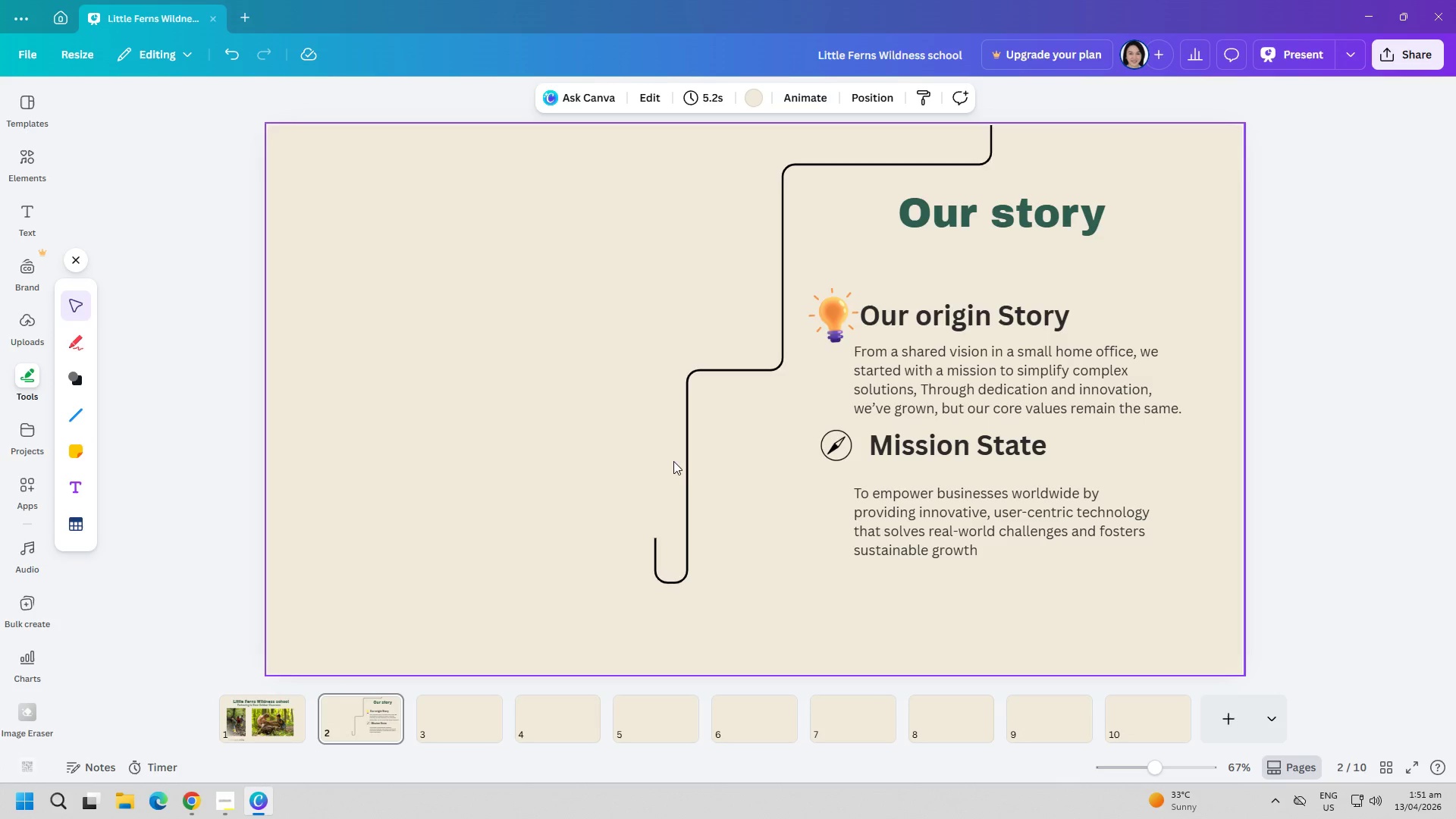 
left_click([82, 385])
 